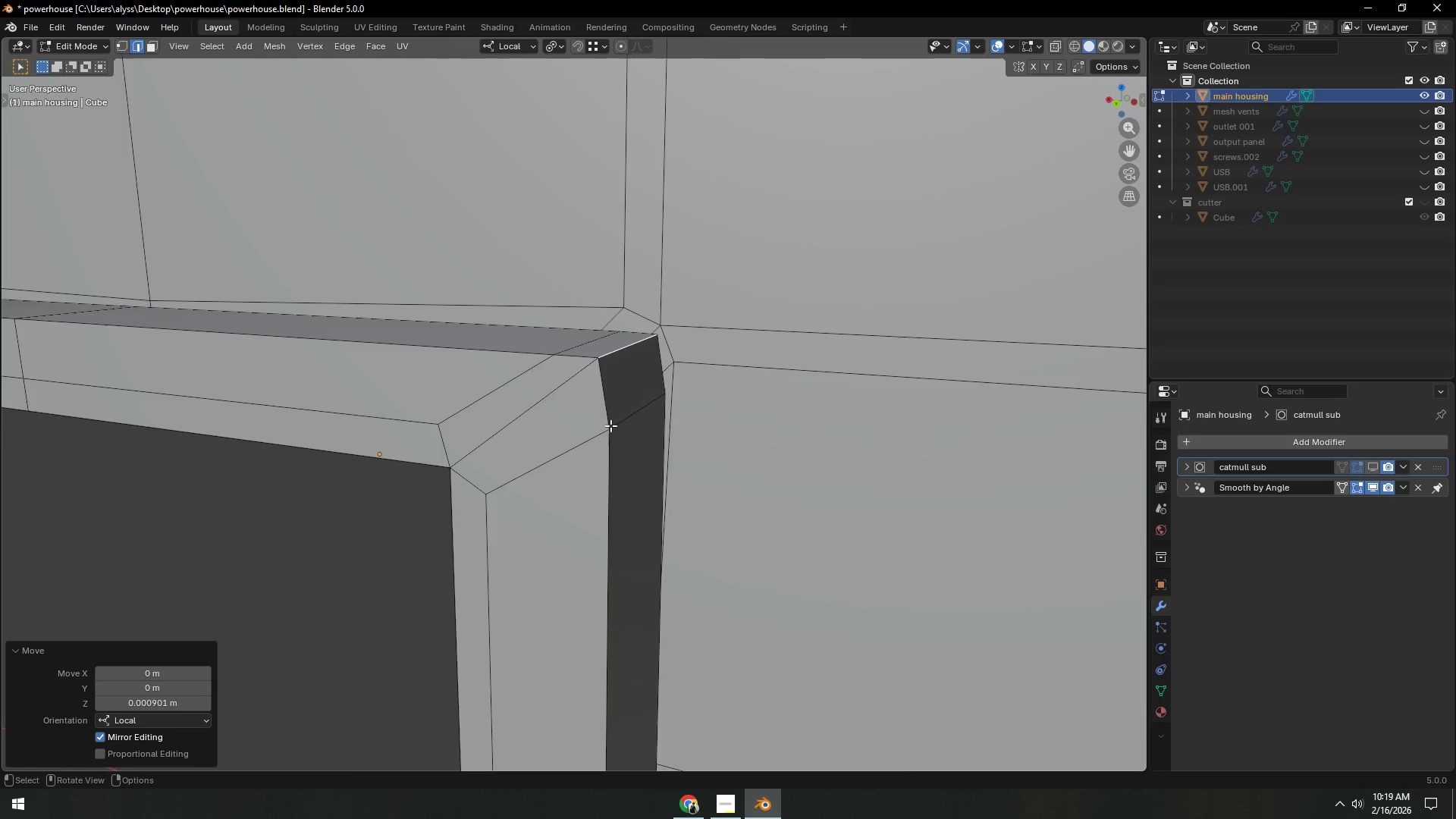 
type(gx)
 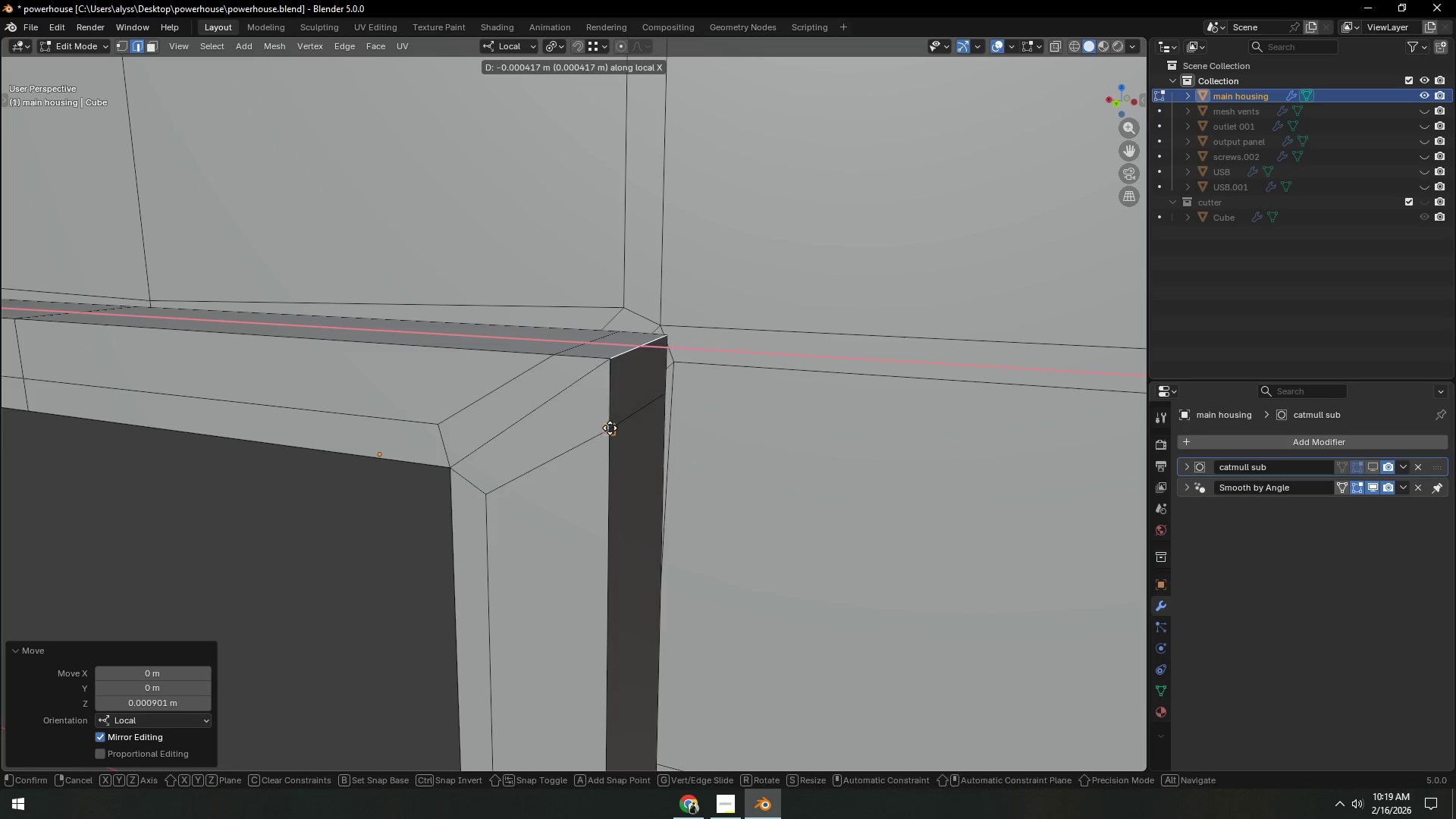 
hold_key(key=ControlLeft, duration=0.38)
left_click([610, 428])
 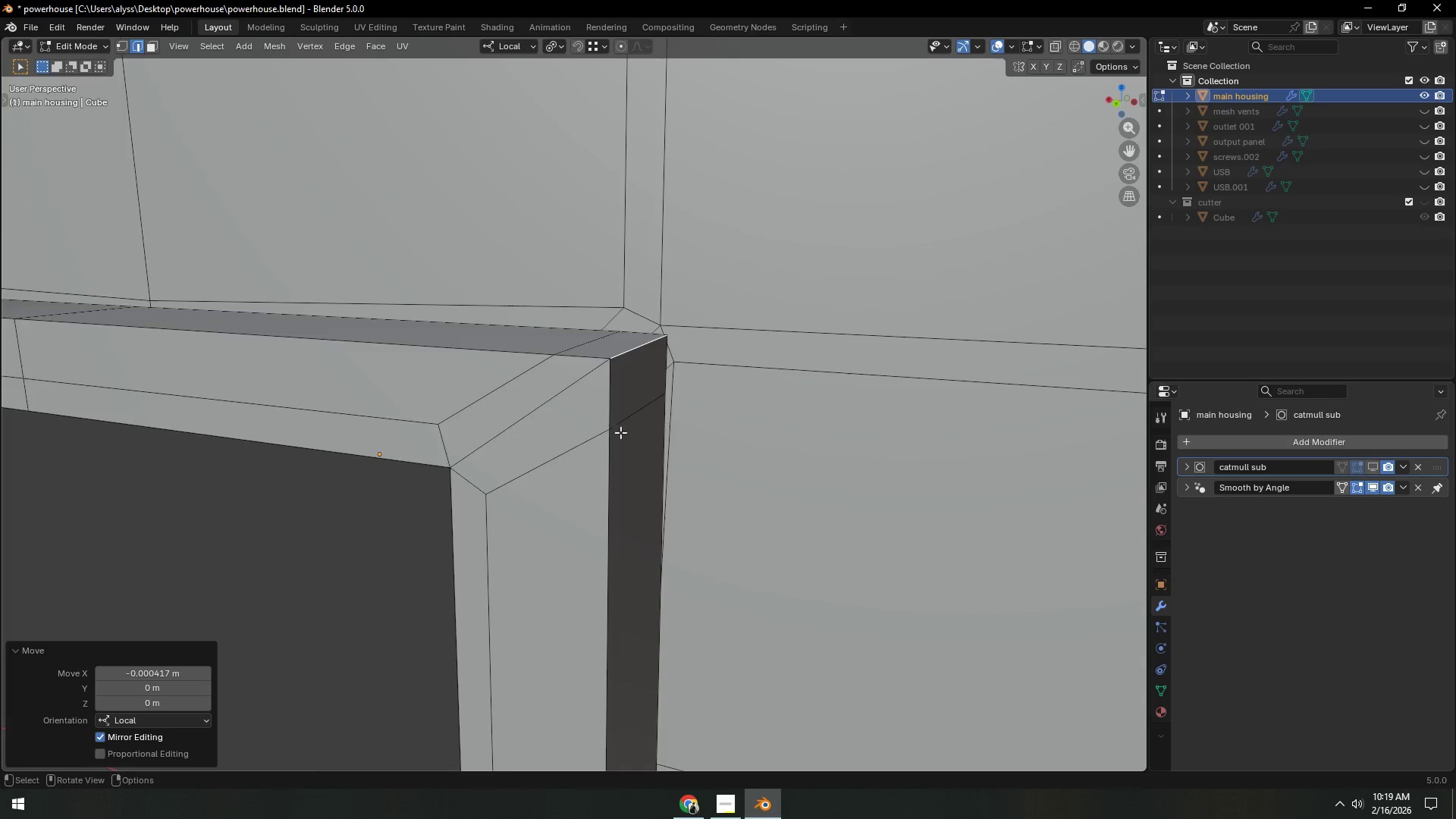 
hold_key(key=ShiftLeft, duration=0.36)
 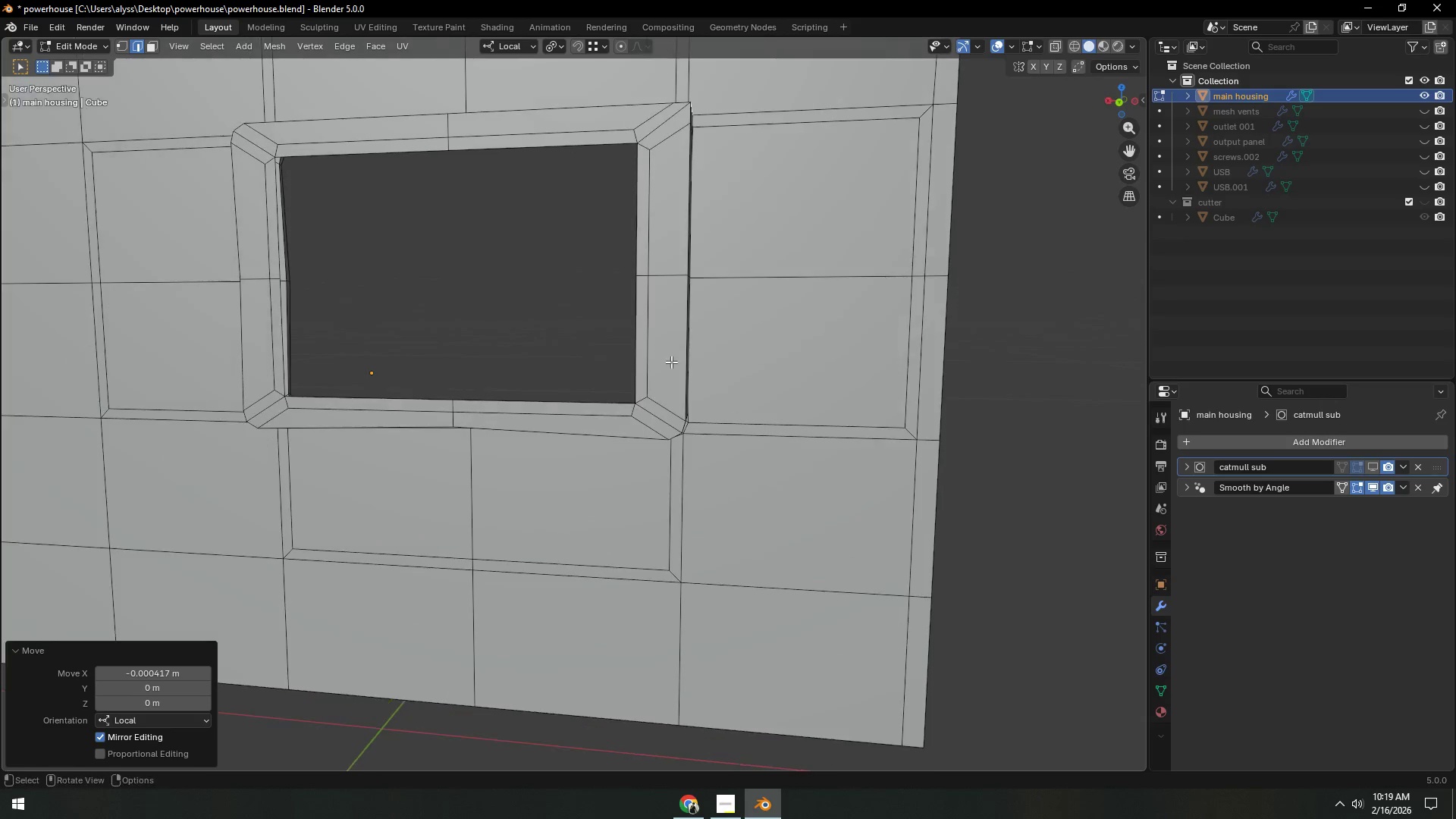 
scroll: coordinate [625, 444], scroll_direction: down, amount: 3.0
 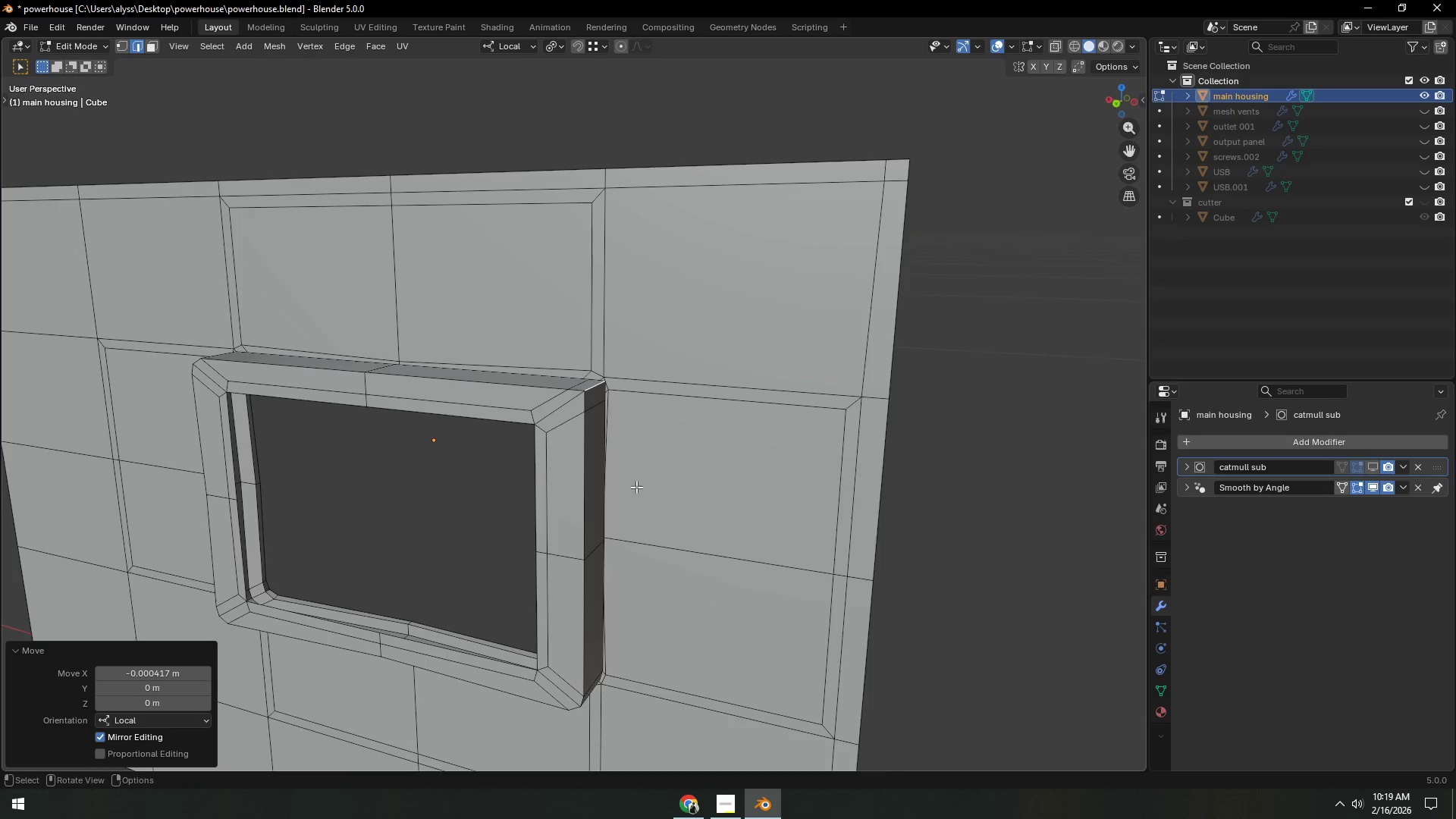 
key(Shift+ShiftLeft)
 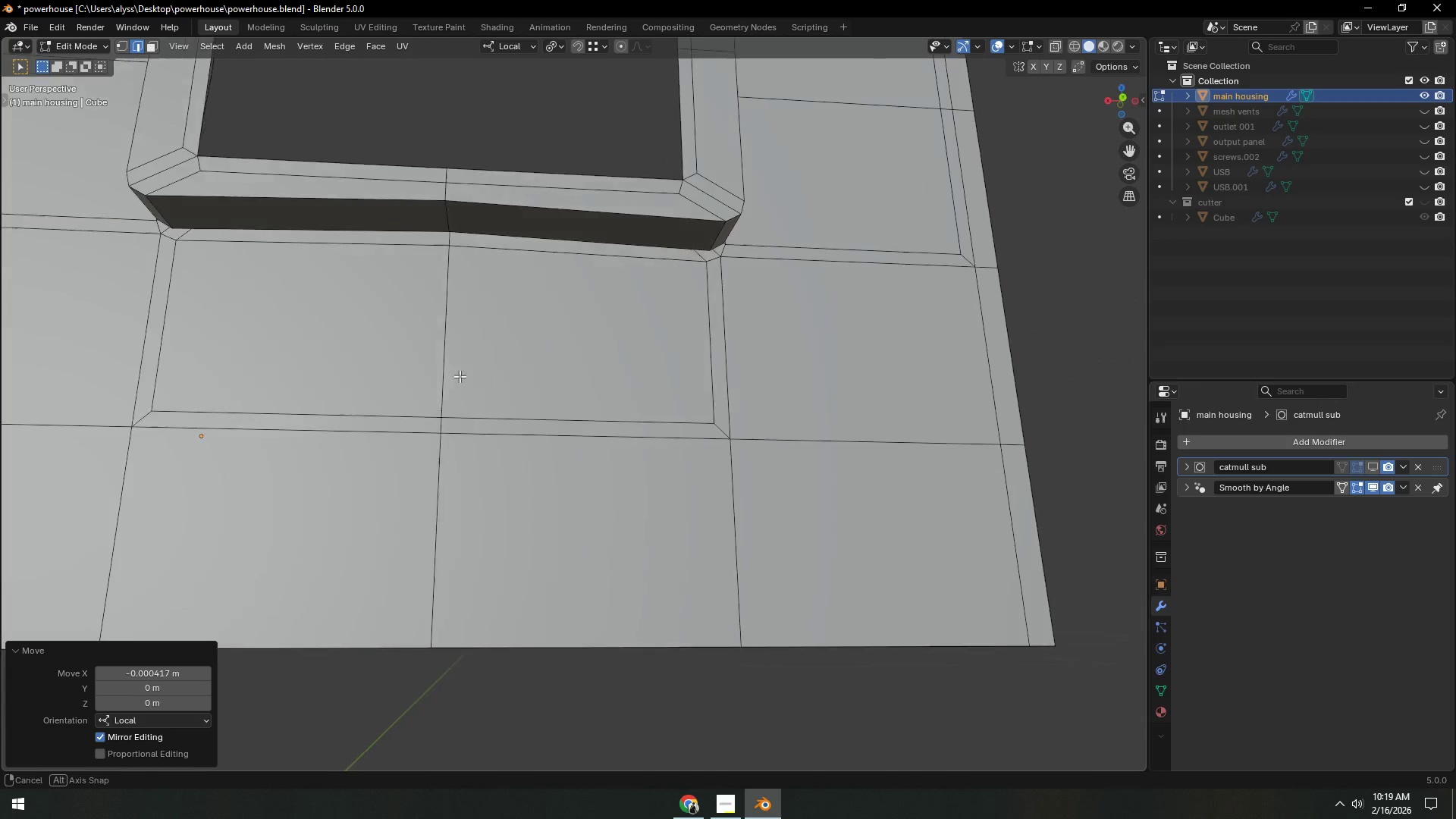 
scroll: coordinate [685, 404], scroll_direction: up, amount: 1.0
 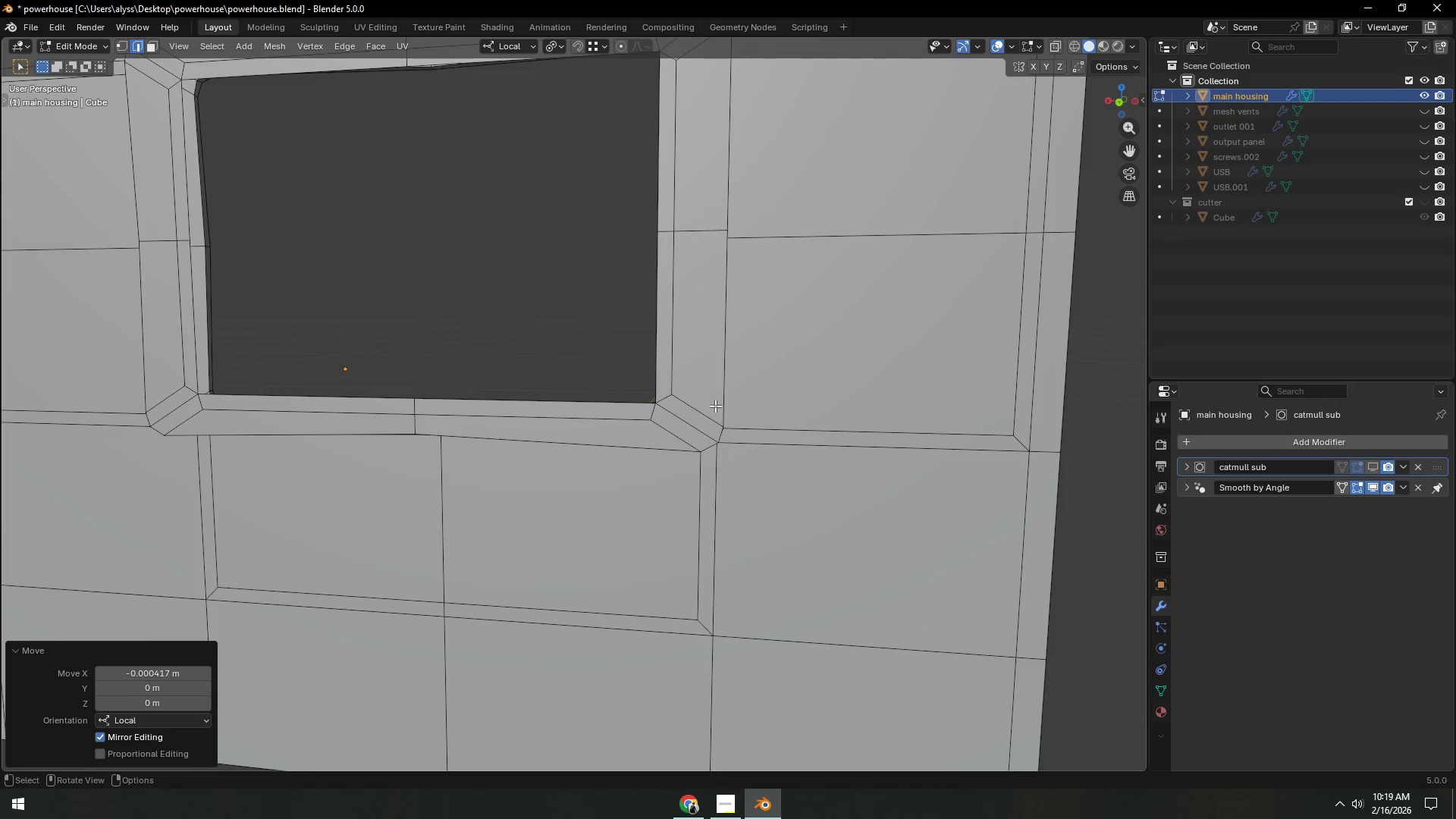 
left_click([448, 214])
 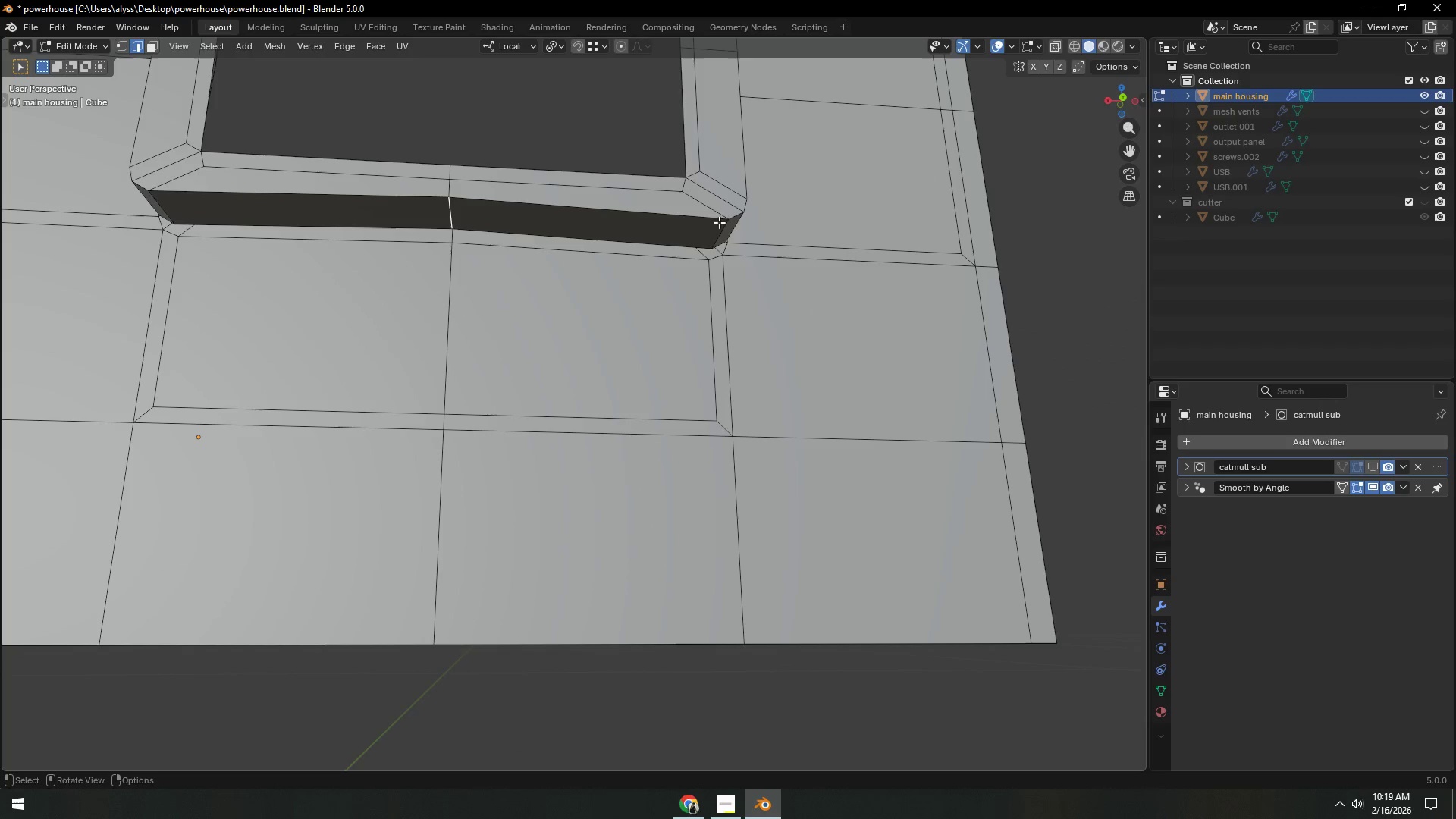 
type(gz)
 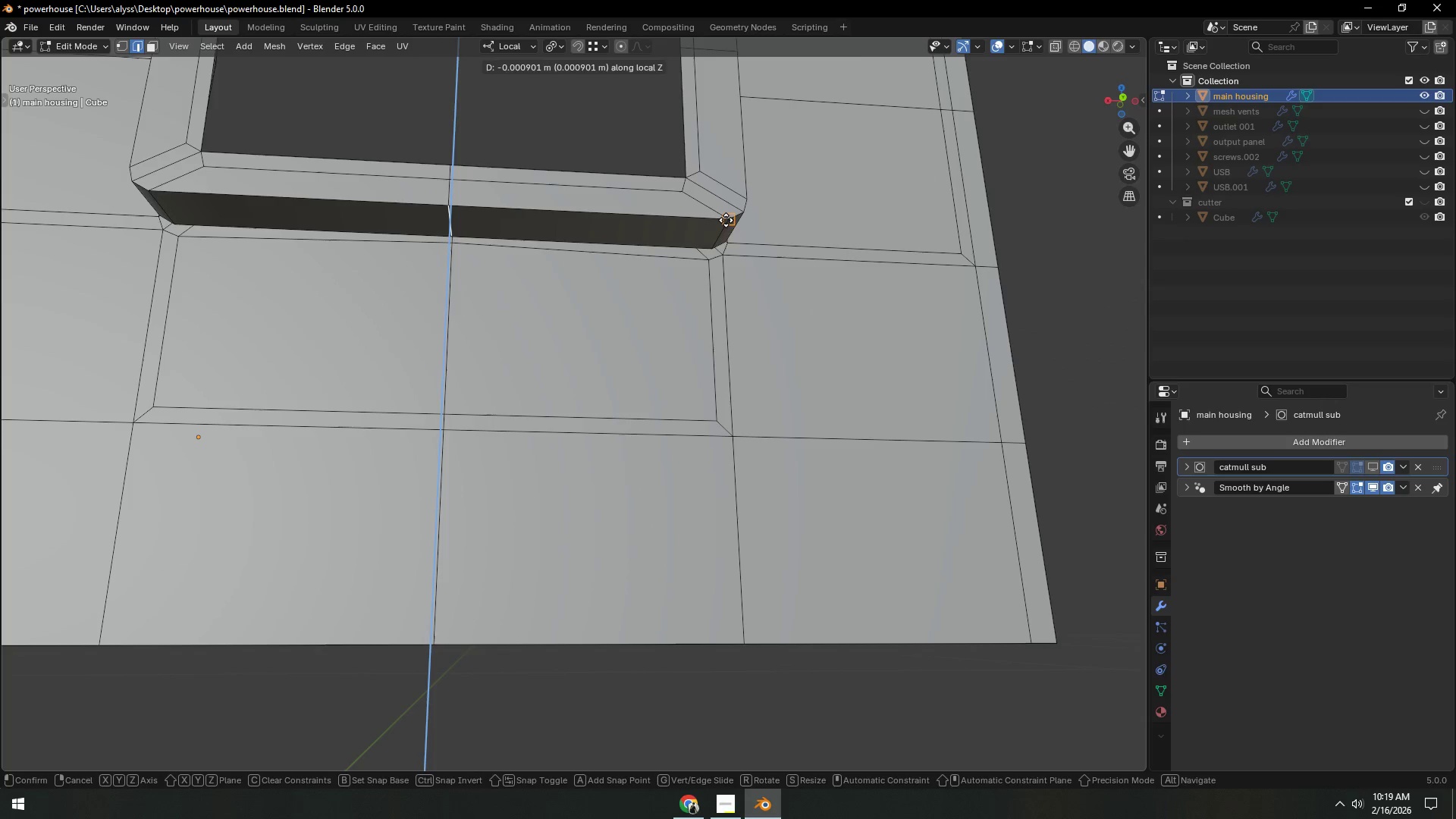 
hold_key(key=ControlLeft, duration=0.34)
left_click([726, 220])
 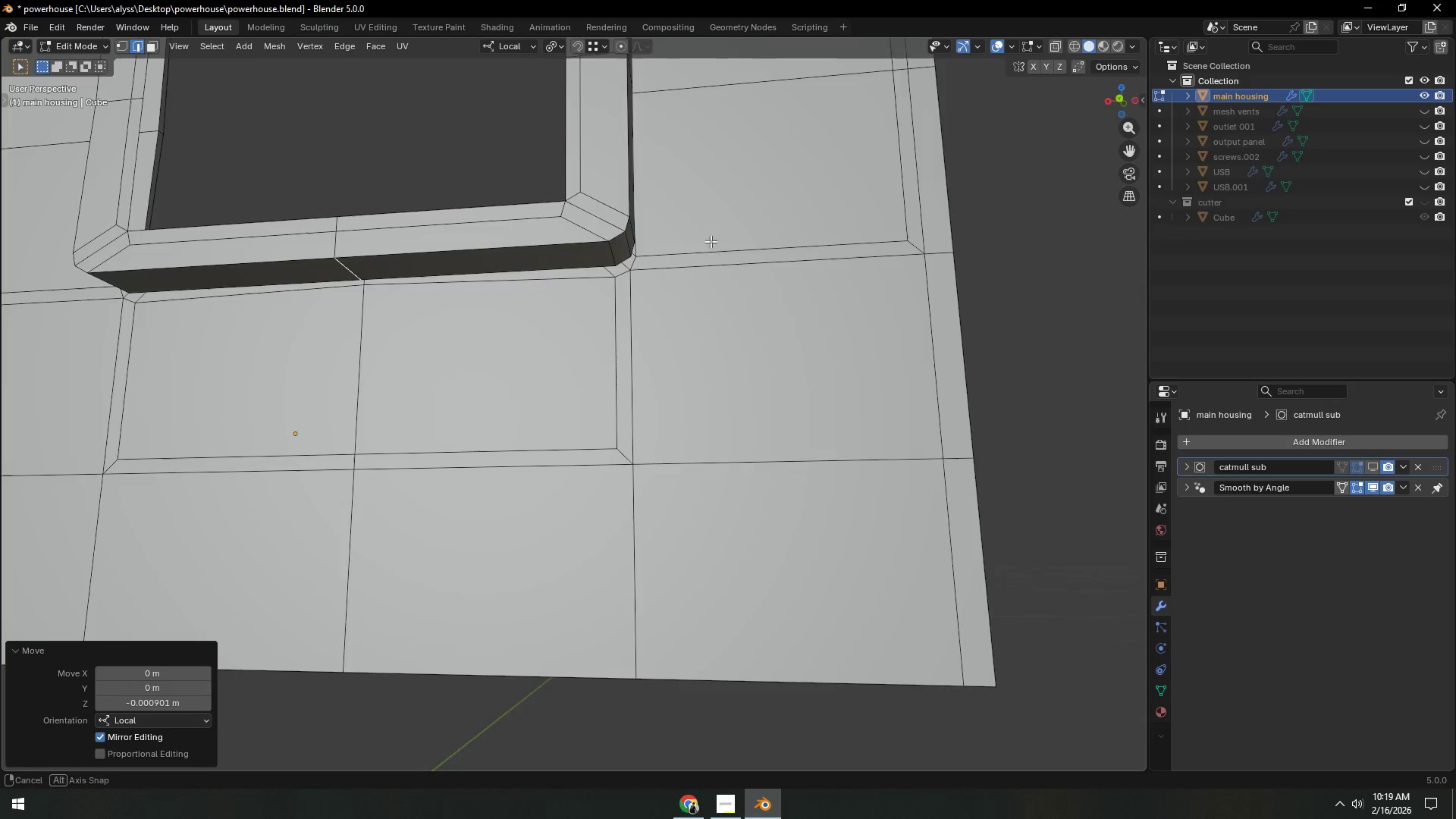 
scroll: coordinate [673, 253], scroll_direction: up, amount: 1.0
 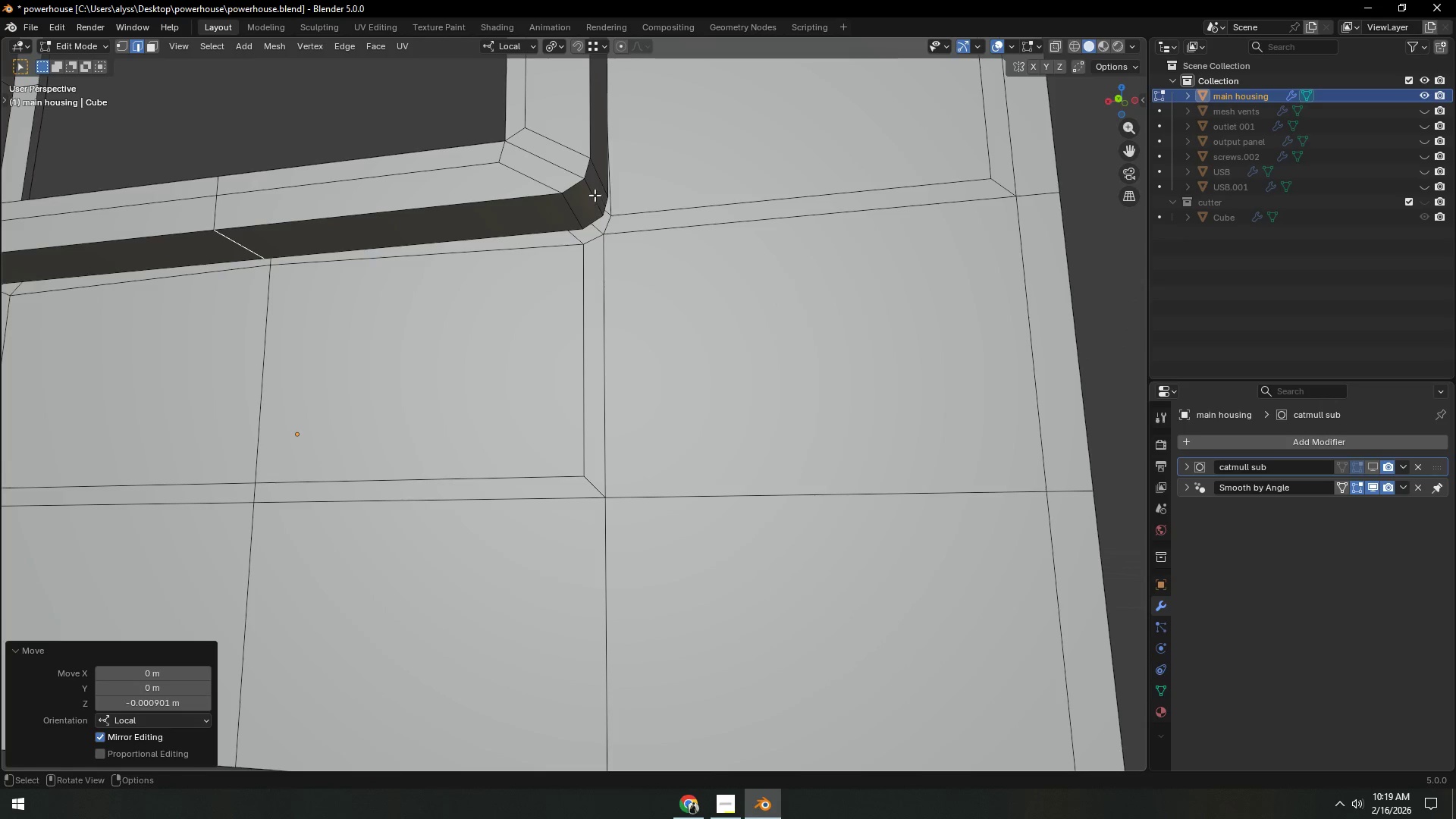 
left_click([594, 195])
 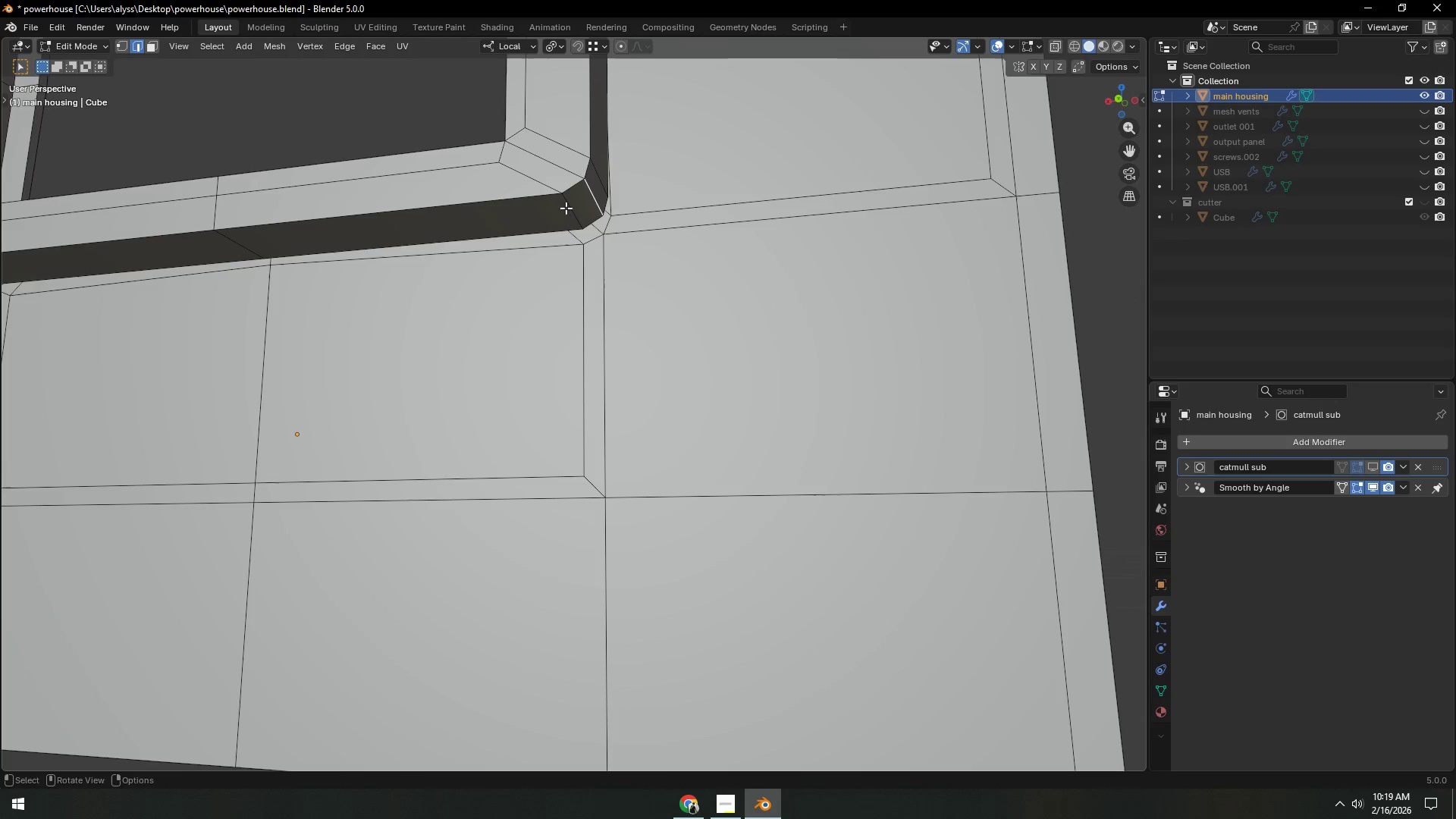 
type(gz)
 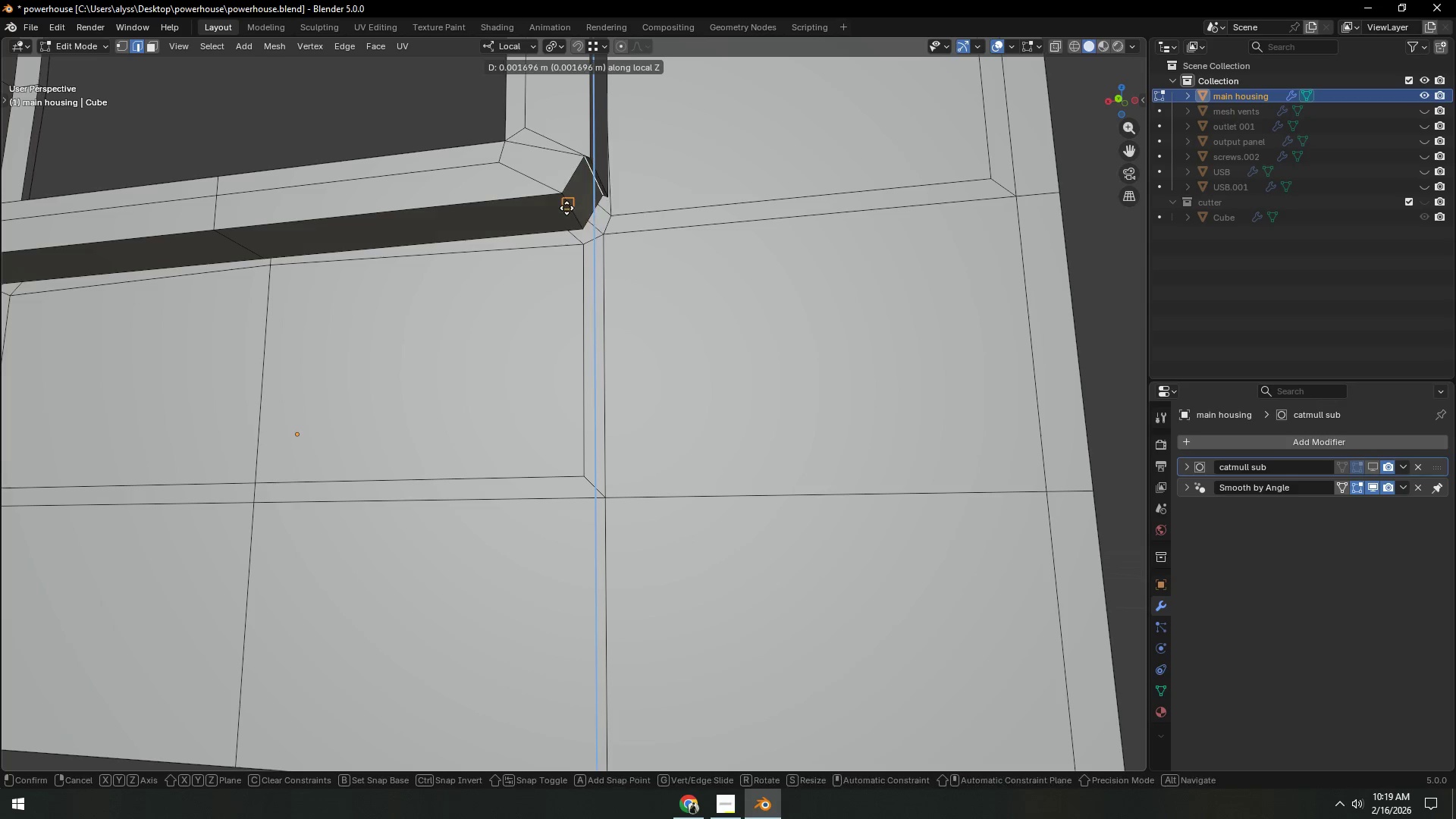 
hold_key(key=ControlLeft, duration=0.55)
left_click([566, 208])
 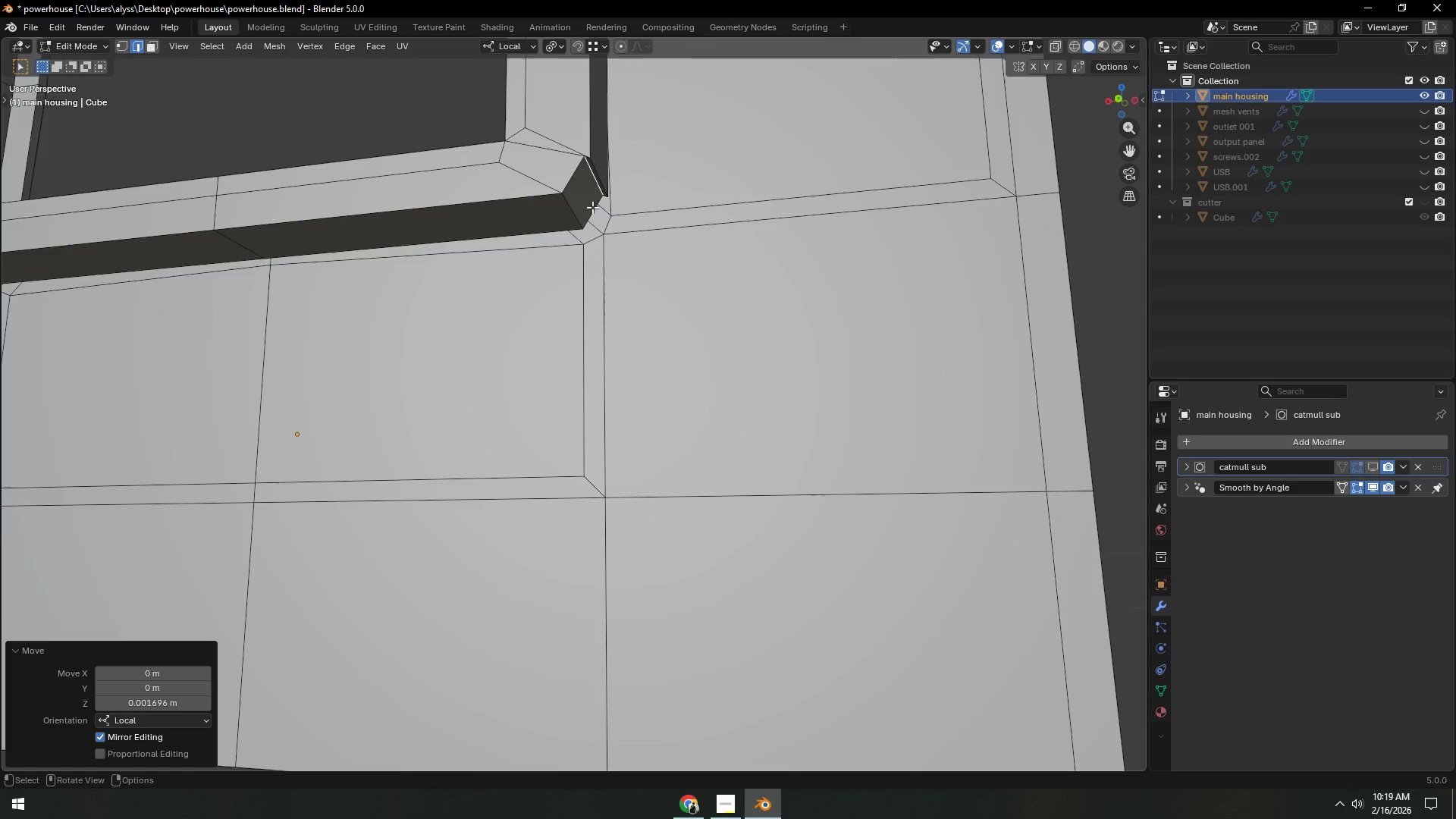 
key(Control+Z)
 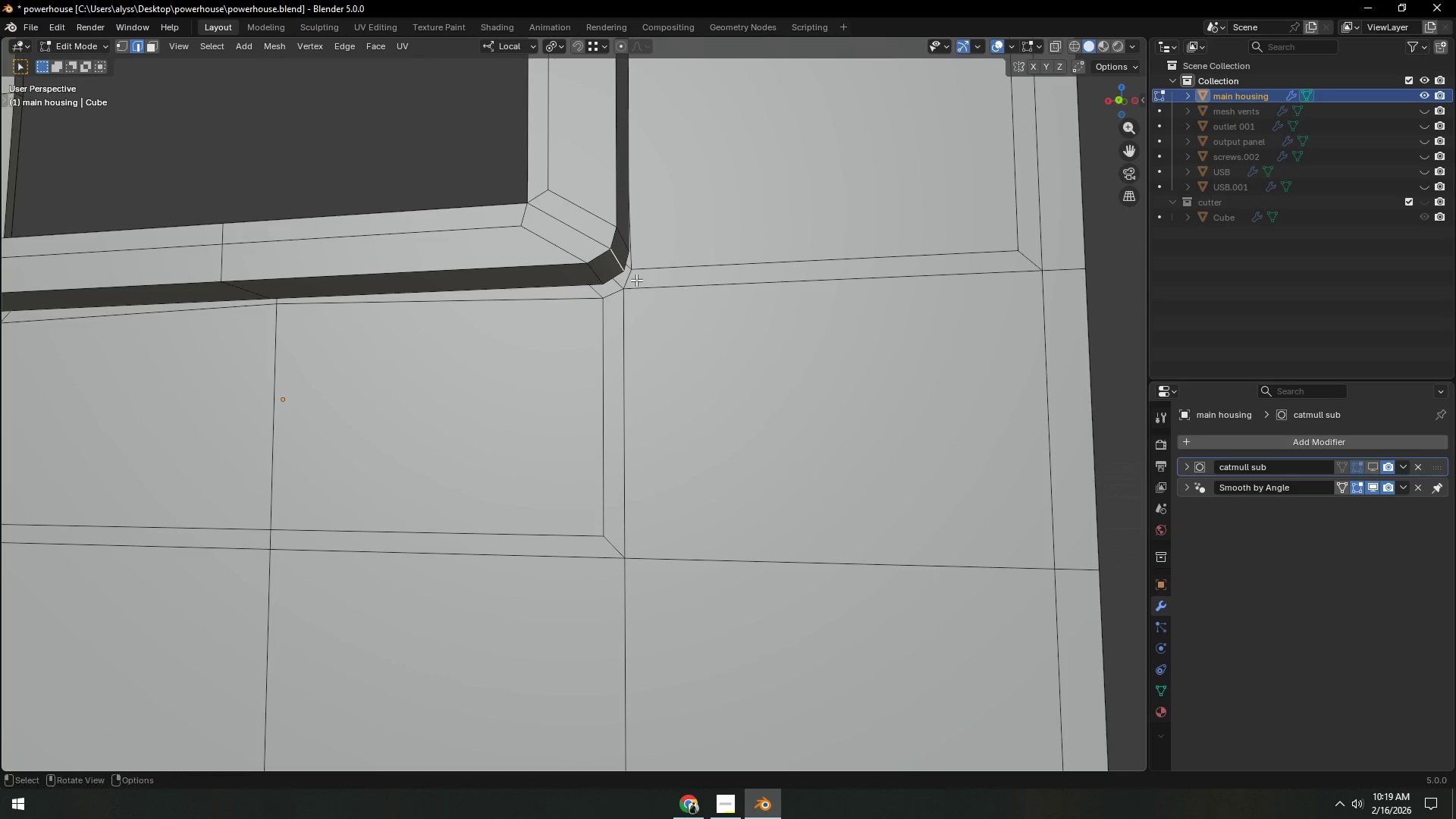 
scroll: coordinate [636, 280], scroll_direction: up, amount: 1.0
 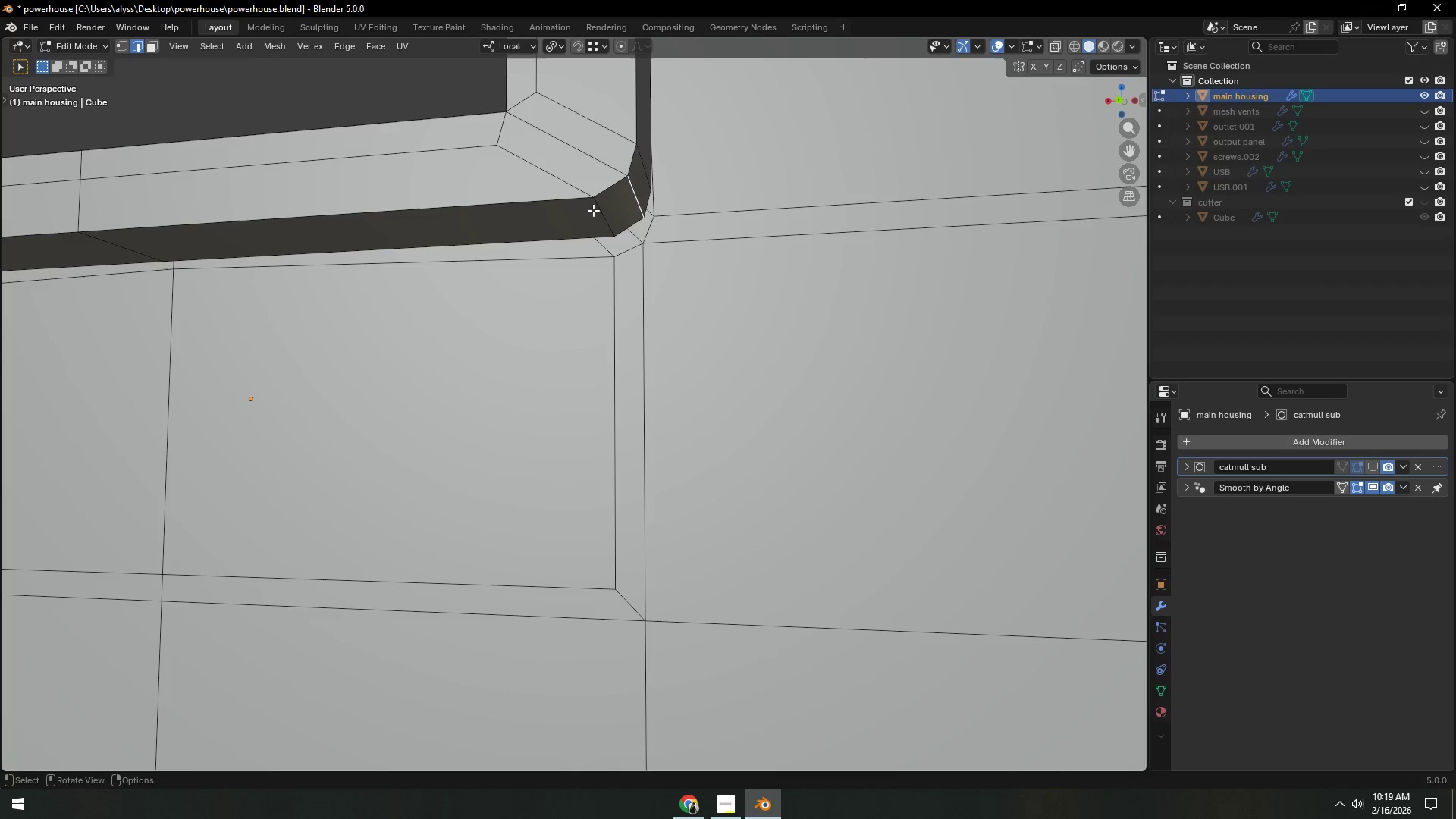 
type(gz)
 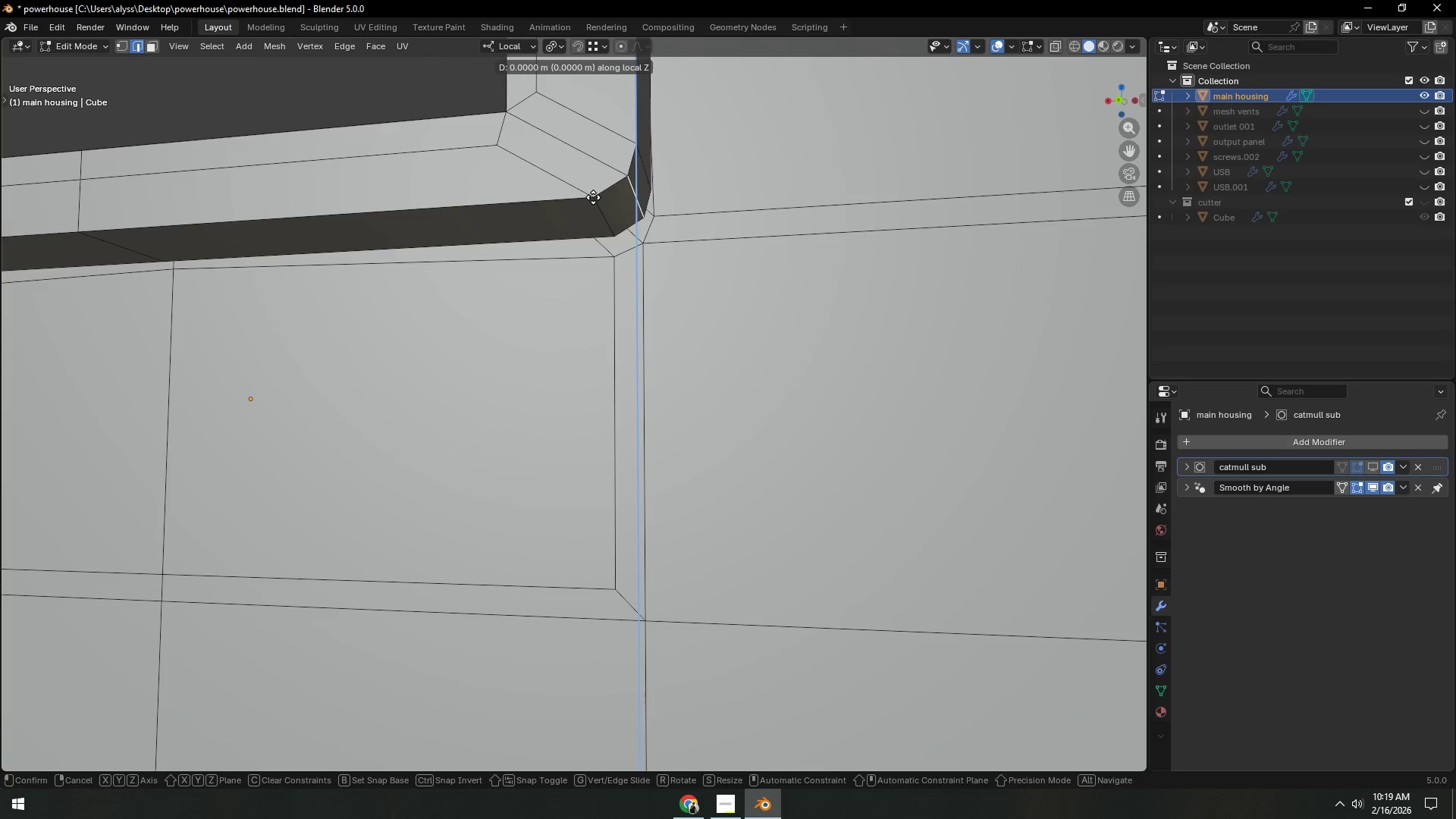 
hold_key(key=ControlLeft, duration=0.36)
left_click([593, 197])
 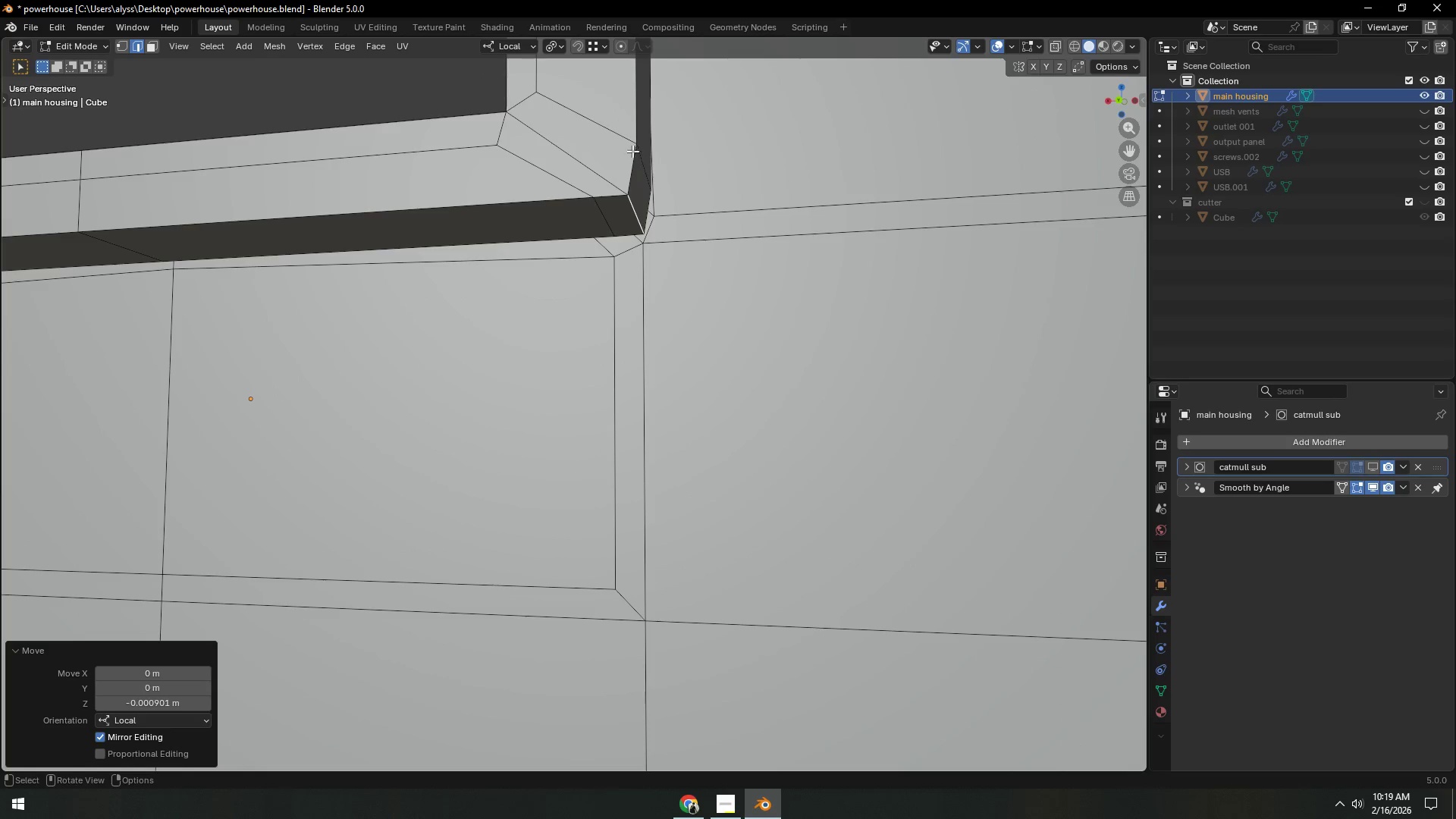 
type(gx)
 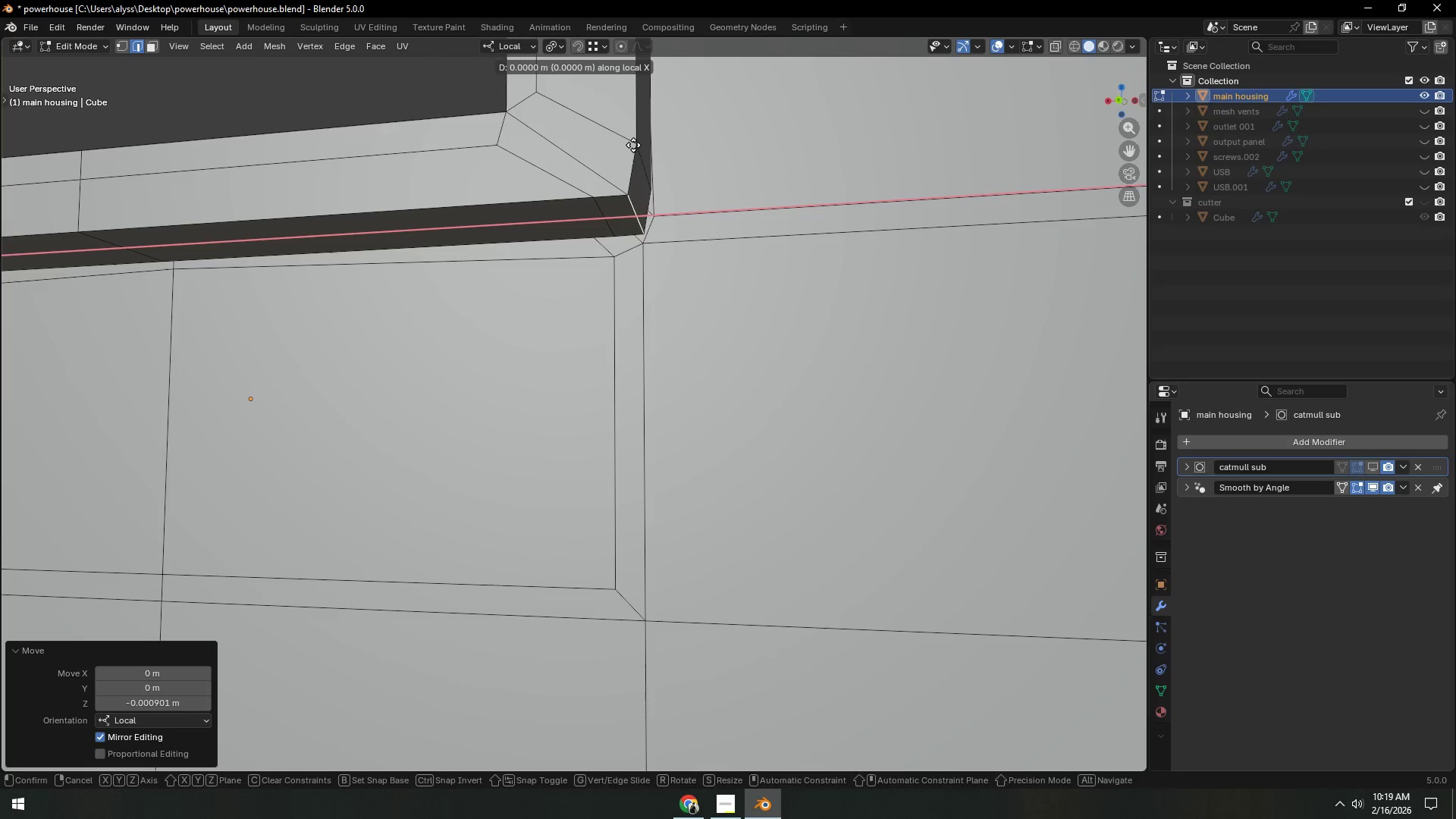 
hold_key(key=ControlLeft, duration=0.31)
left_click([633, 145])
 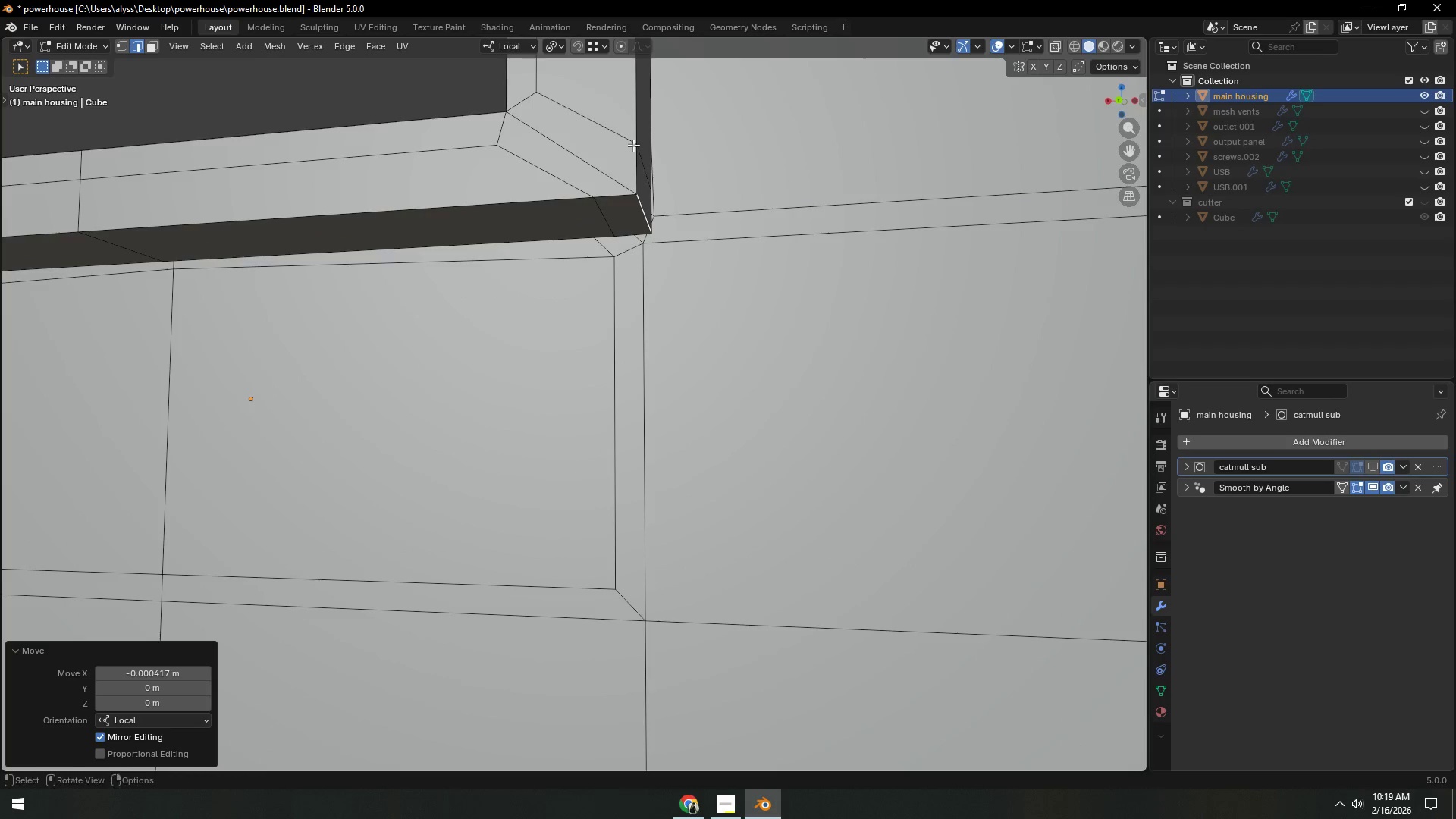 
scroll: coordinate [636, 164], scroll_direction: down, amount: 4.0
 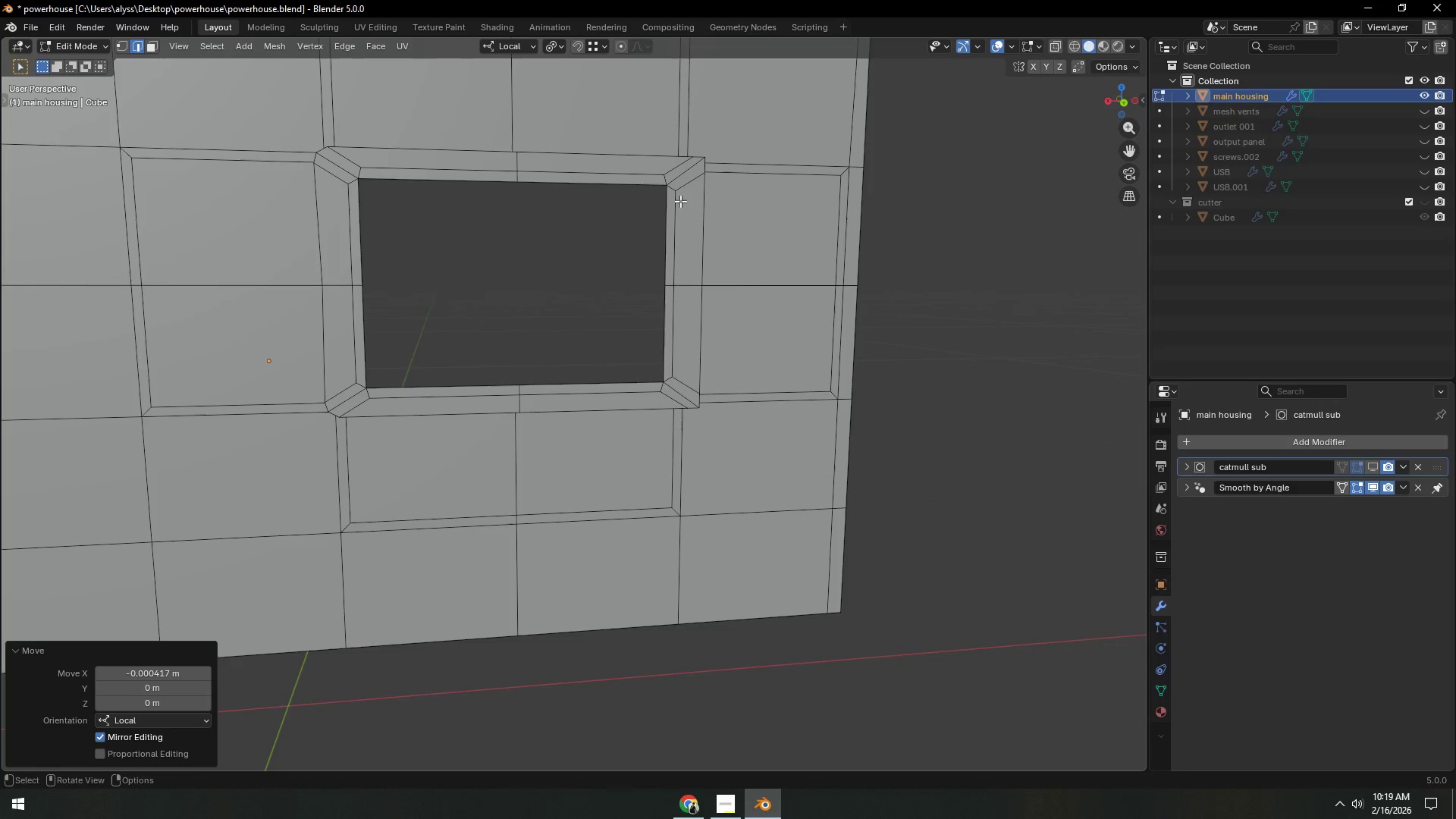 
hold_key(key=ShiftLeft, duration=0.41)
 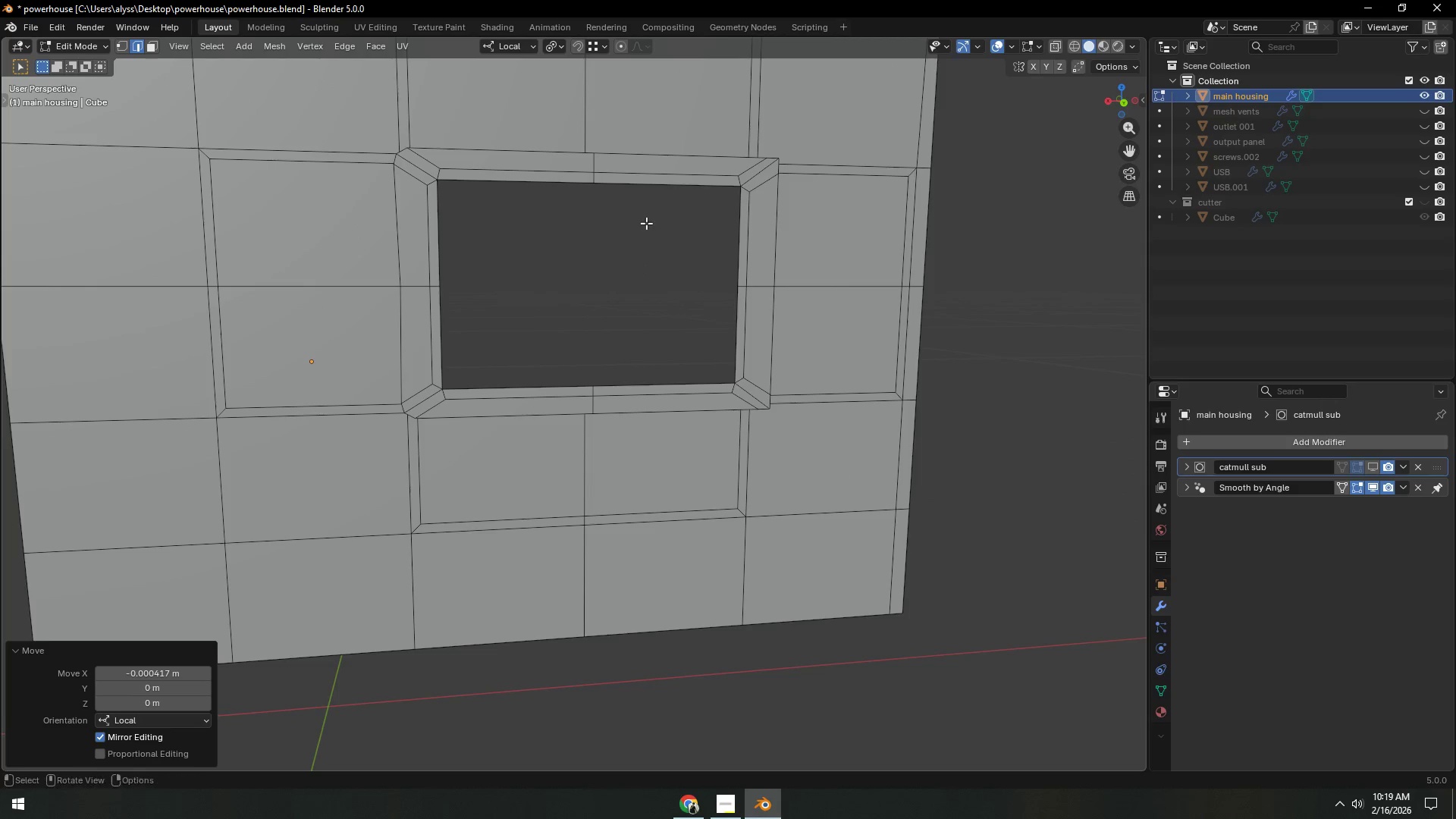 
hold_key(key=ShiftLeft, duration=0.44)
 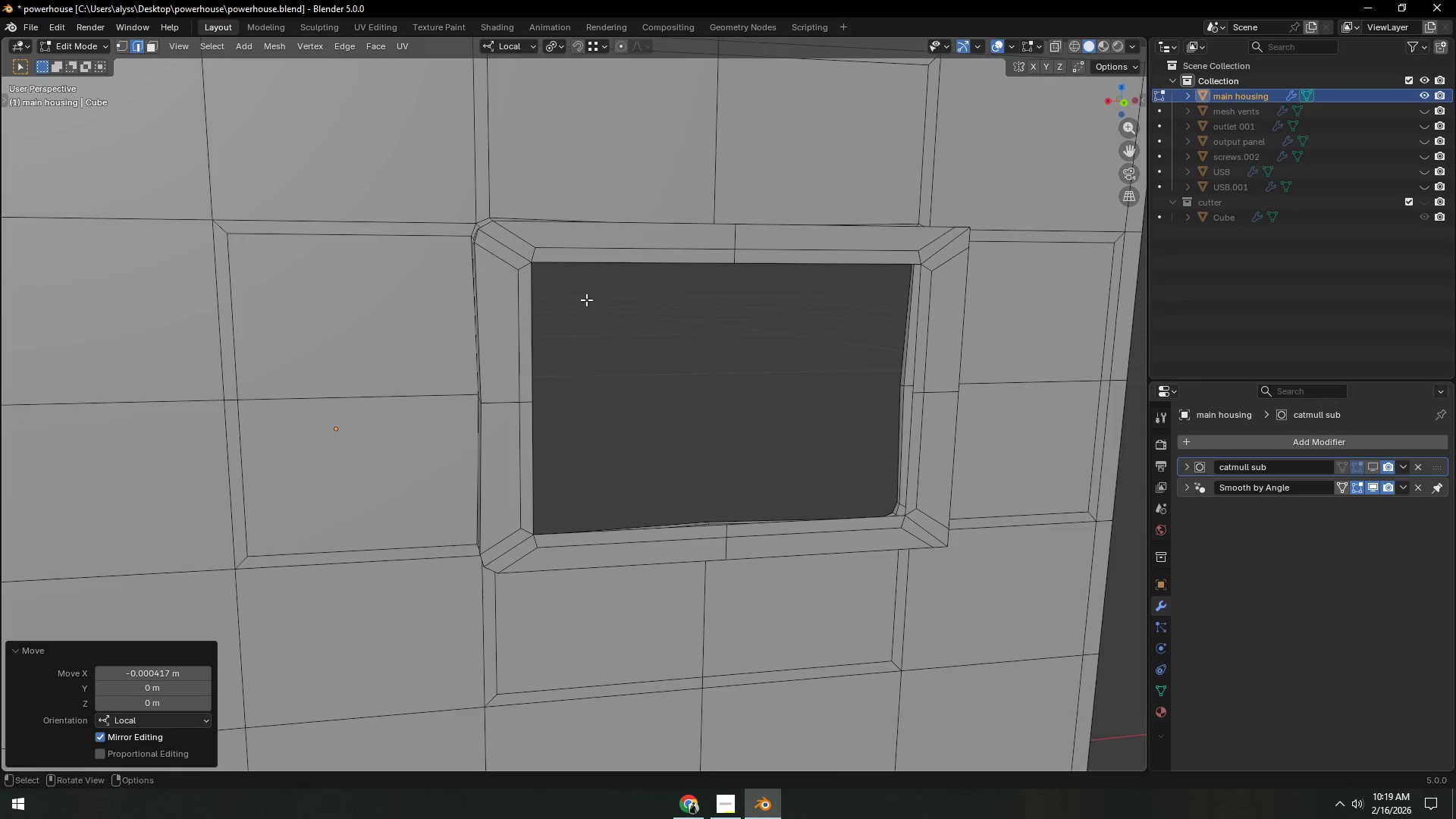 
scroll: coordinate [649, 221], scroll_direction: up, amount: 1.0
 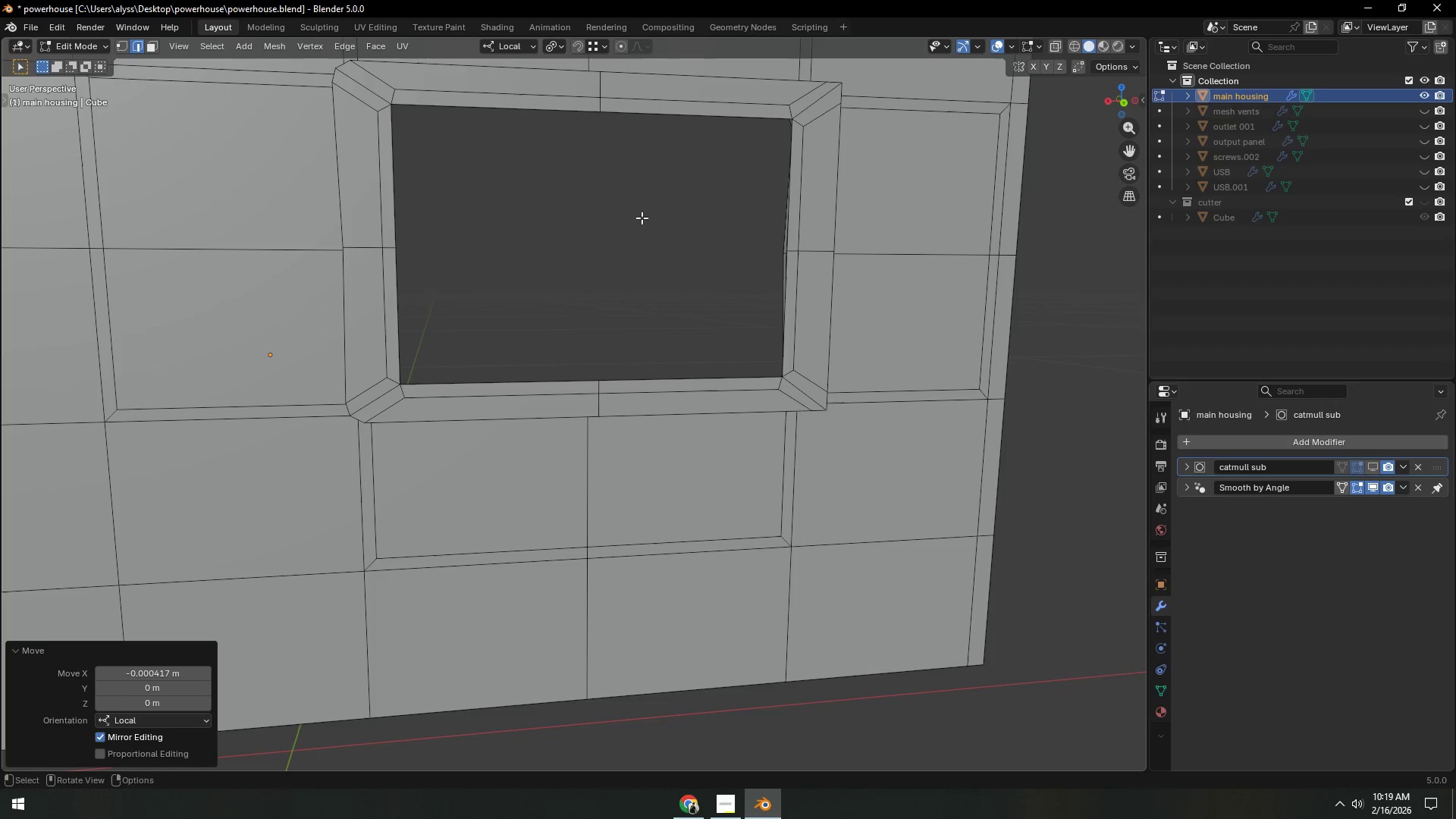 
key(Shift+ShiftLeft)
 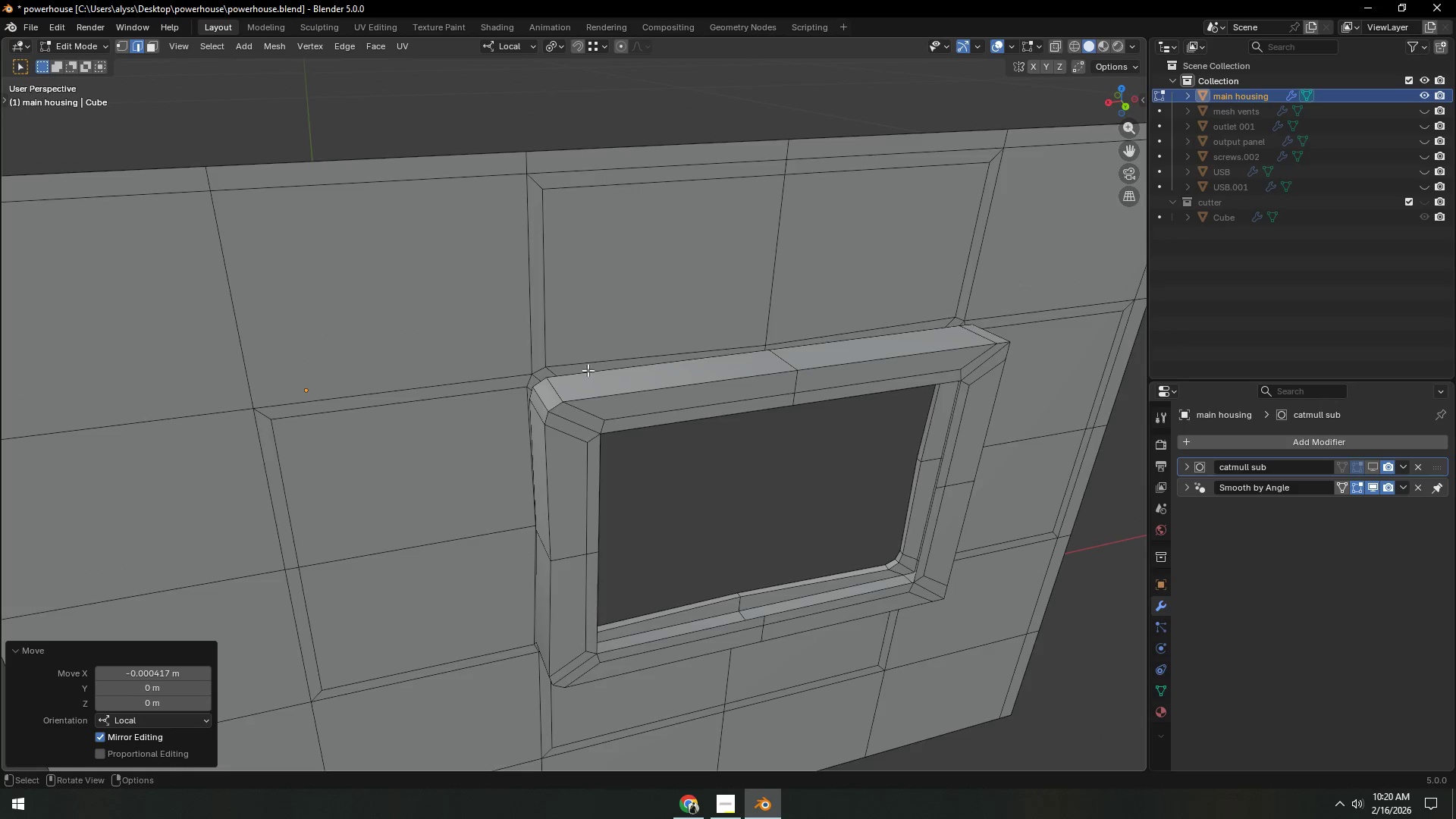 
scroll: coordinate [585, 404], scroll_direction: up, amount: 2.0
 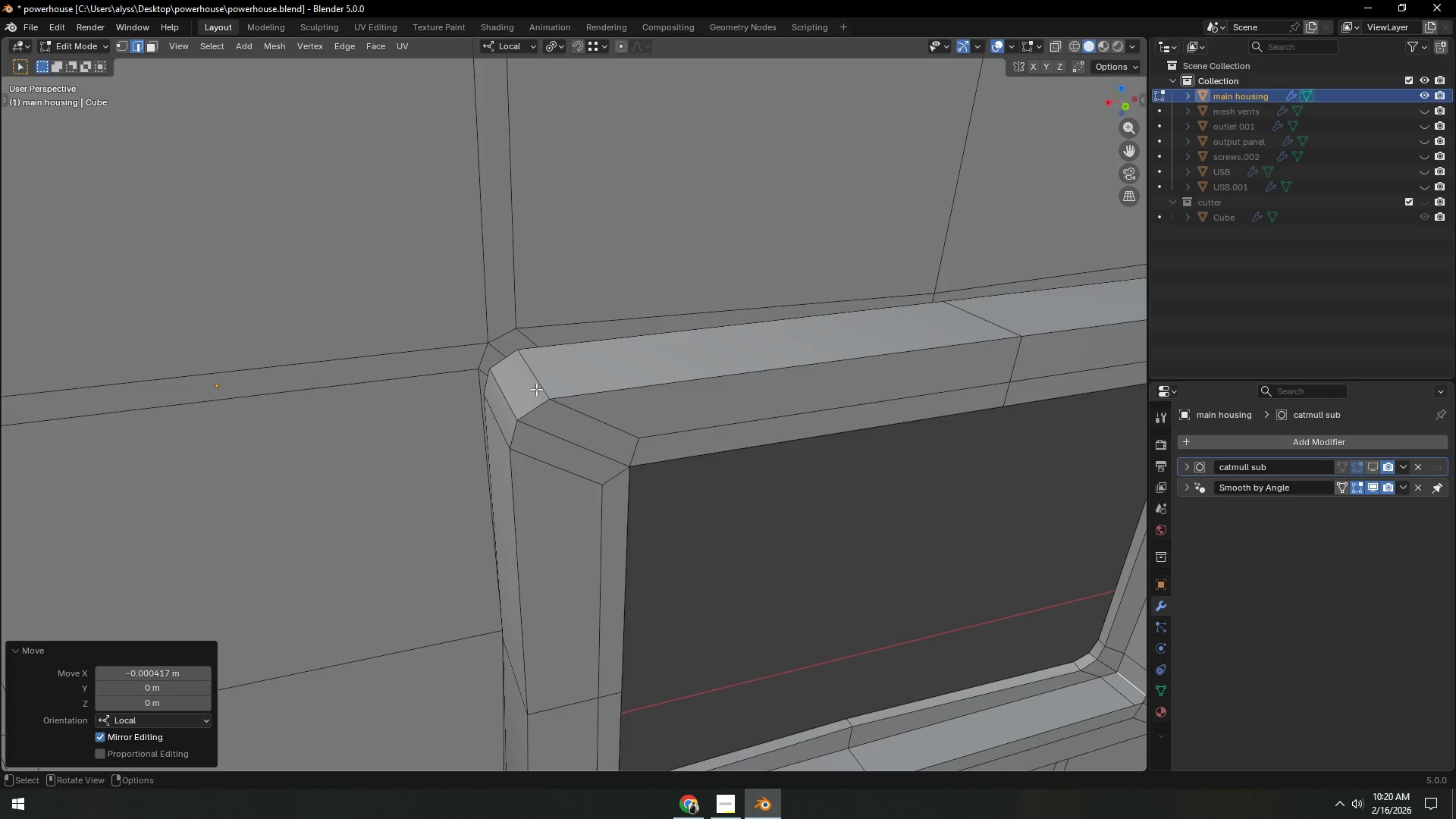 
left_click([536, 380])
 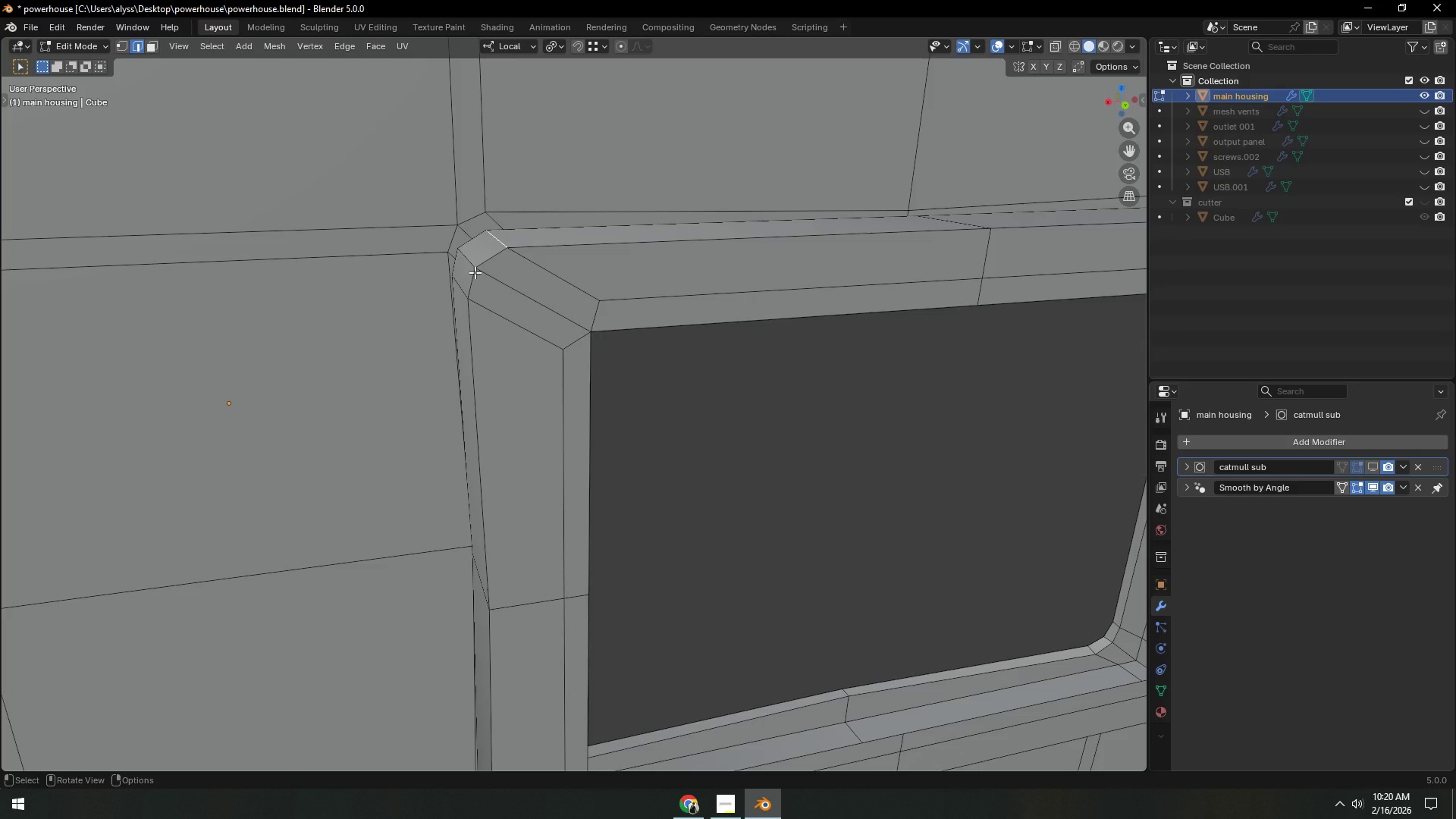 
left_click([471, 259])
 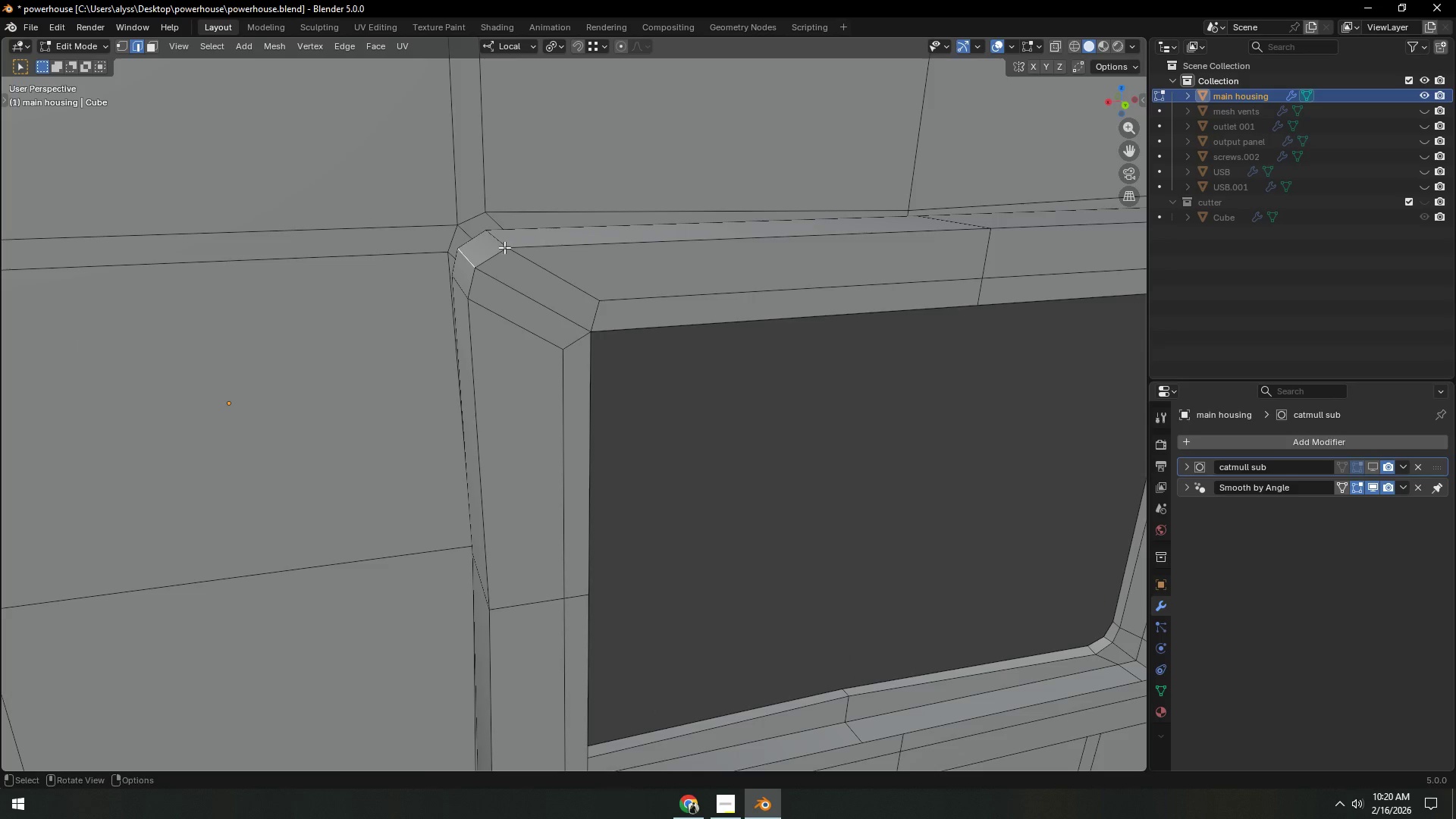 
type(gz)
 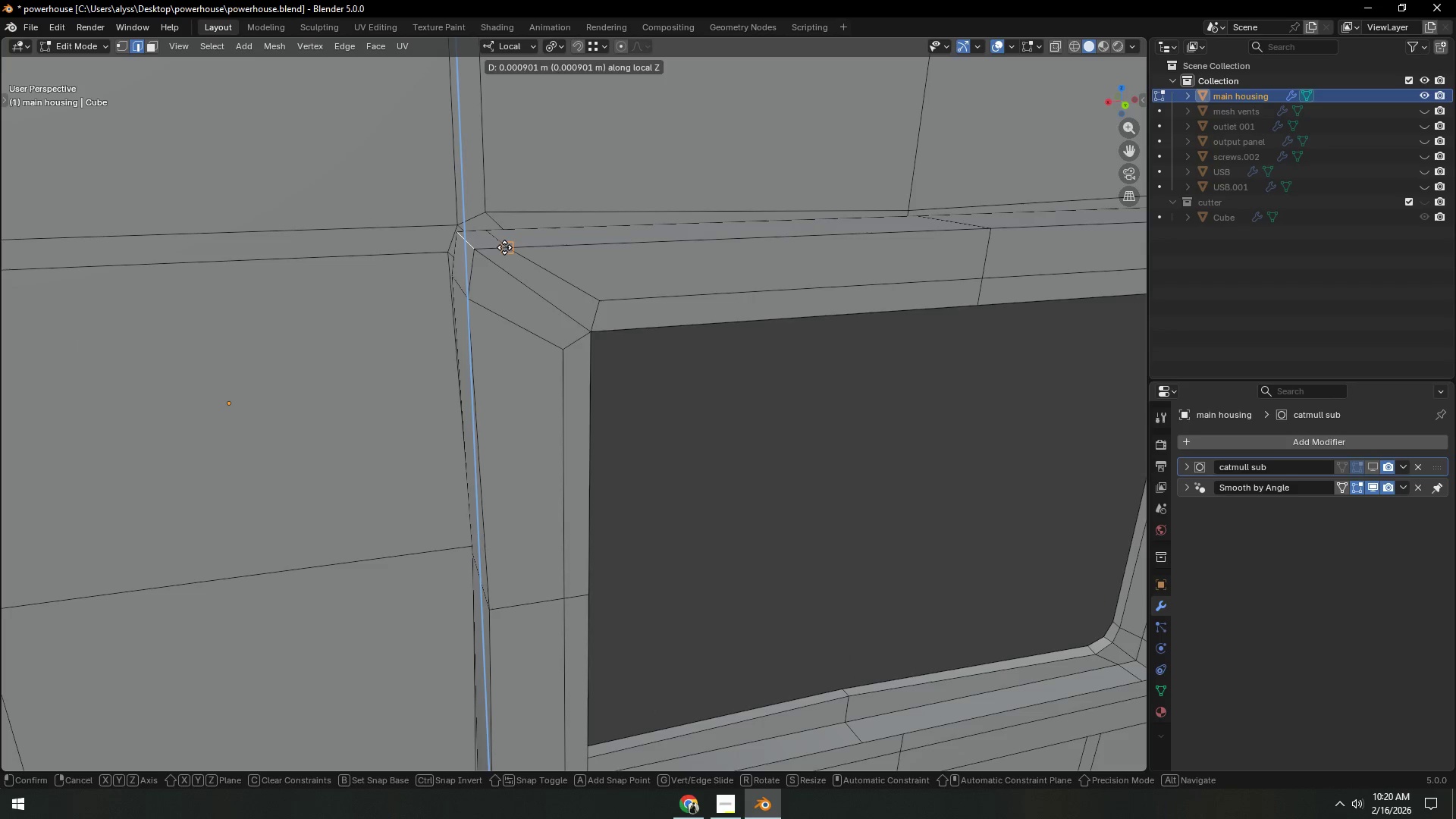 
hold_key(key=ControlLeft, duration=0.34)
 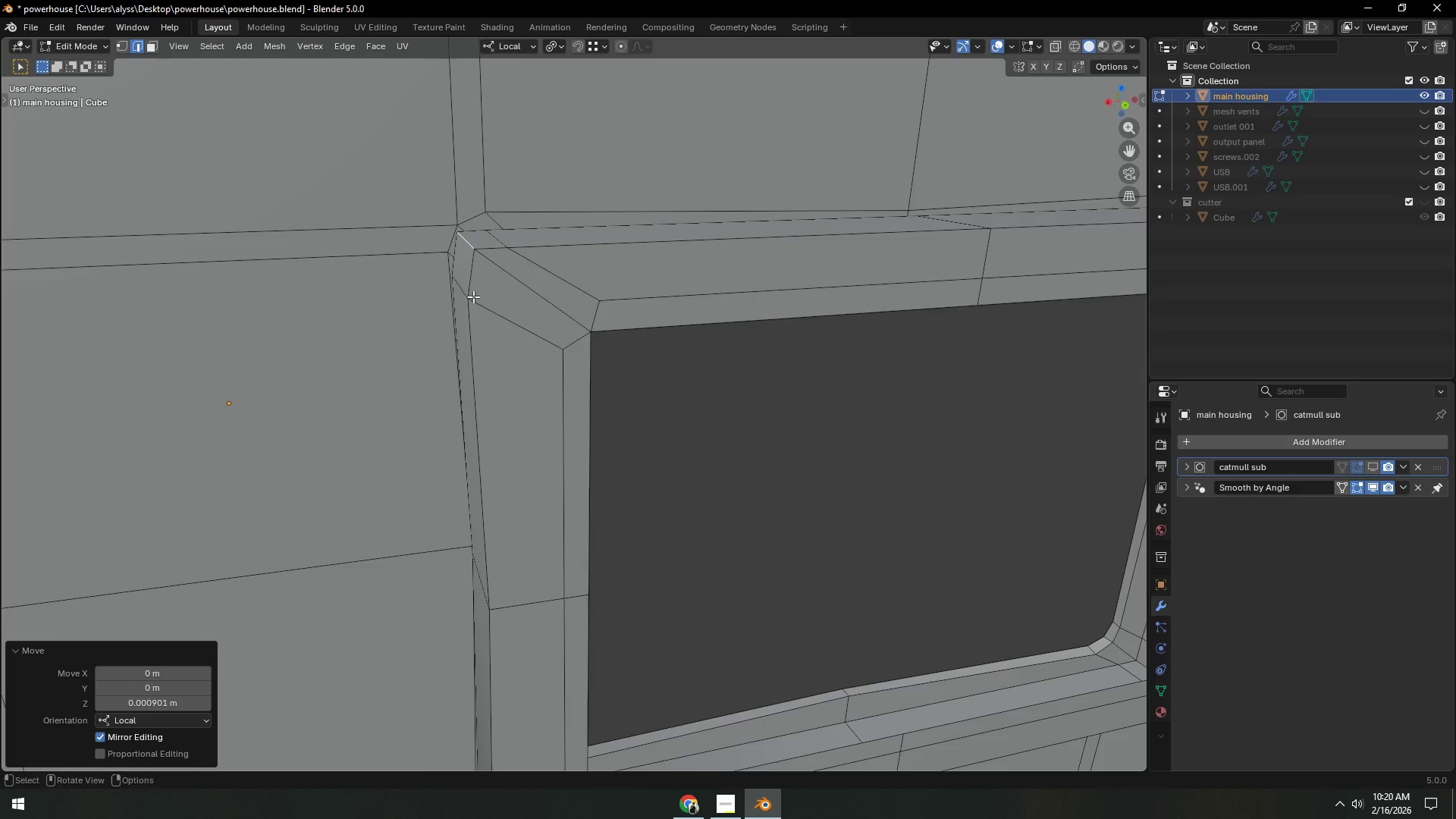 
type(gx)
 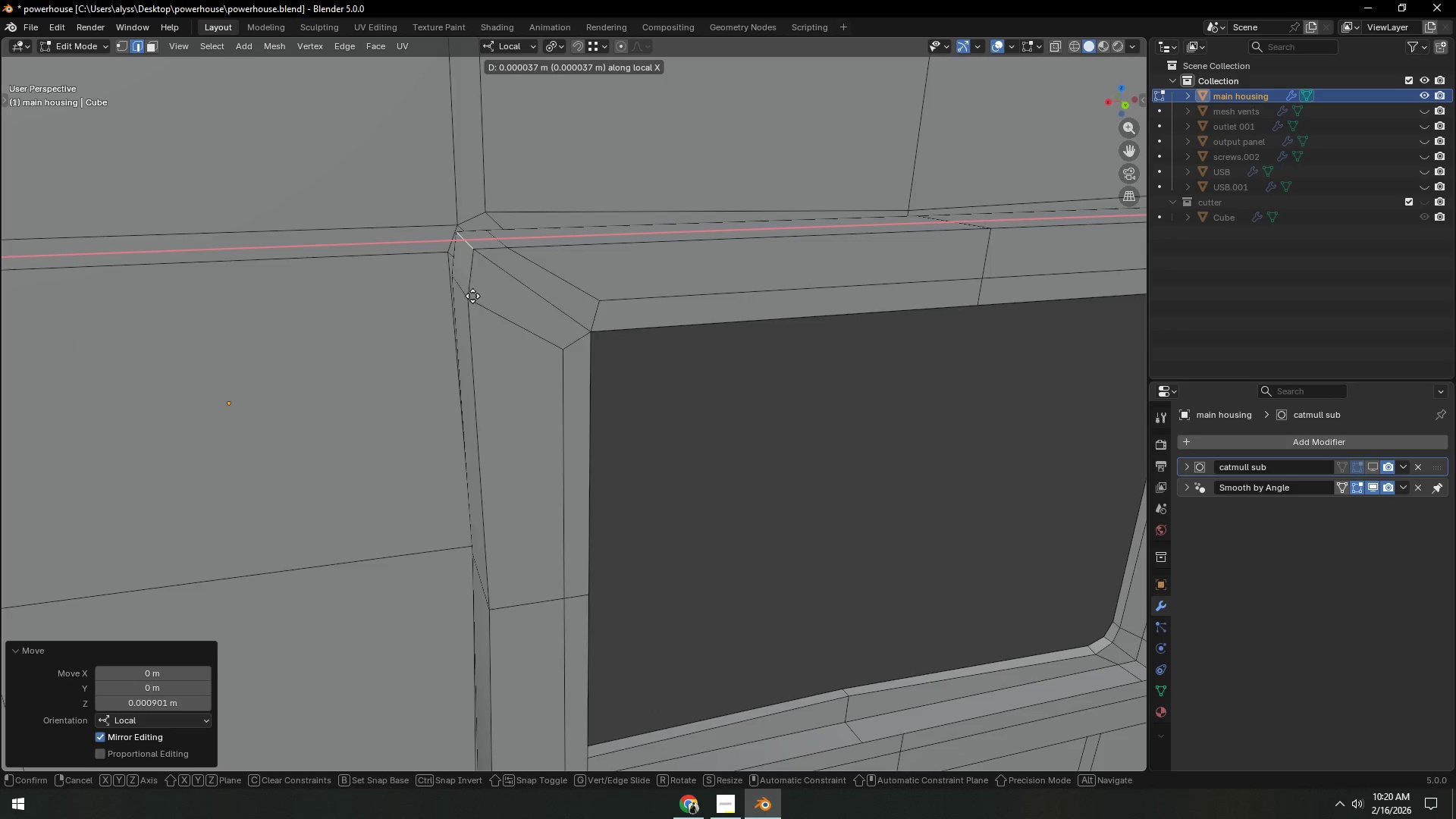 
hold_key(key=ControlLeft, duration=0.34)
left_click([472, 296])
 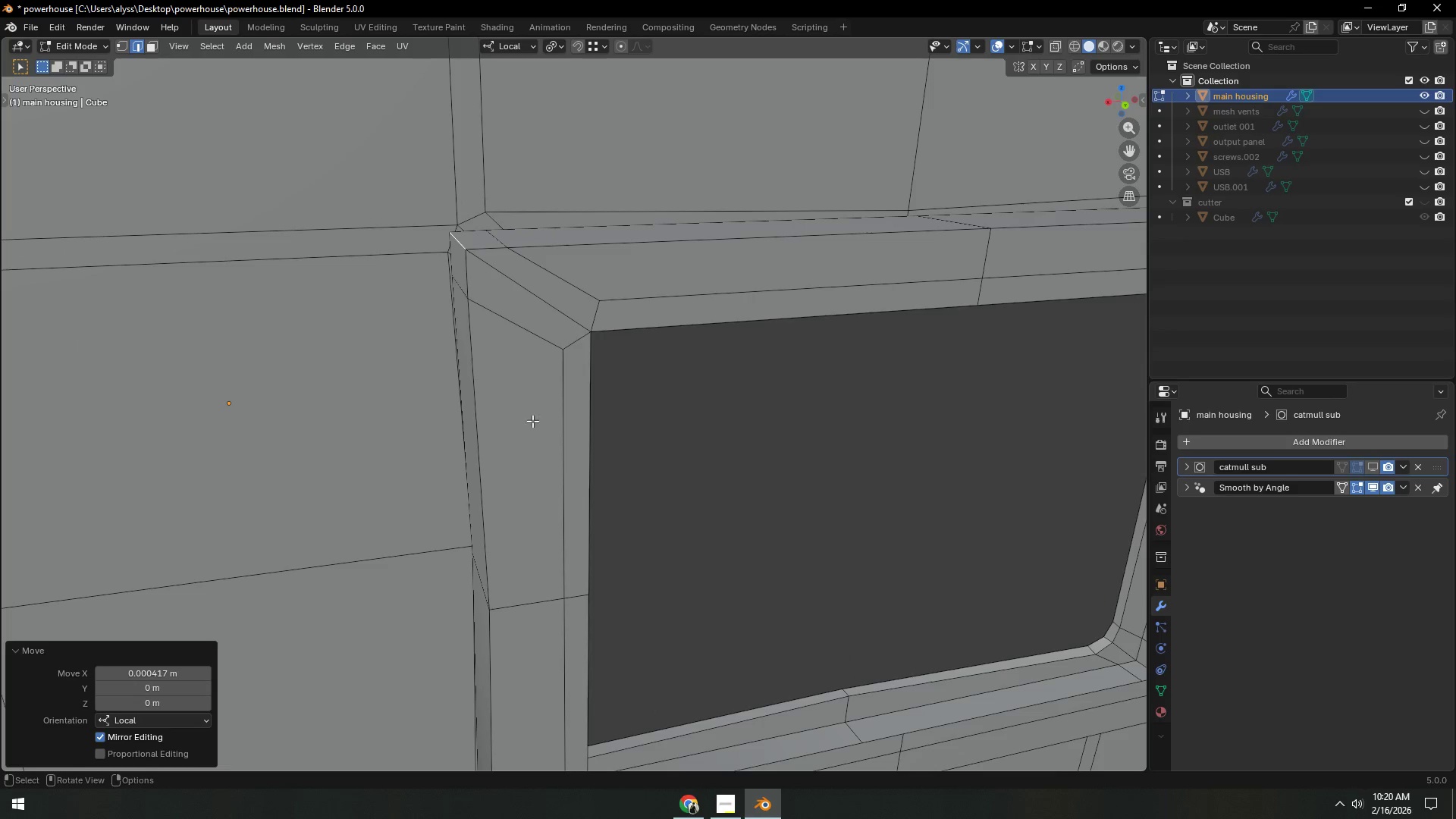 
key(Shift+ShiftLeft)
 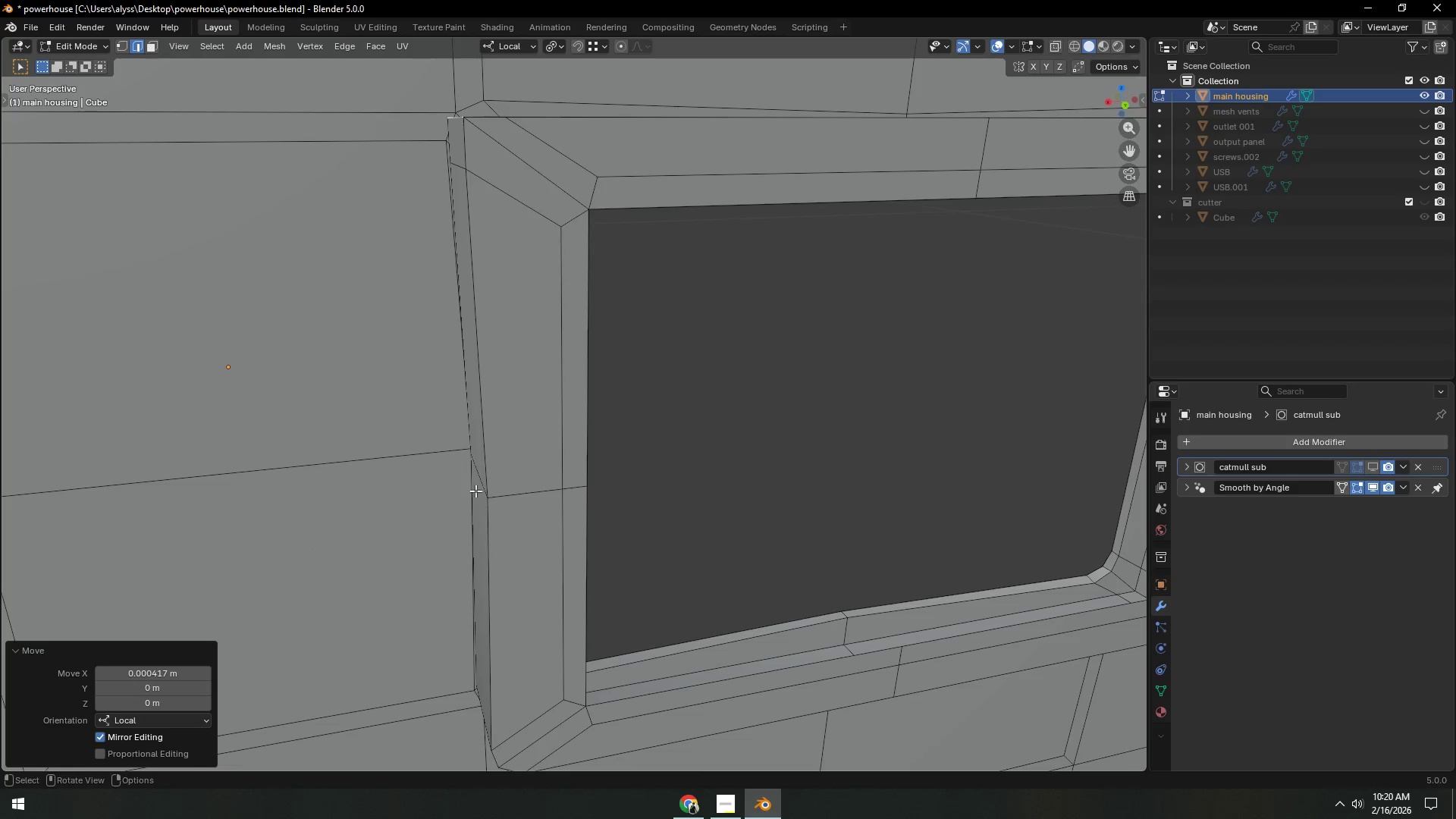 
left_click([477, 474])
 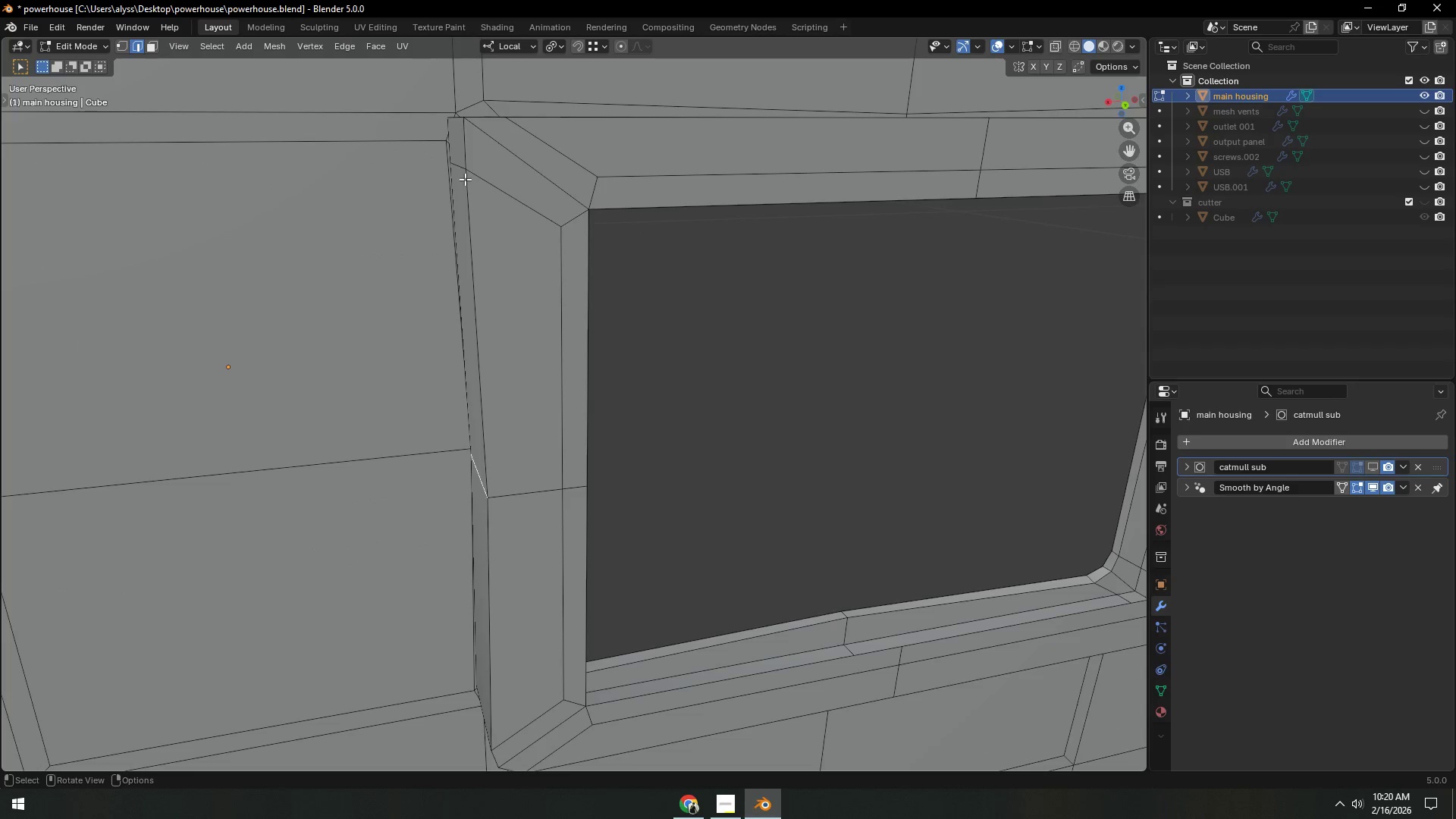 
type(gx)
 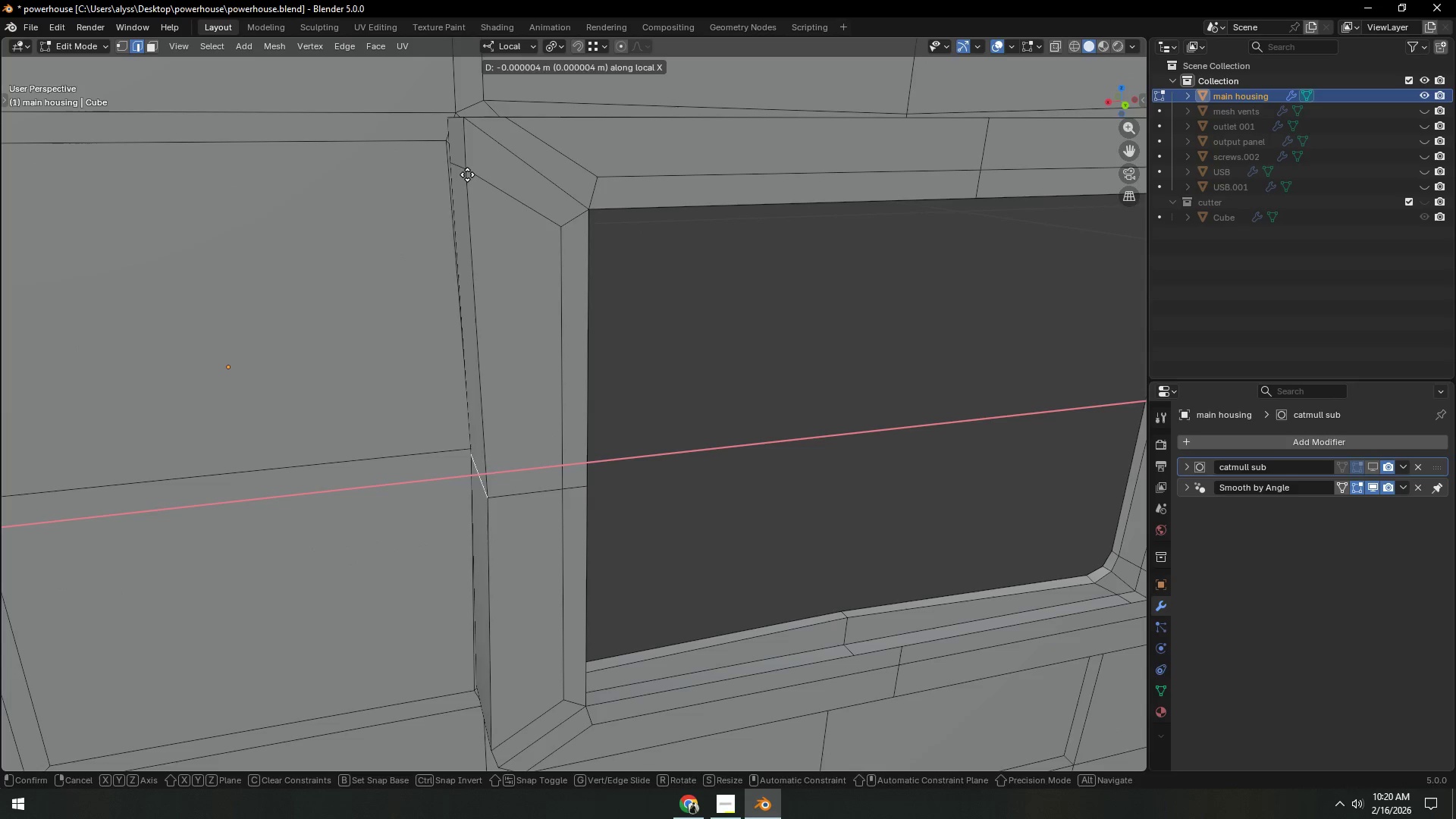 
hold_key(key=ControlLeft, duration=0.34)
left_click([467, 174])
 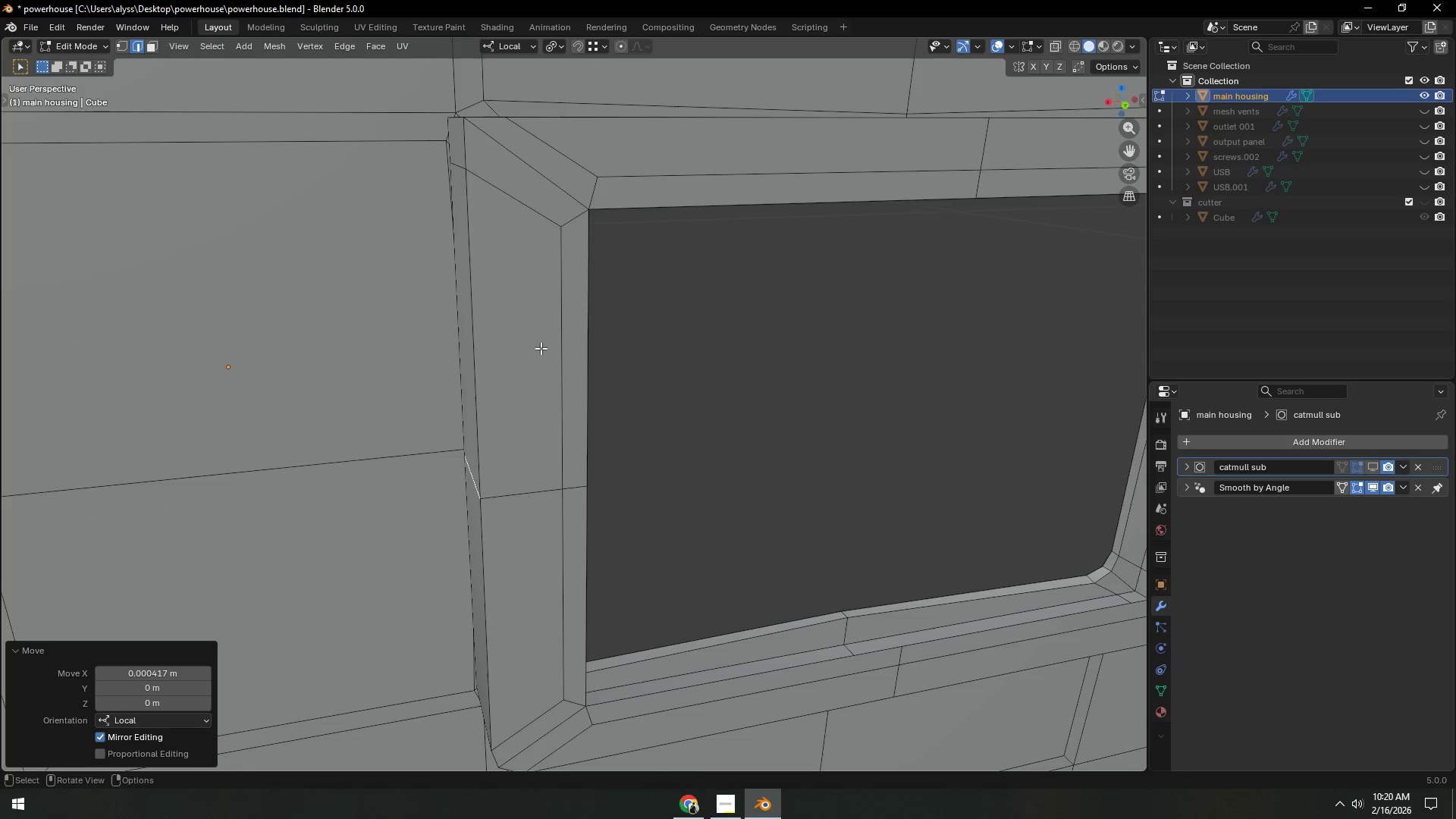 
hold_key(key=ShiftLeft, duration=0.44)
 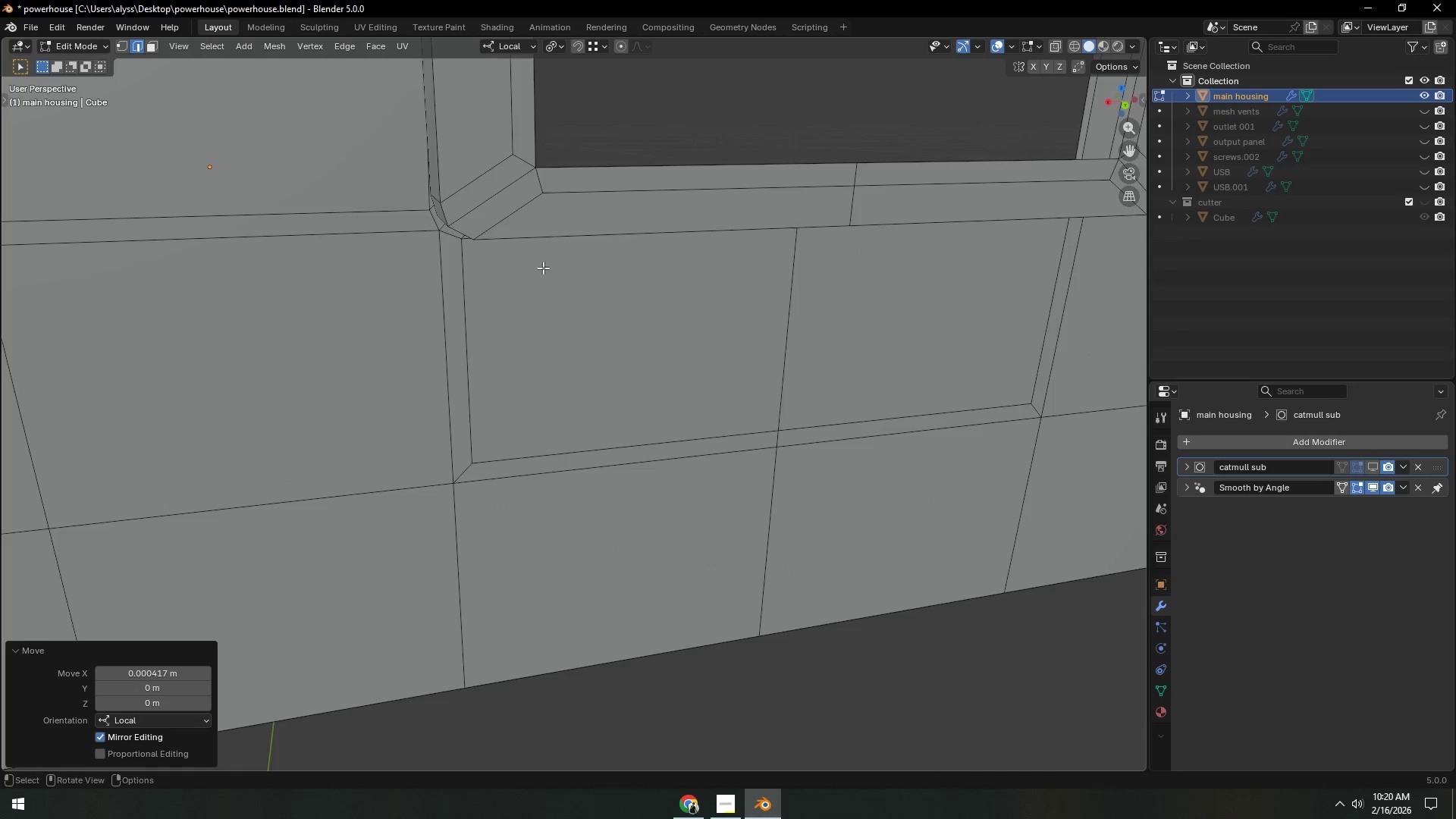 
key(Shift+ShiftLeft)
 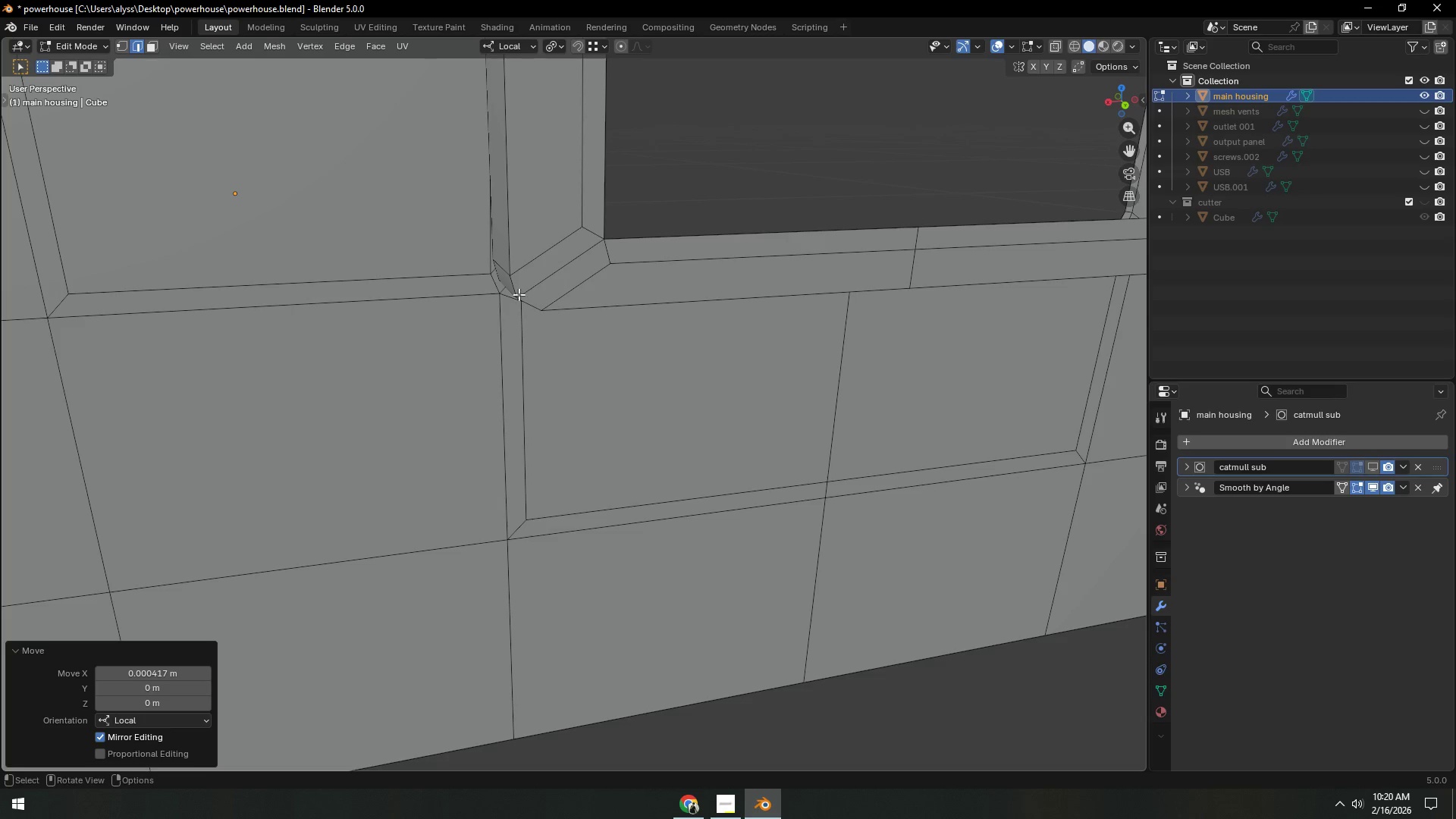 
left_click([507, 290])
 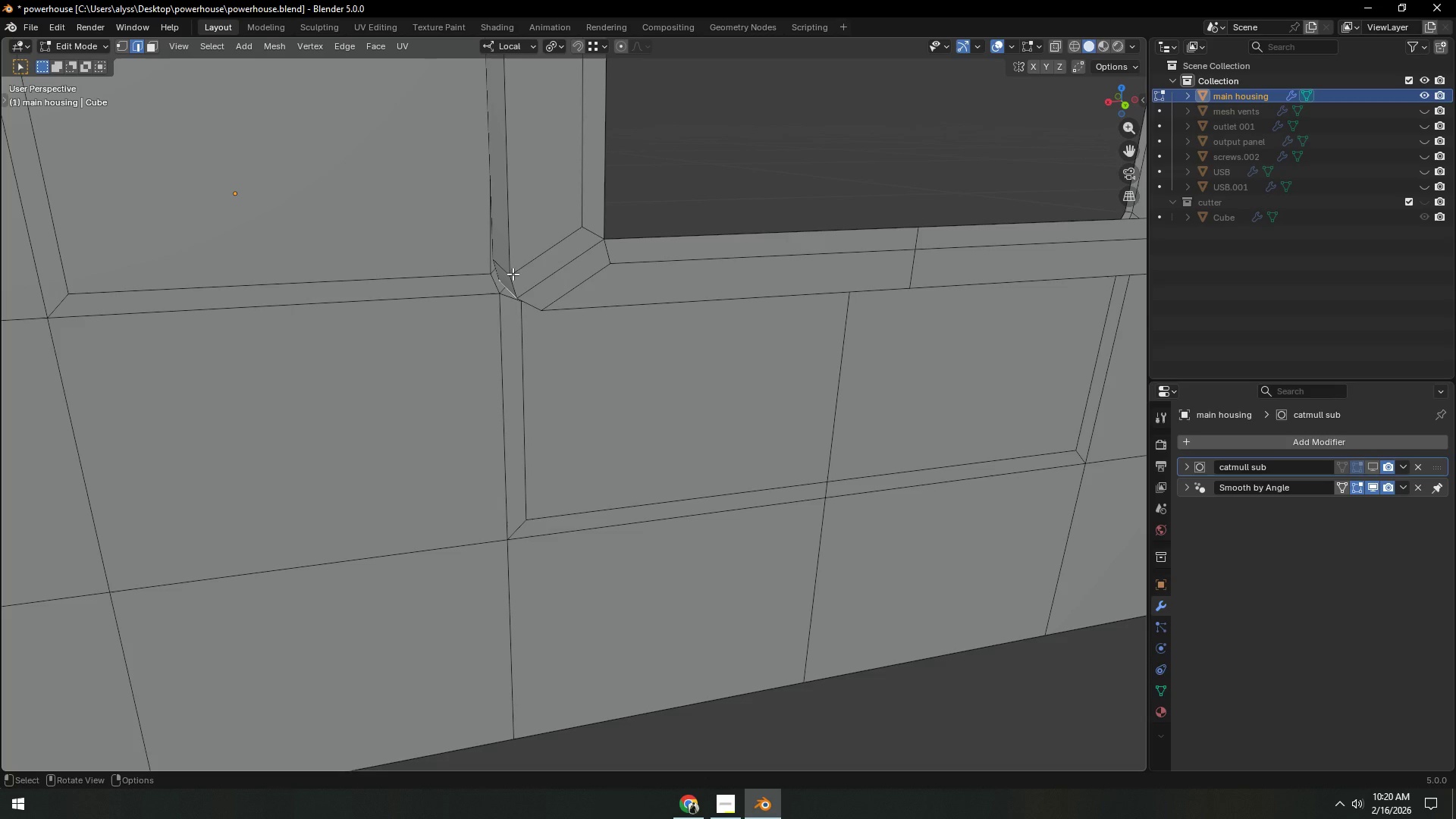 
type(gx)
 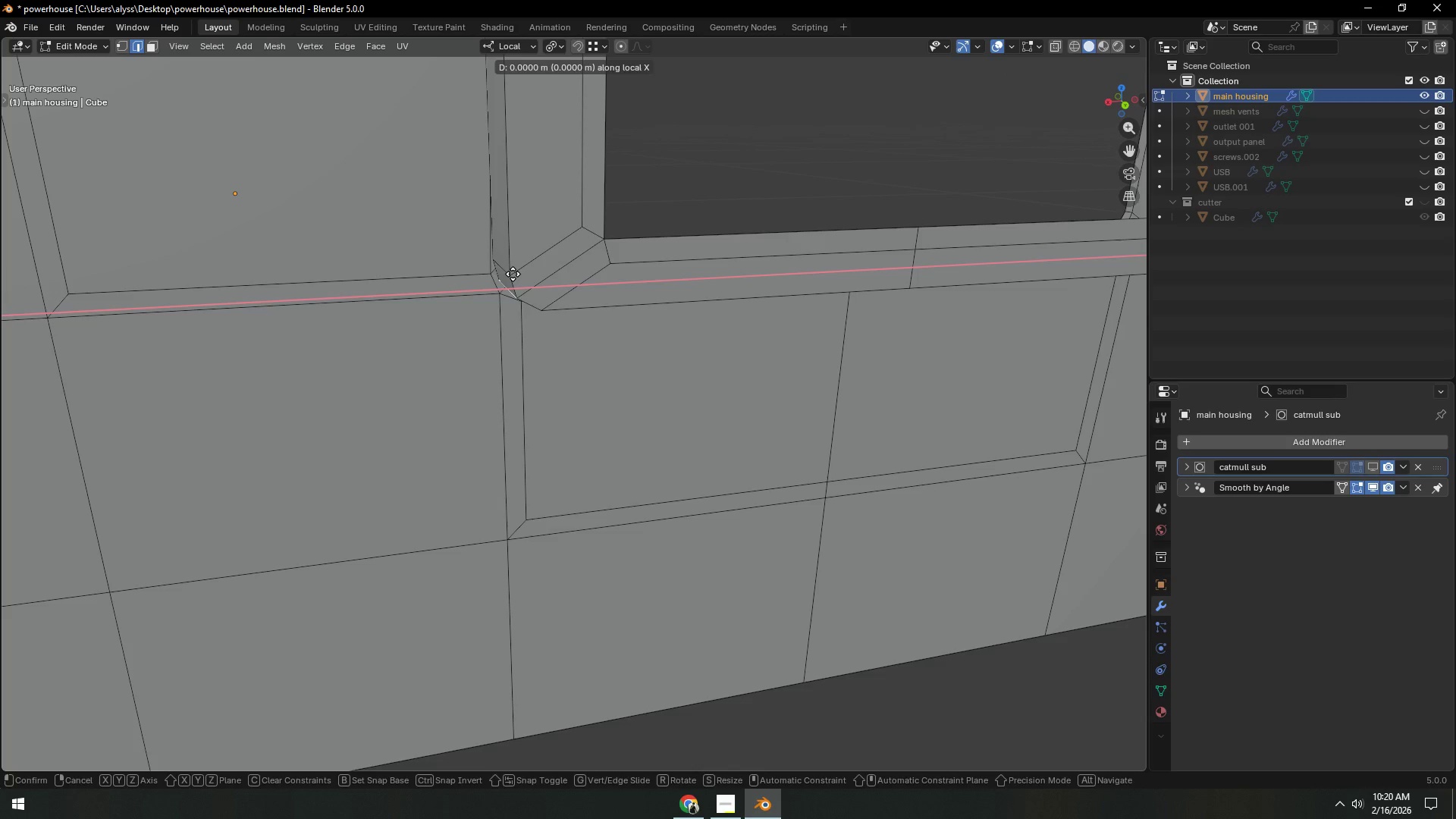 
hold_key(key=ControlLeft, duration=0.36)
left_click([513, 274])
 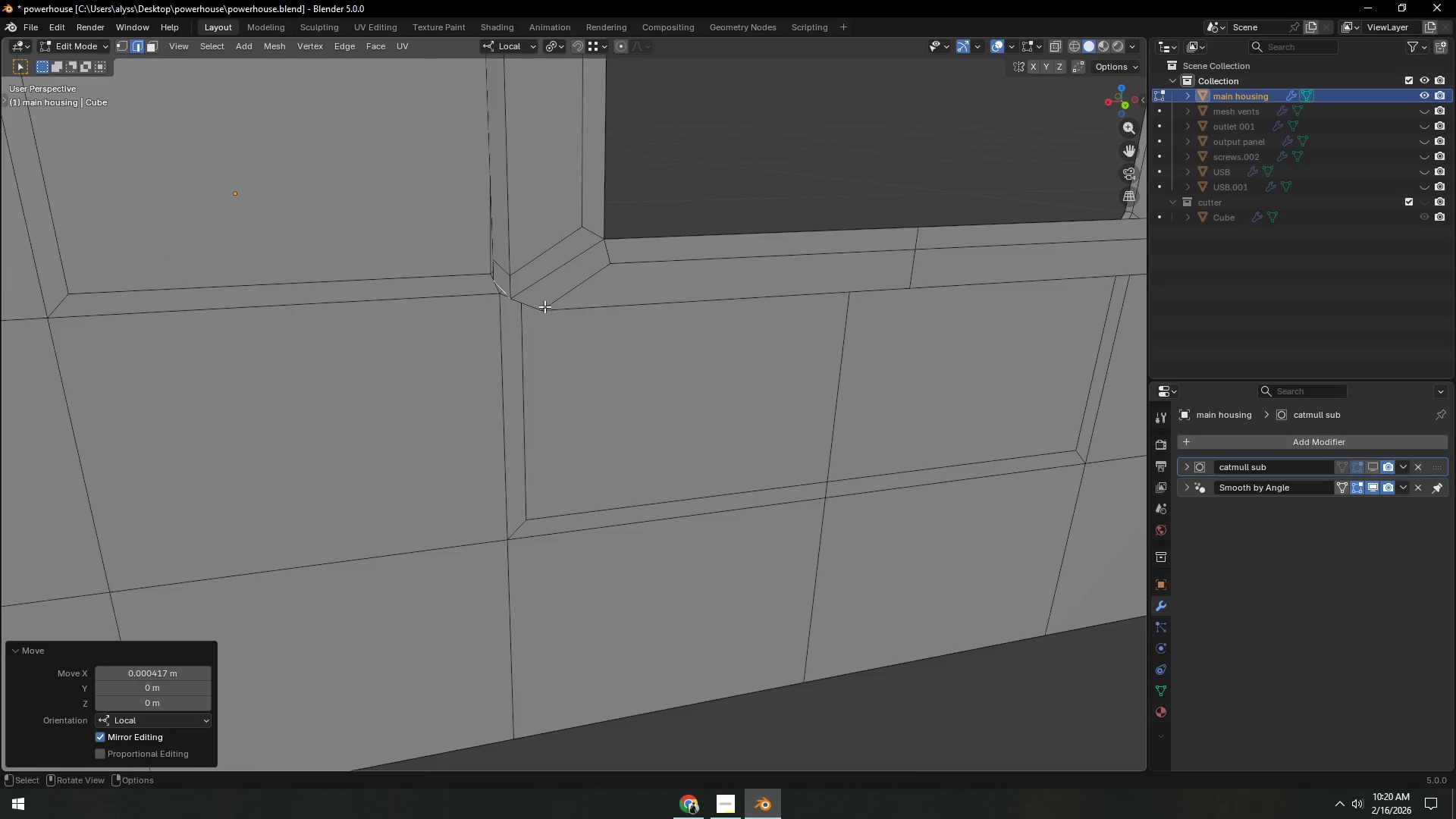 
type(gz)
 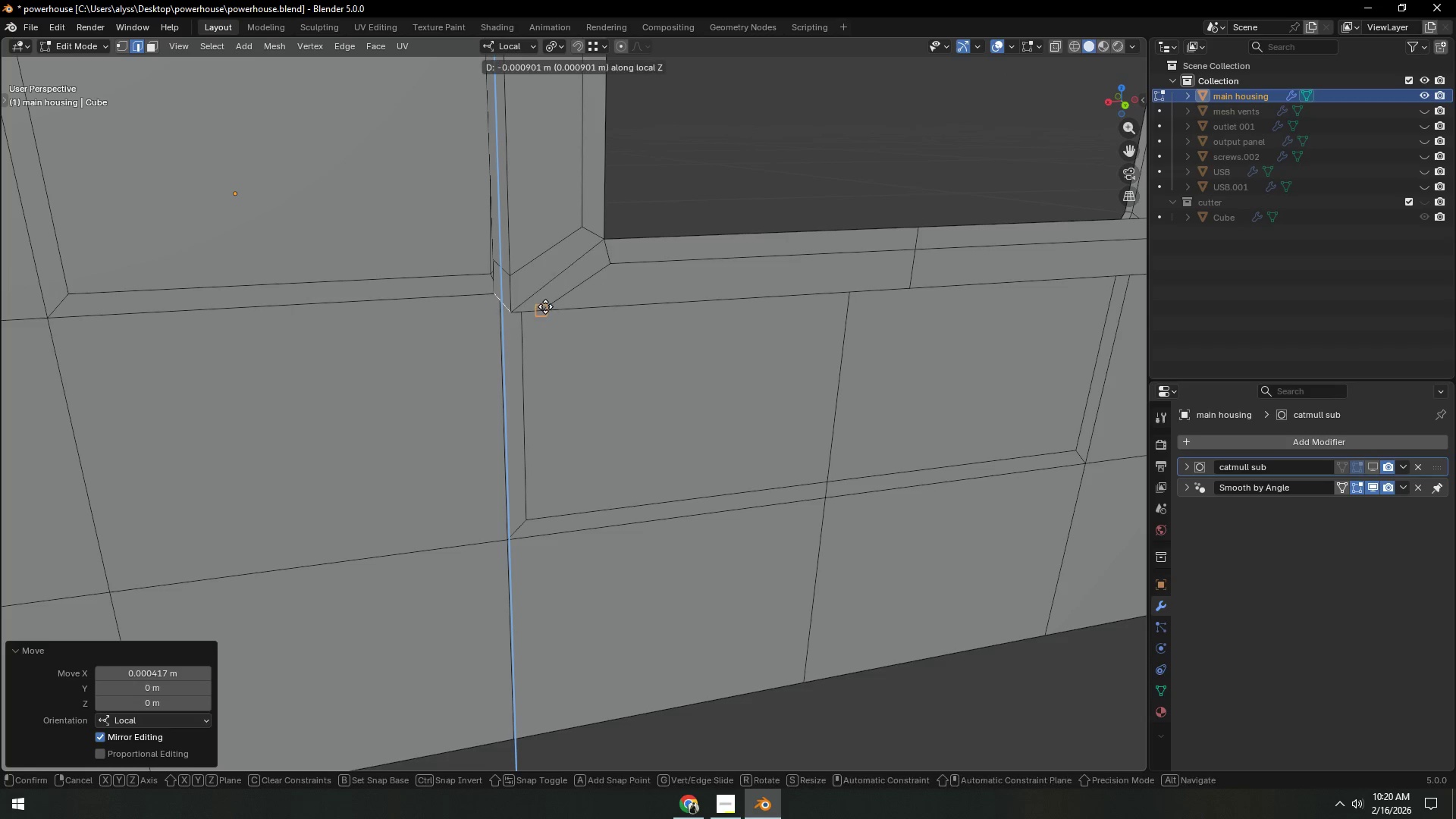 
hold_key(key=ControlLeft, duration=0.34)
left_click([545, 306])
 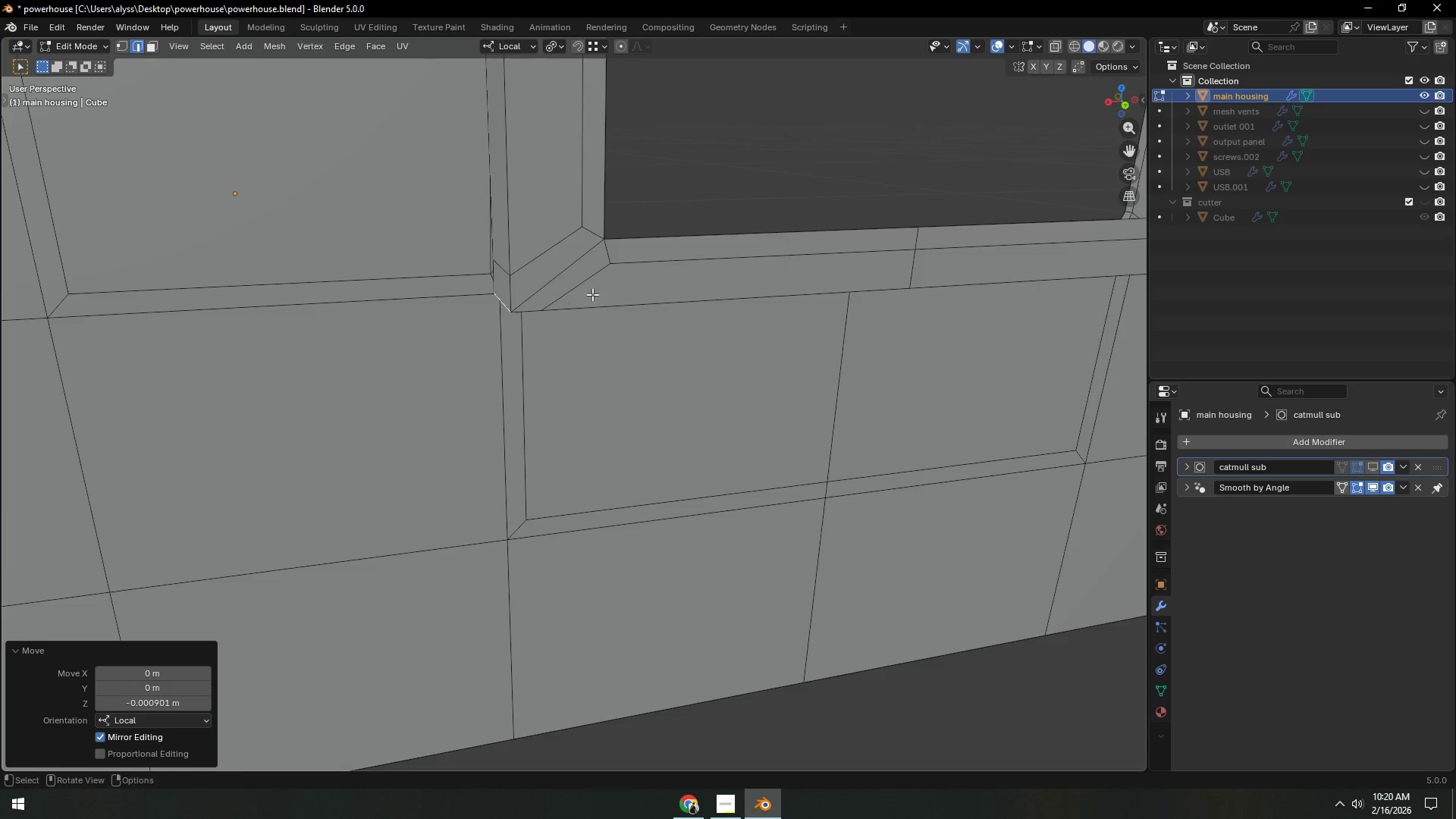 
scroll: coordinate [595, 294], scroll_direction: down, amount: 1.0
 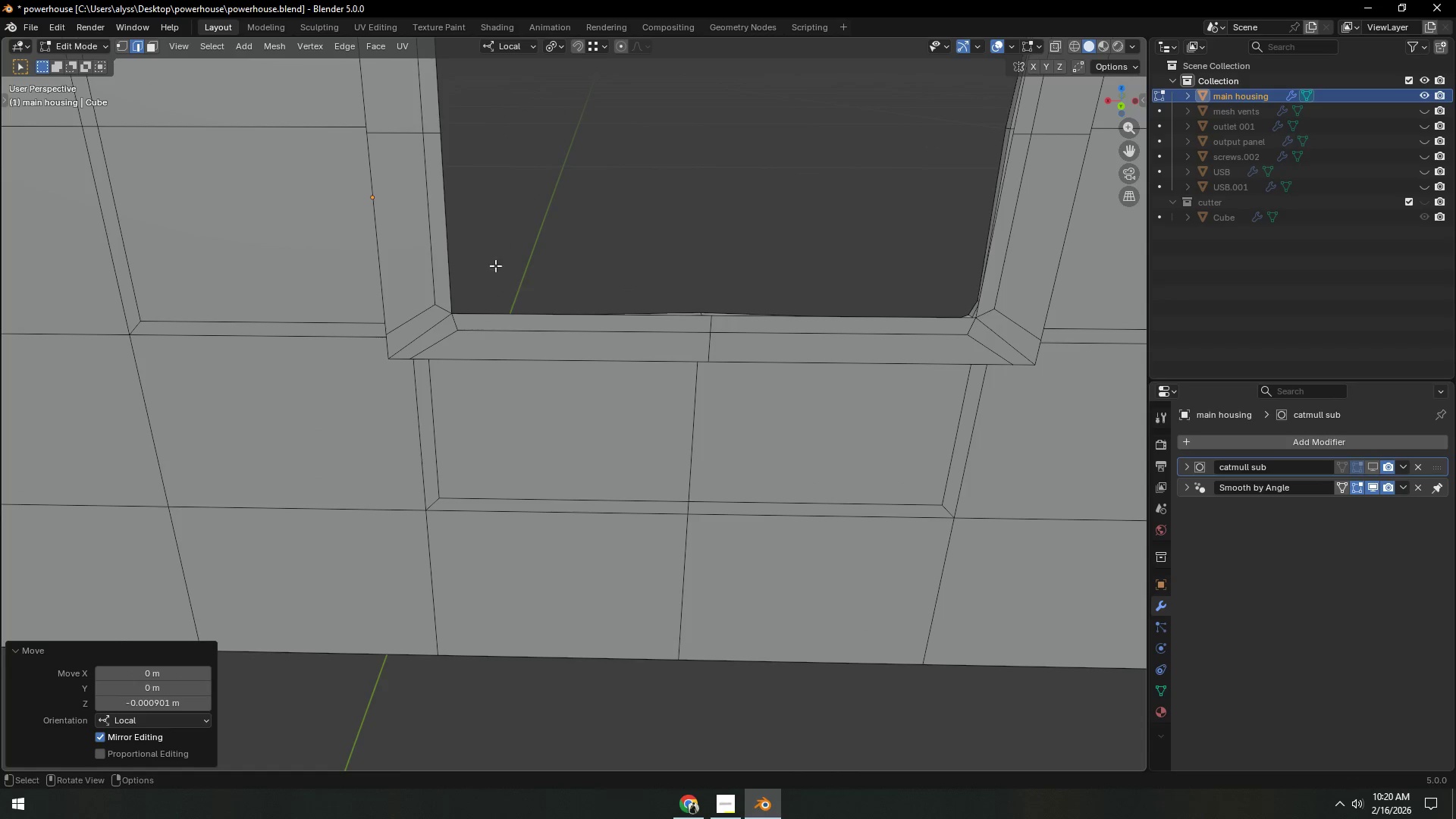 
left_click([453, 240])
 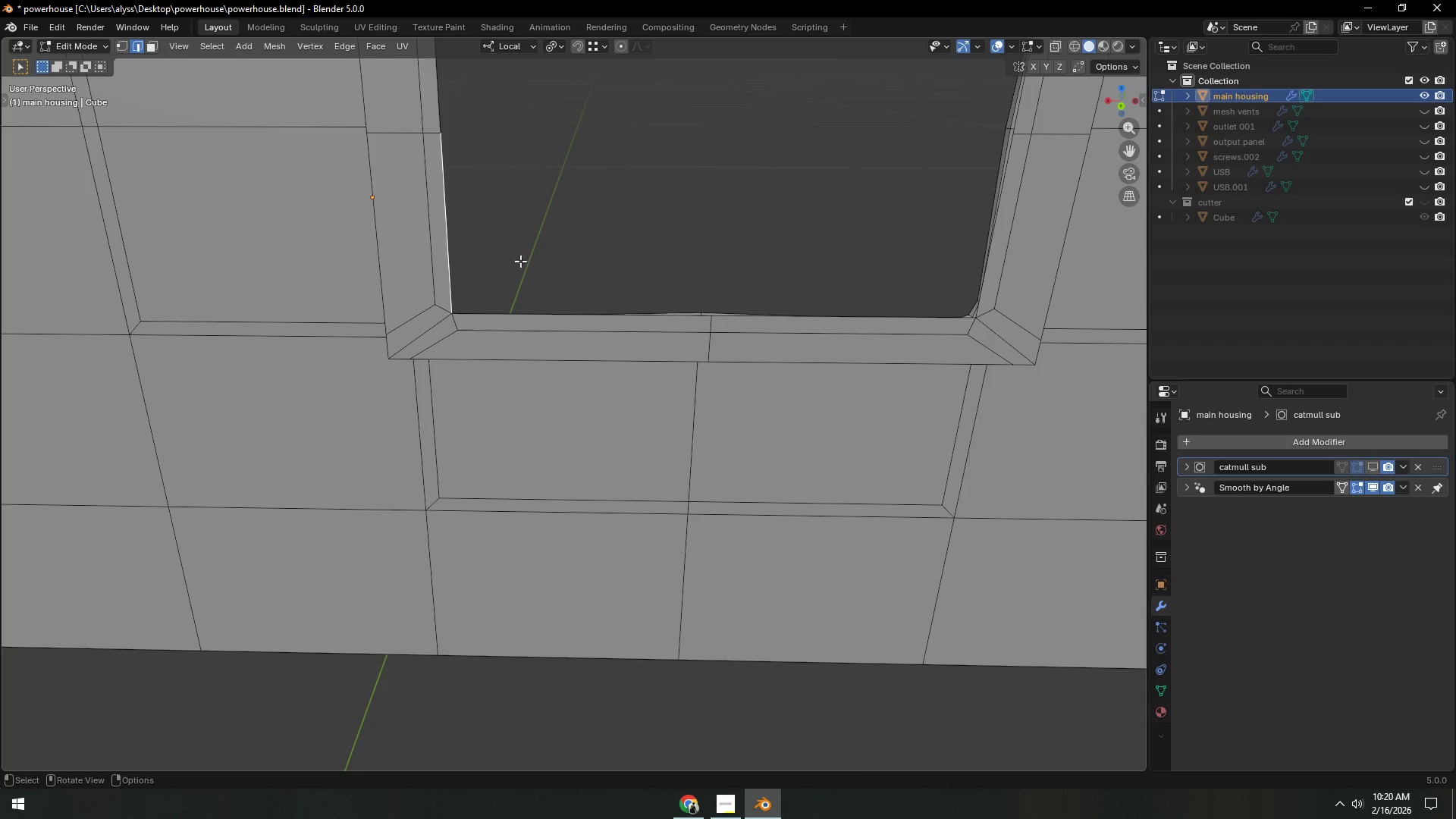 
key(Shift+ShiftLeft)
 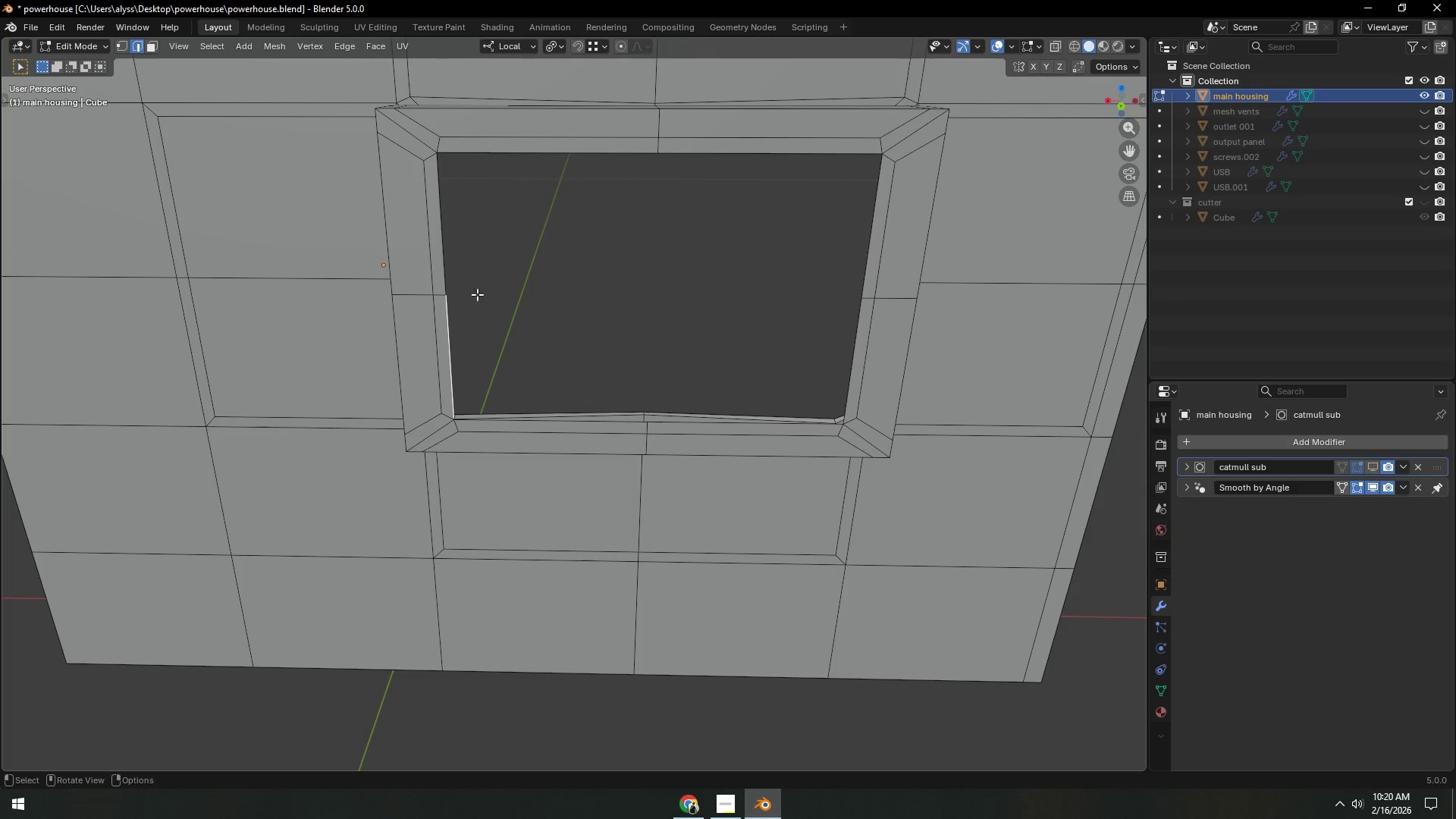 
scroll: coordinate [524, 259], scroll_direction: down, amount: 1.0
 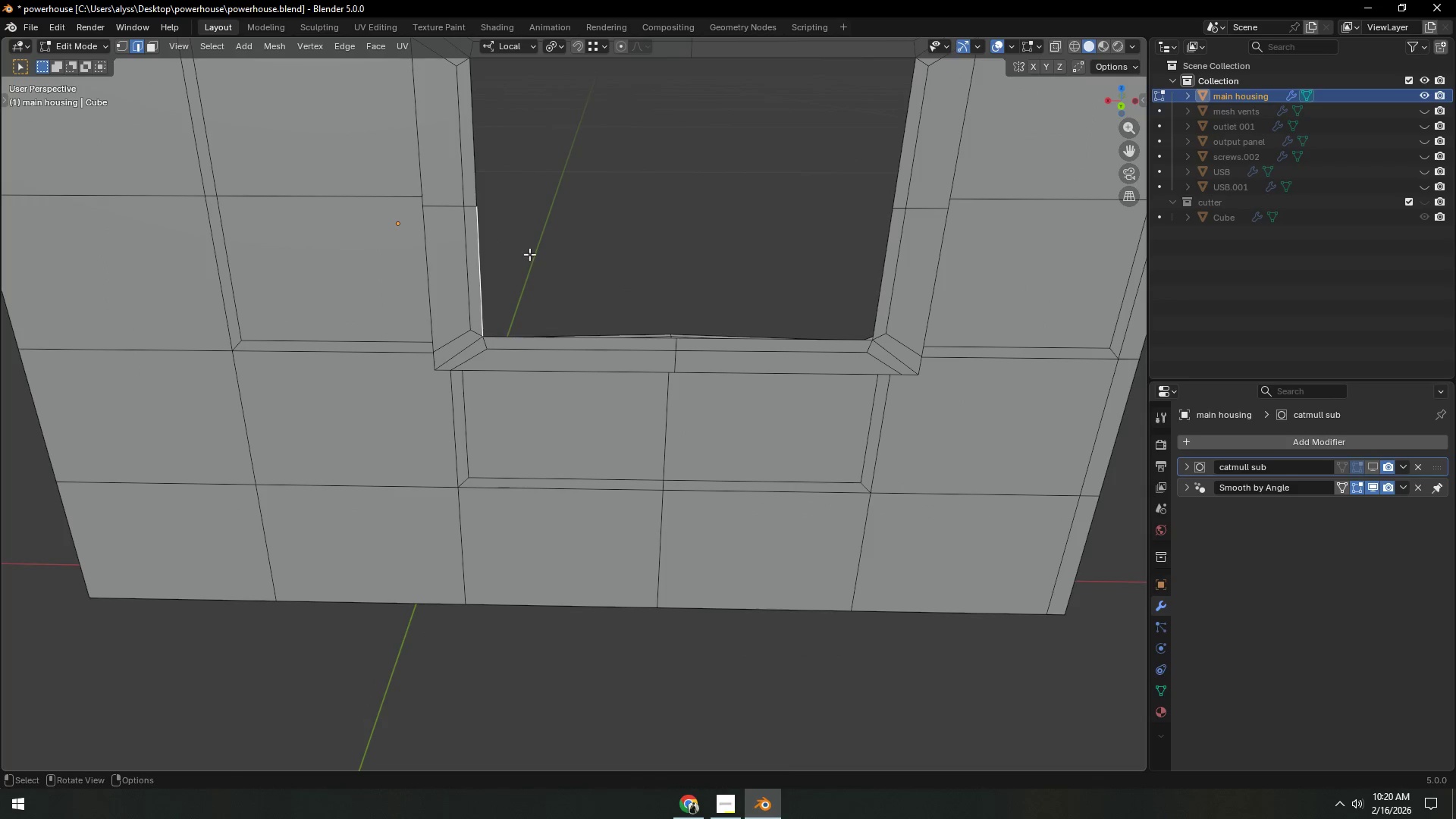 
key(1)
 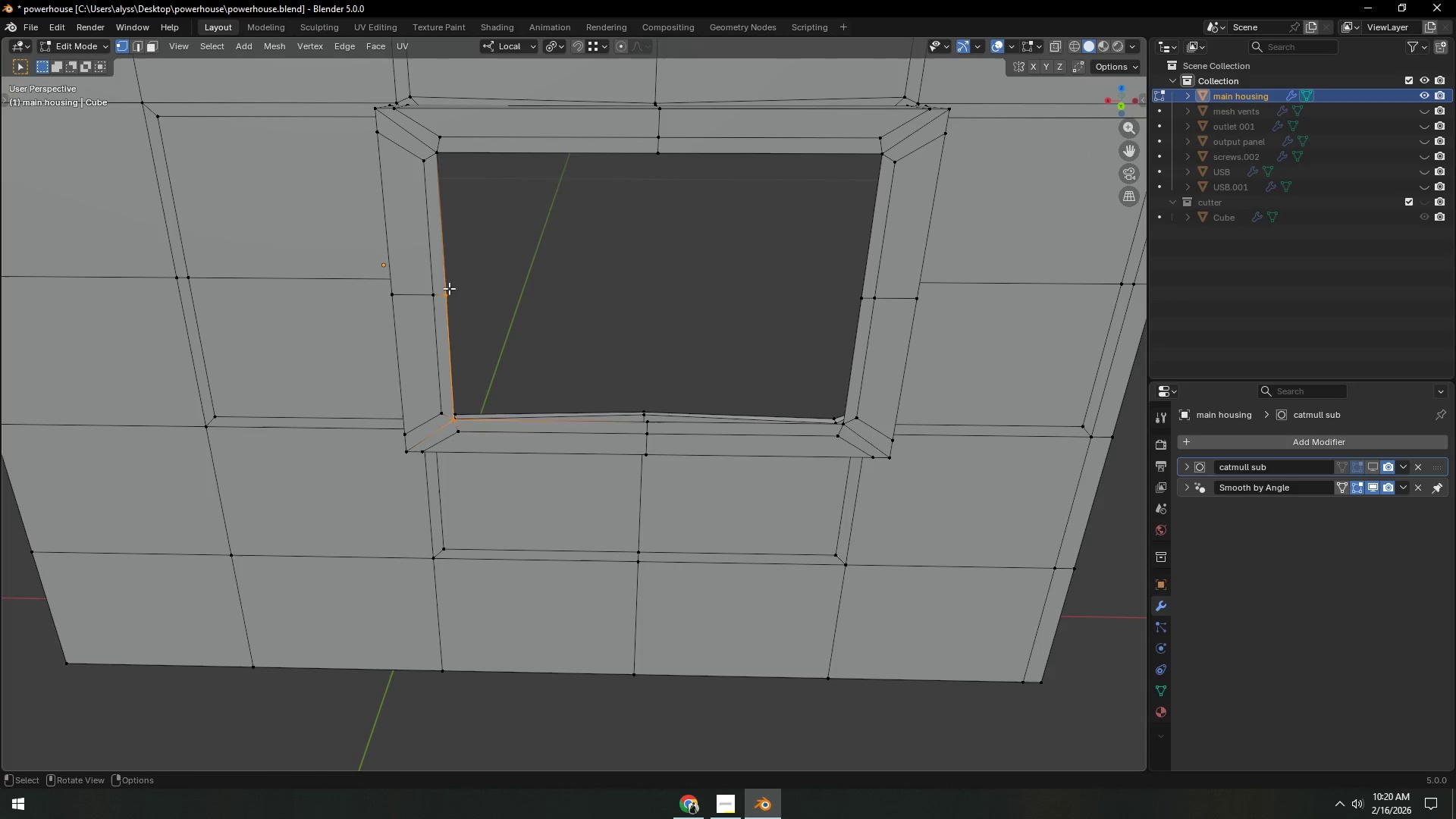 
left_click([448, 290])
 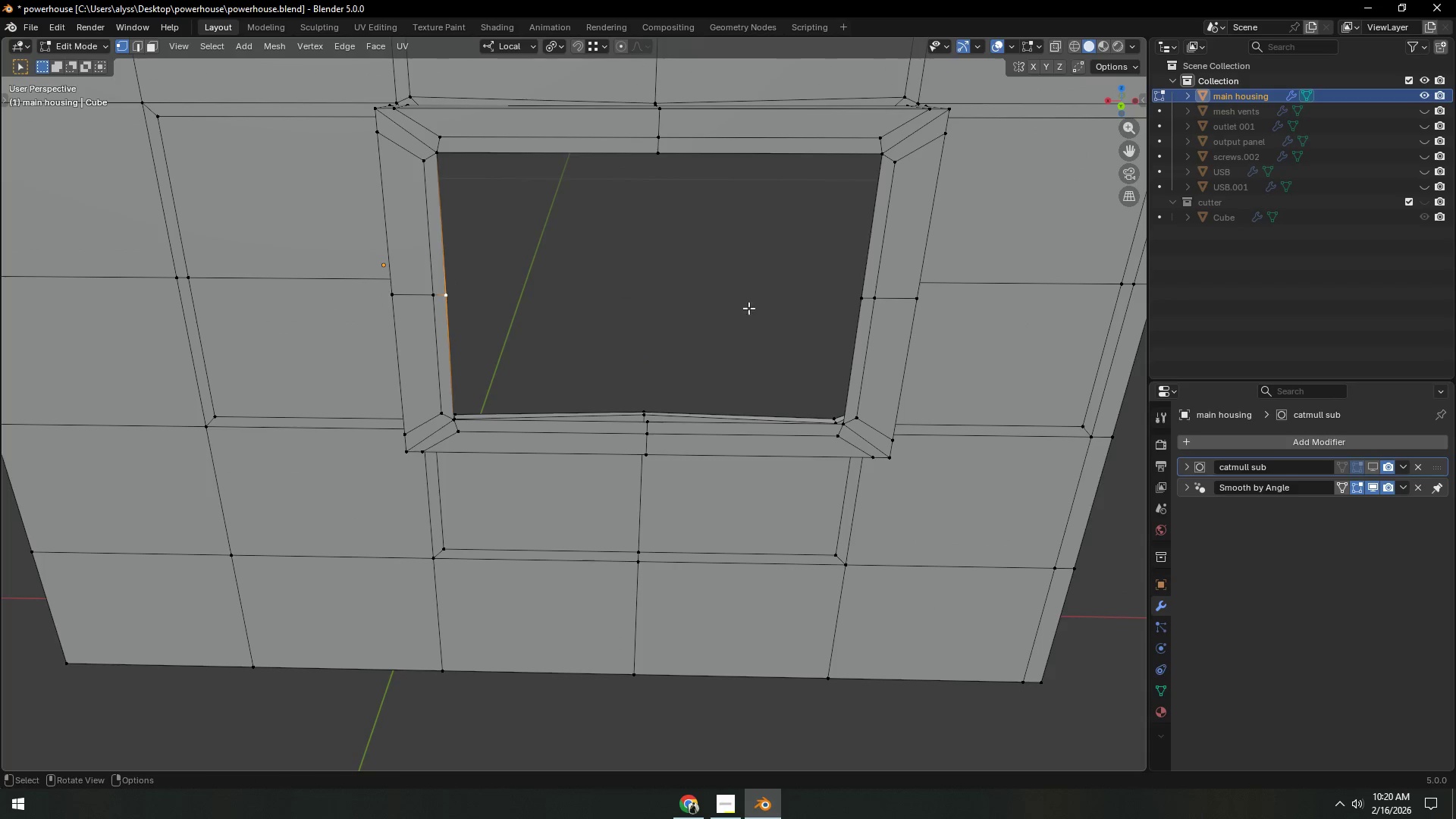 
hold_key(key=ShiftLeft, duration=0.84)
left_click([849, 299])
 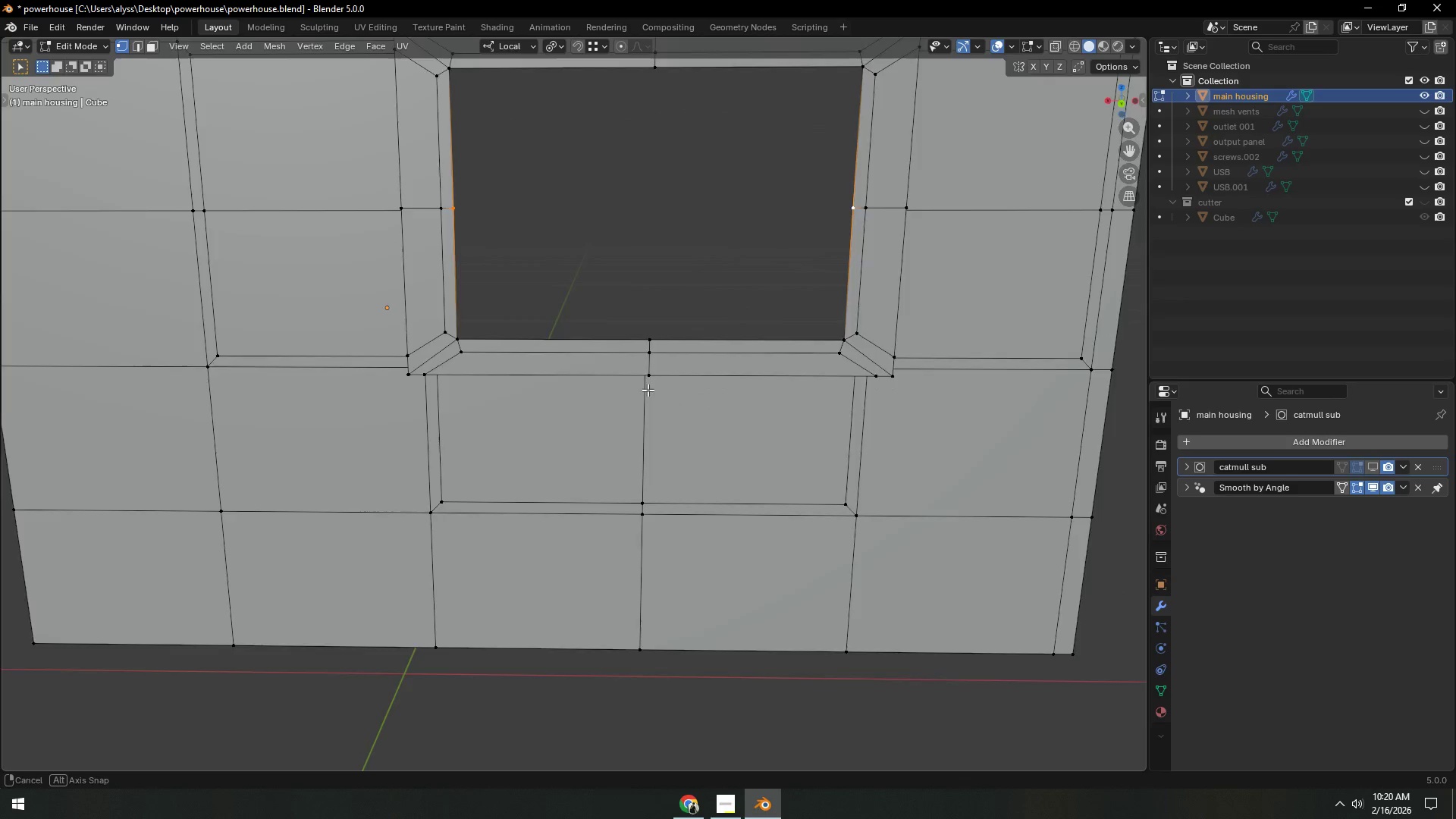 
hold_key(key=ShiftLeft, duration=0.36)
left_click([653, 285])
 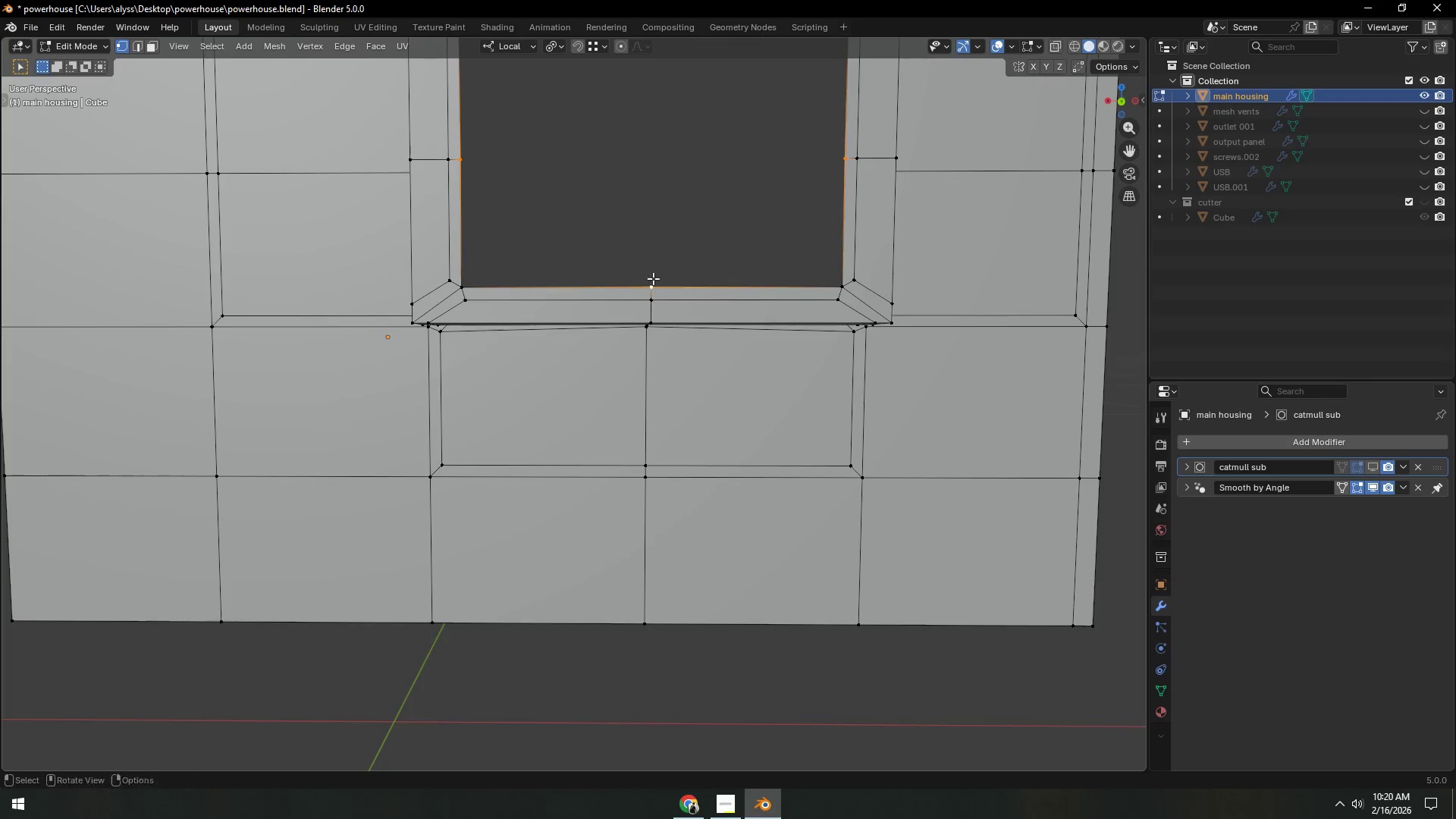 
hold_key(key=ShiftLeft, duration=1.34)
left_click([641, 221])
 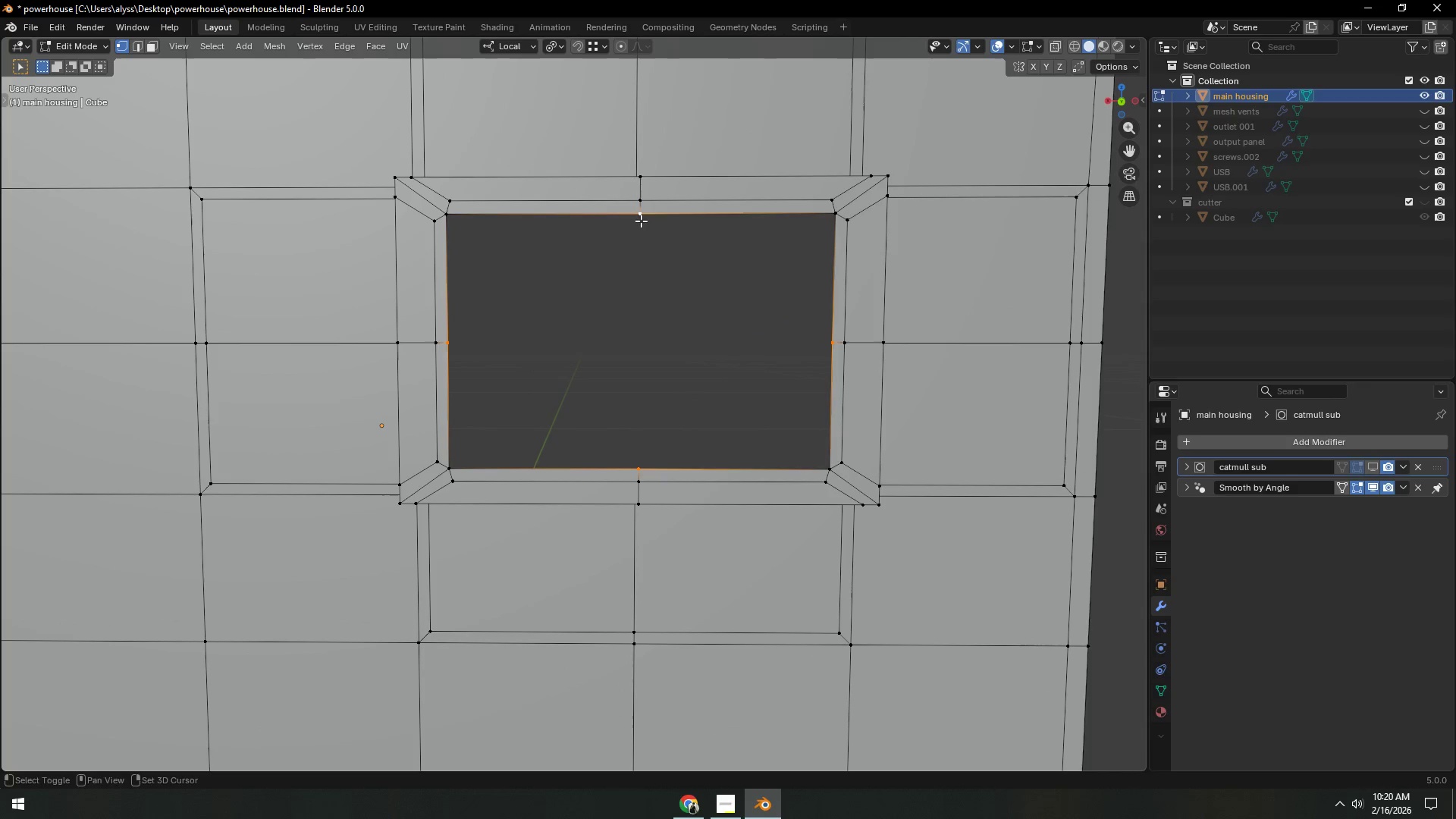 
hold_key(key=ShiftLeft, duration=1.61)
 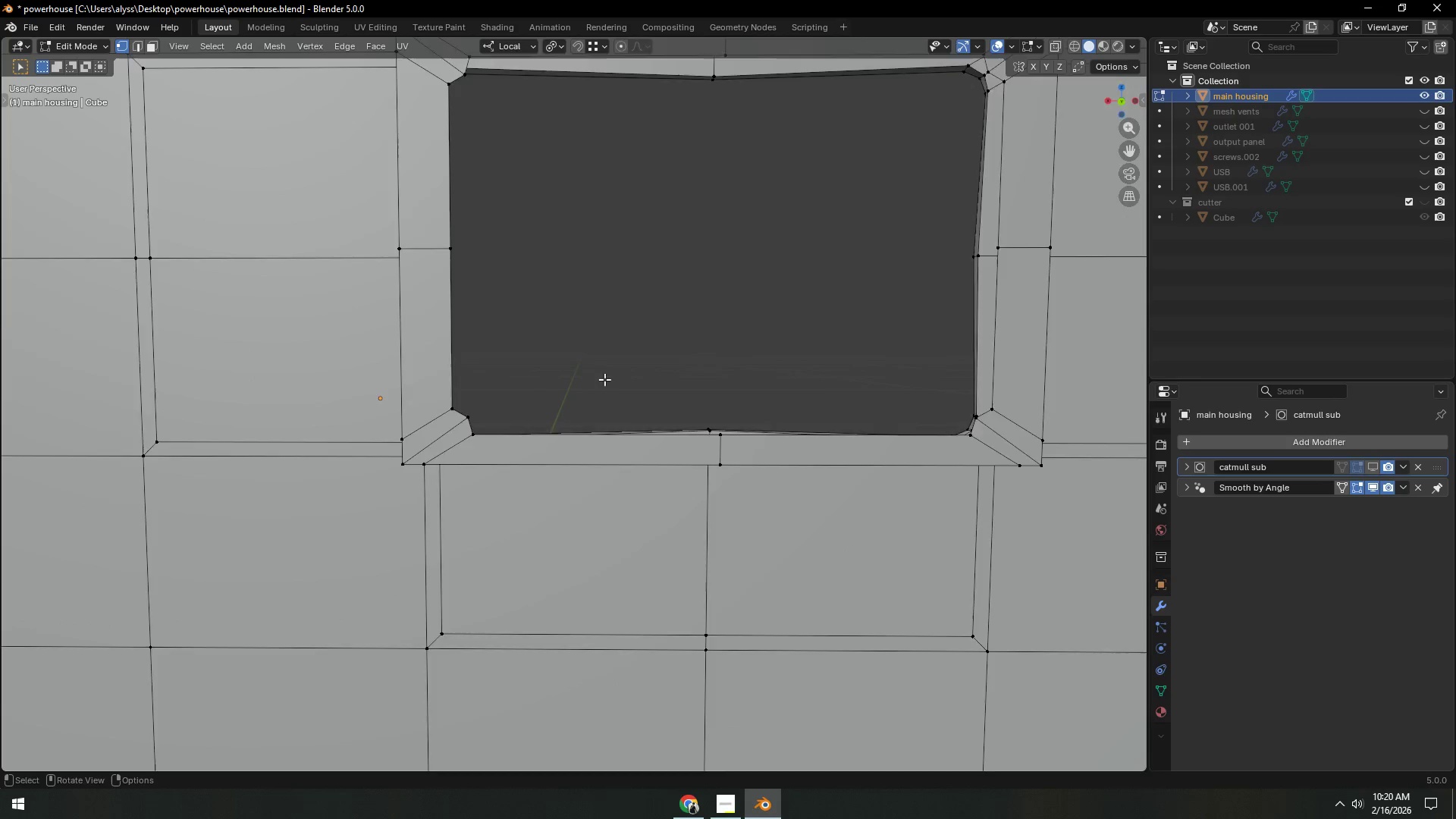 
key(X)
 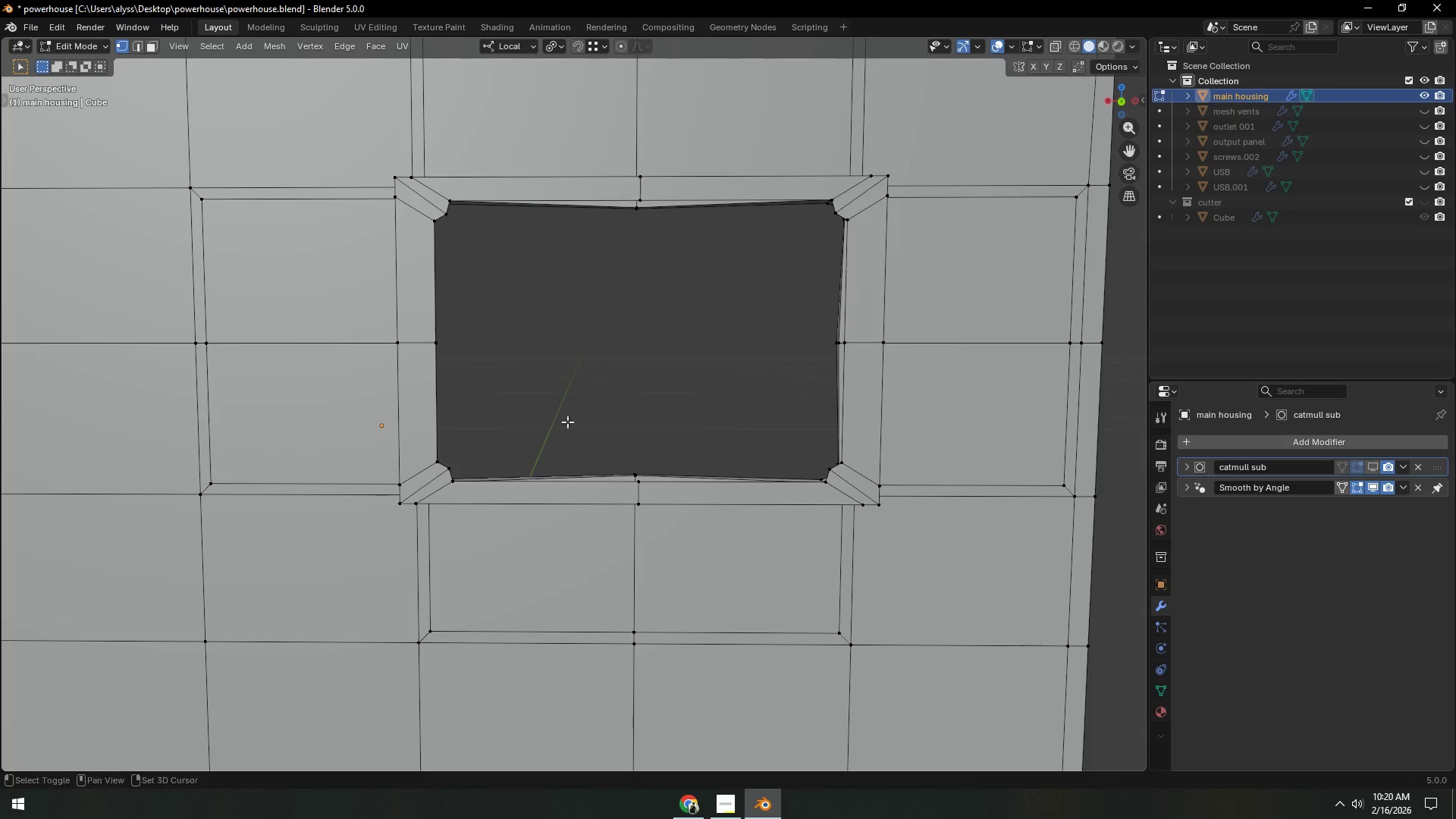 
key(Shift+ShiftLeft)
 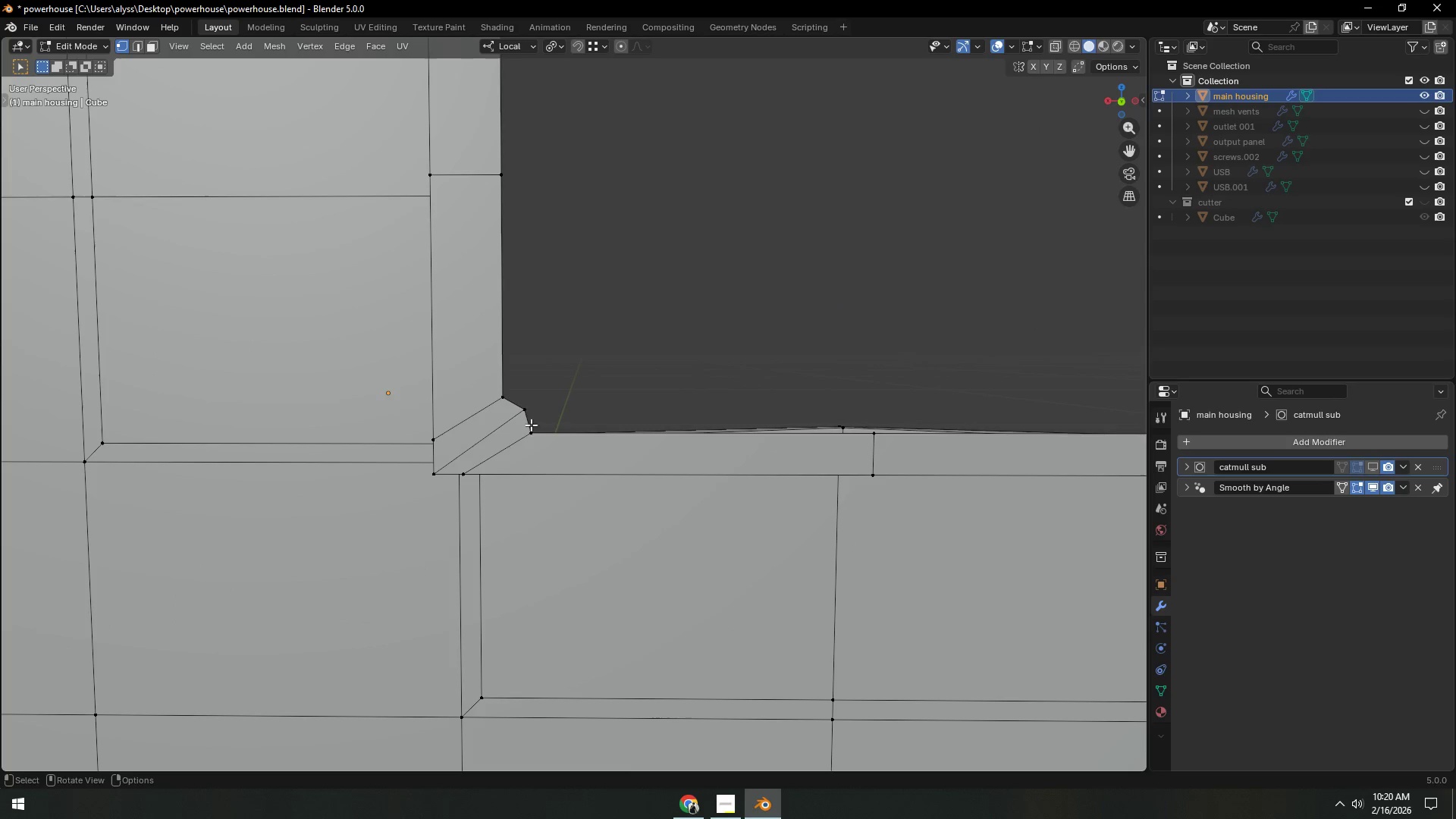 
scroll: coordinate [604, 379], scroll_direction: up, amount: 2.0
 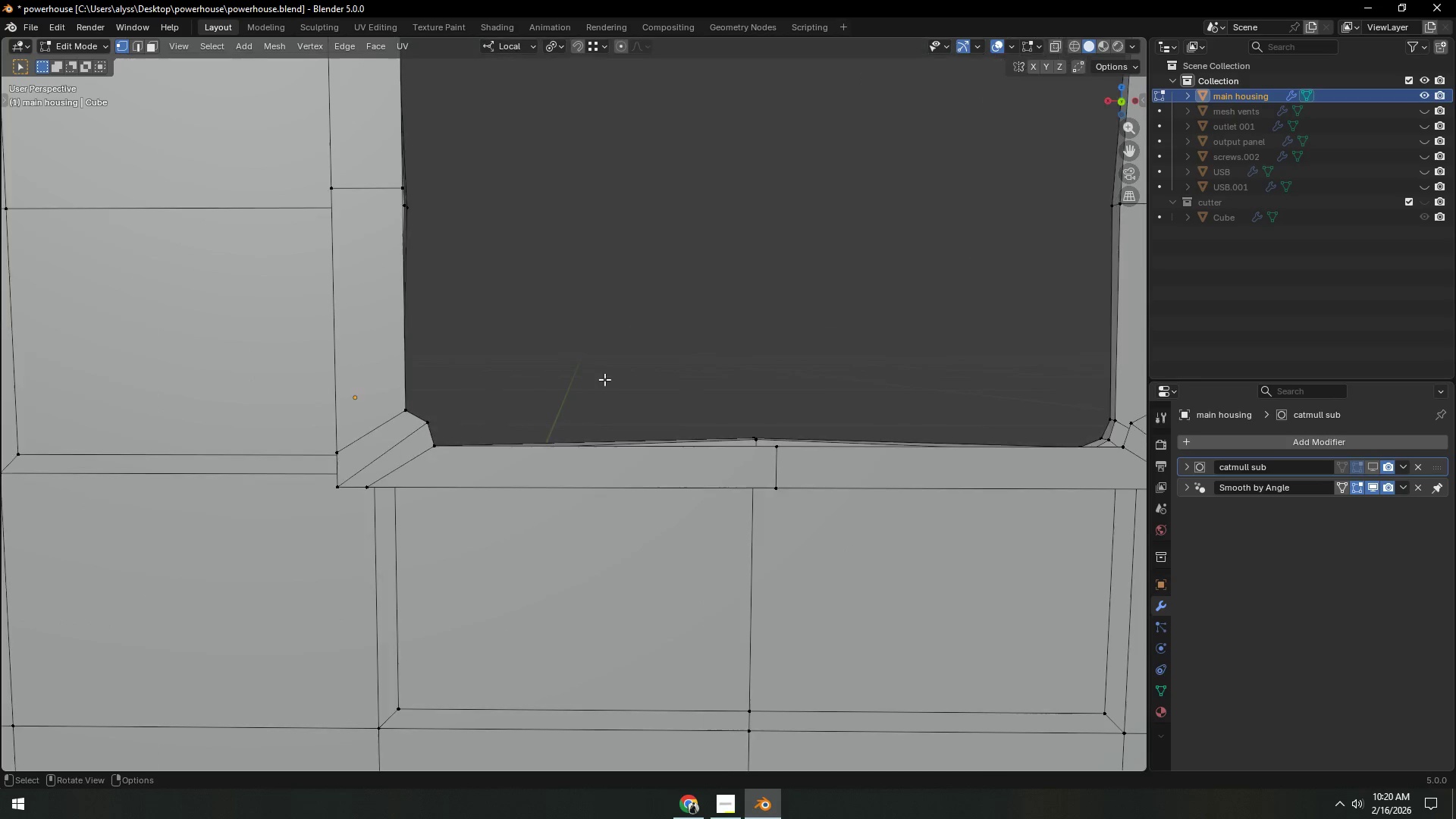 
left_click([522, 410])
 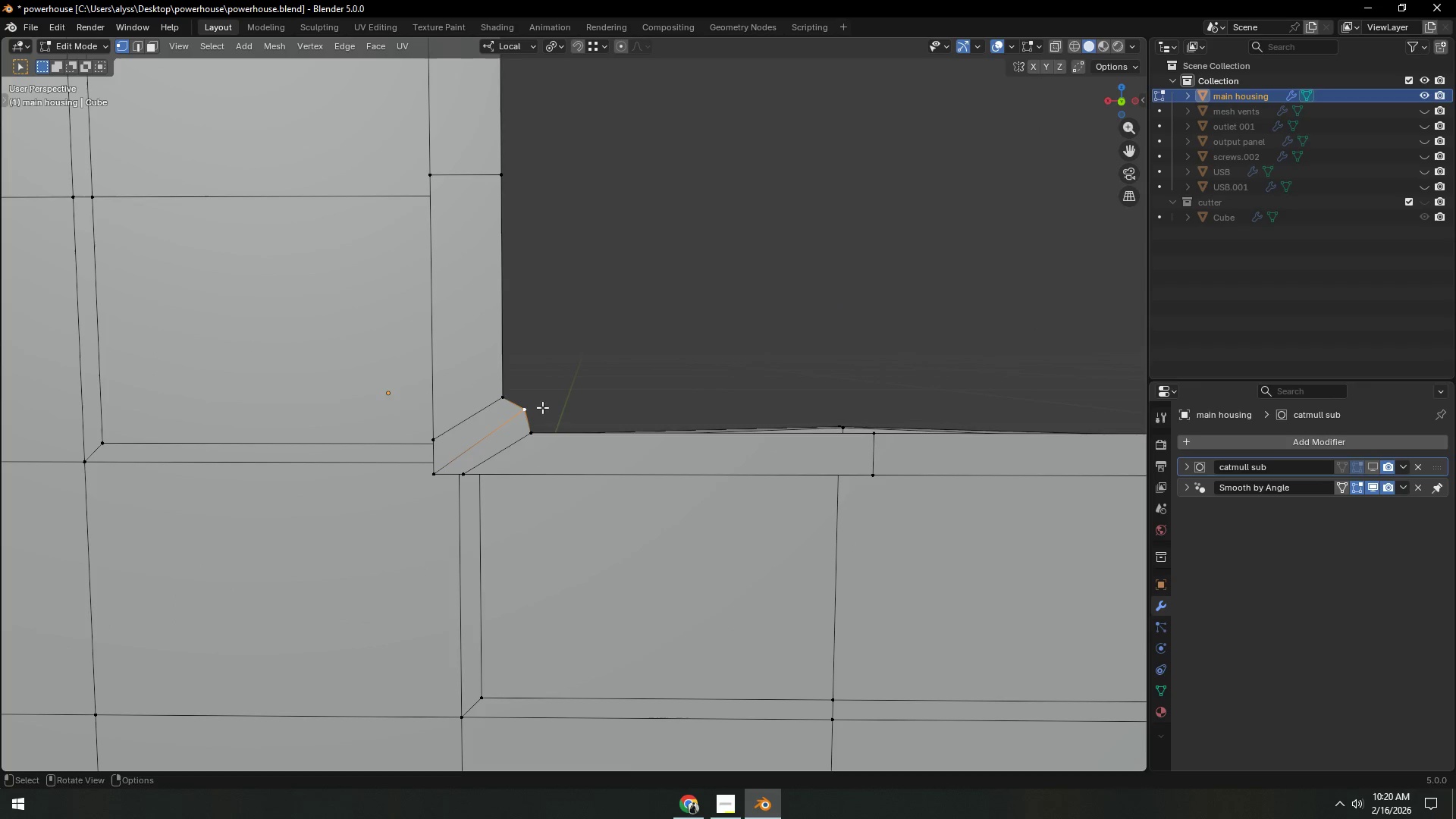 
key(Shift+ShiftLeft)
 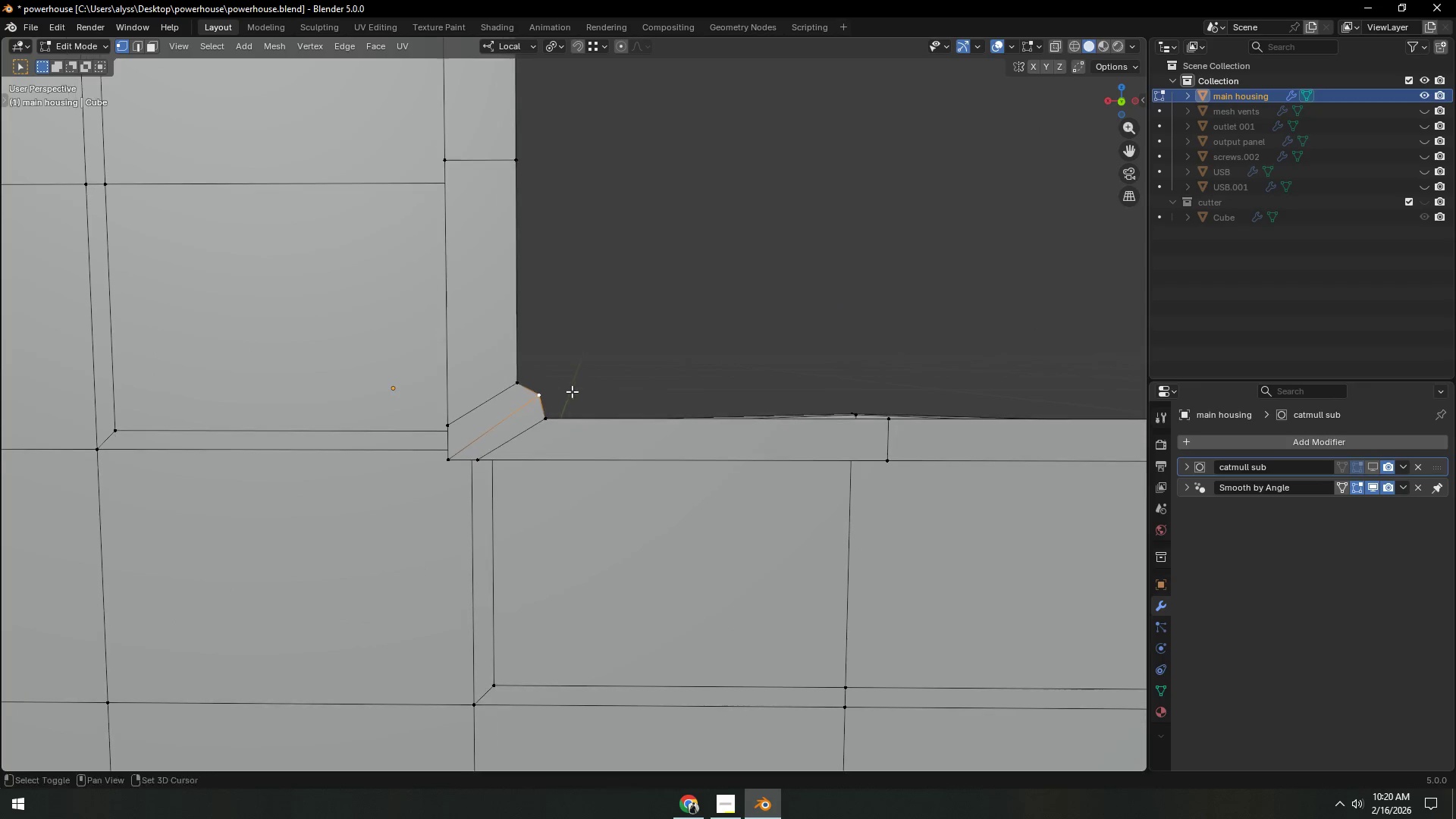 
scroll: coordinate [574, 397], scroll_direction: up, amount: 1.0
 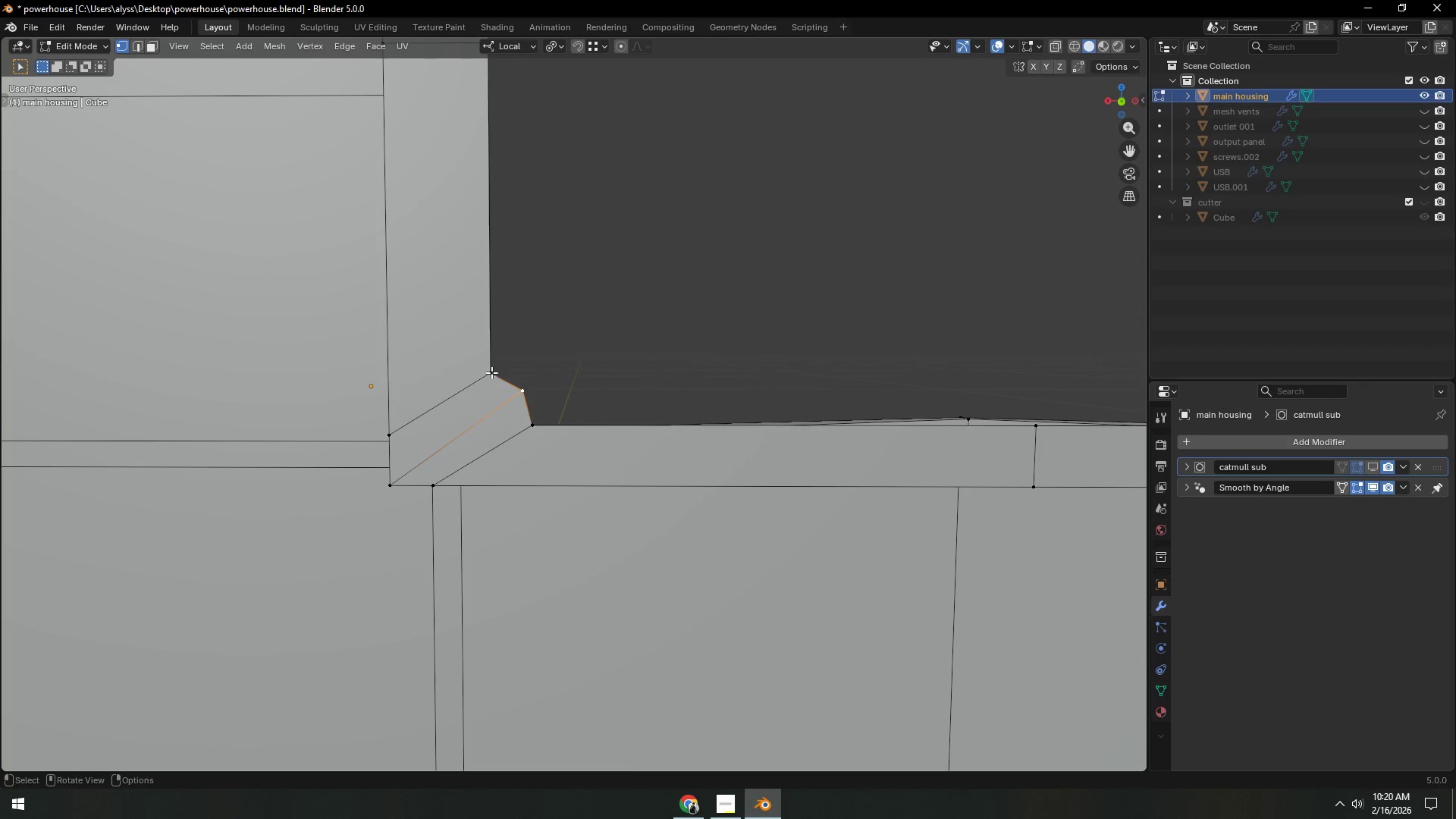 
type(gx)
 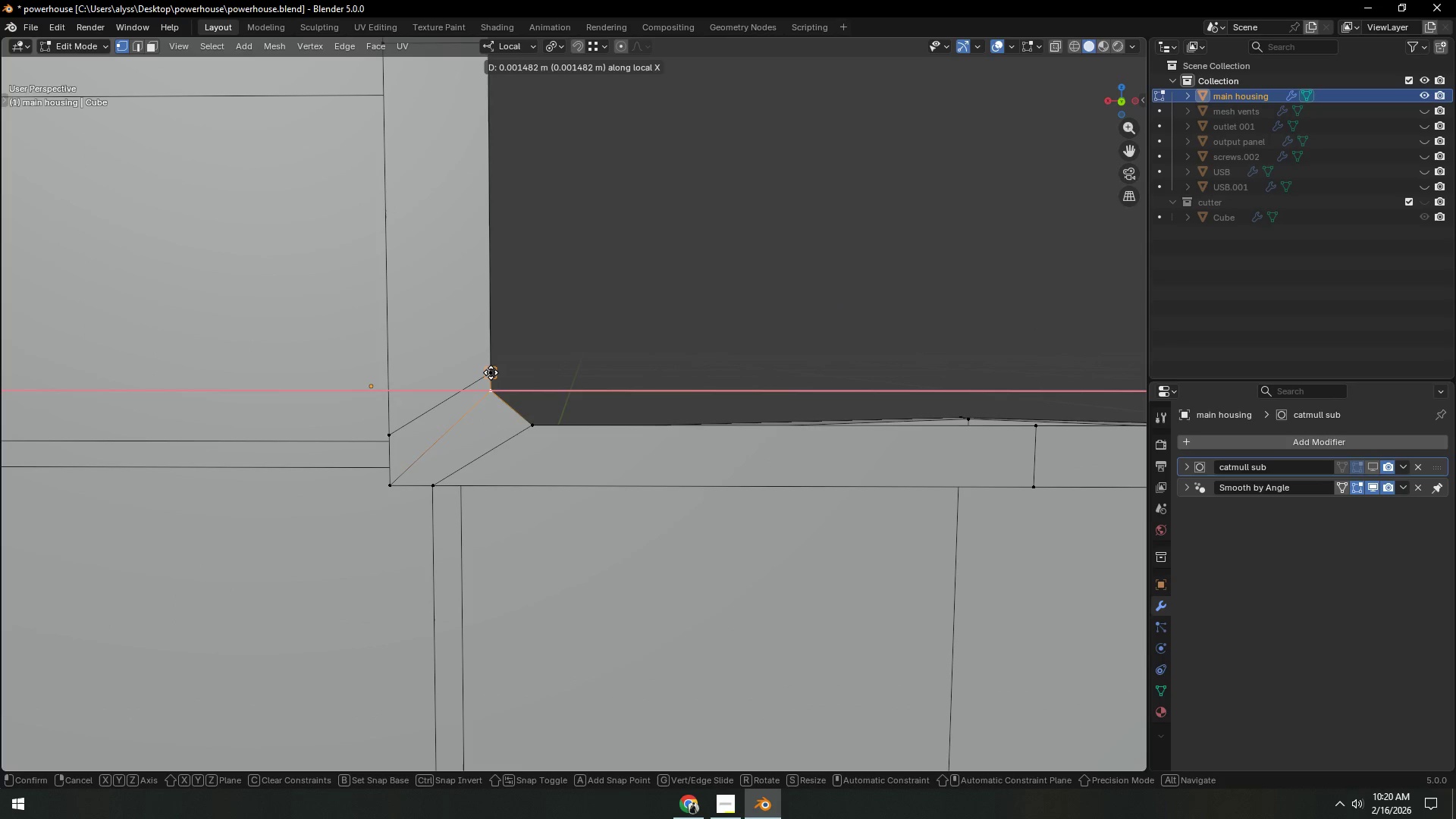 
hold_key(key=ControlLeft, duration=0.41)
left_click([491, 372])
 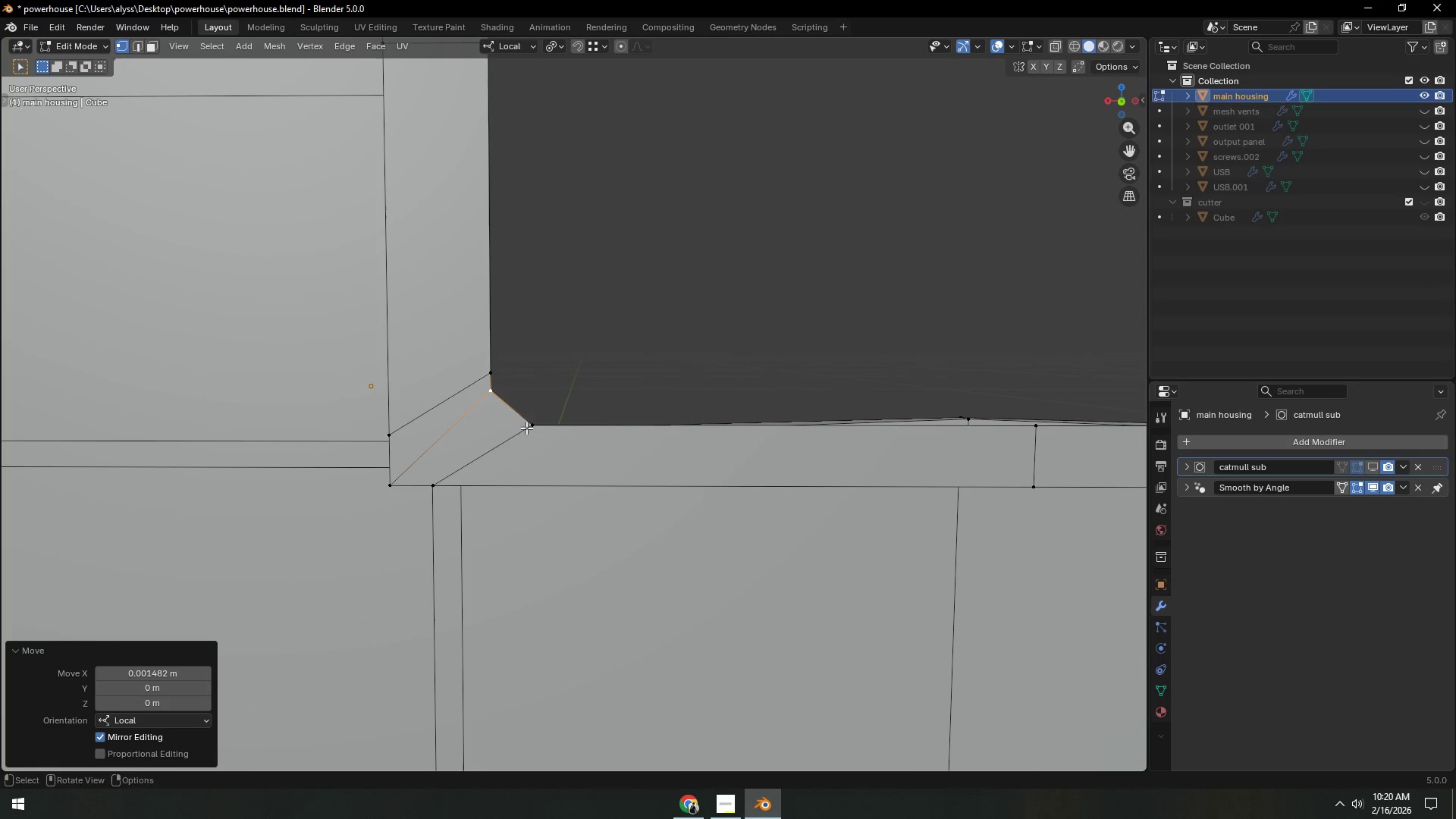 
type(gz)
 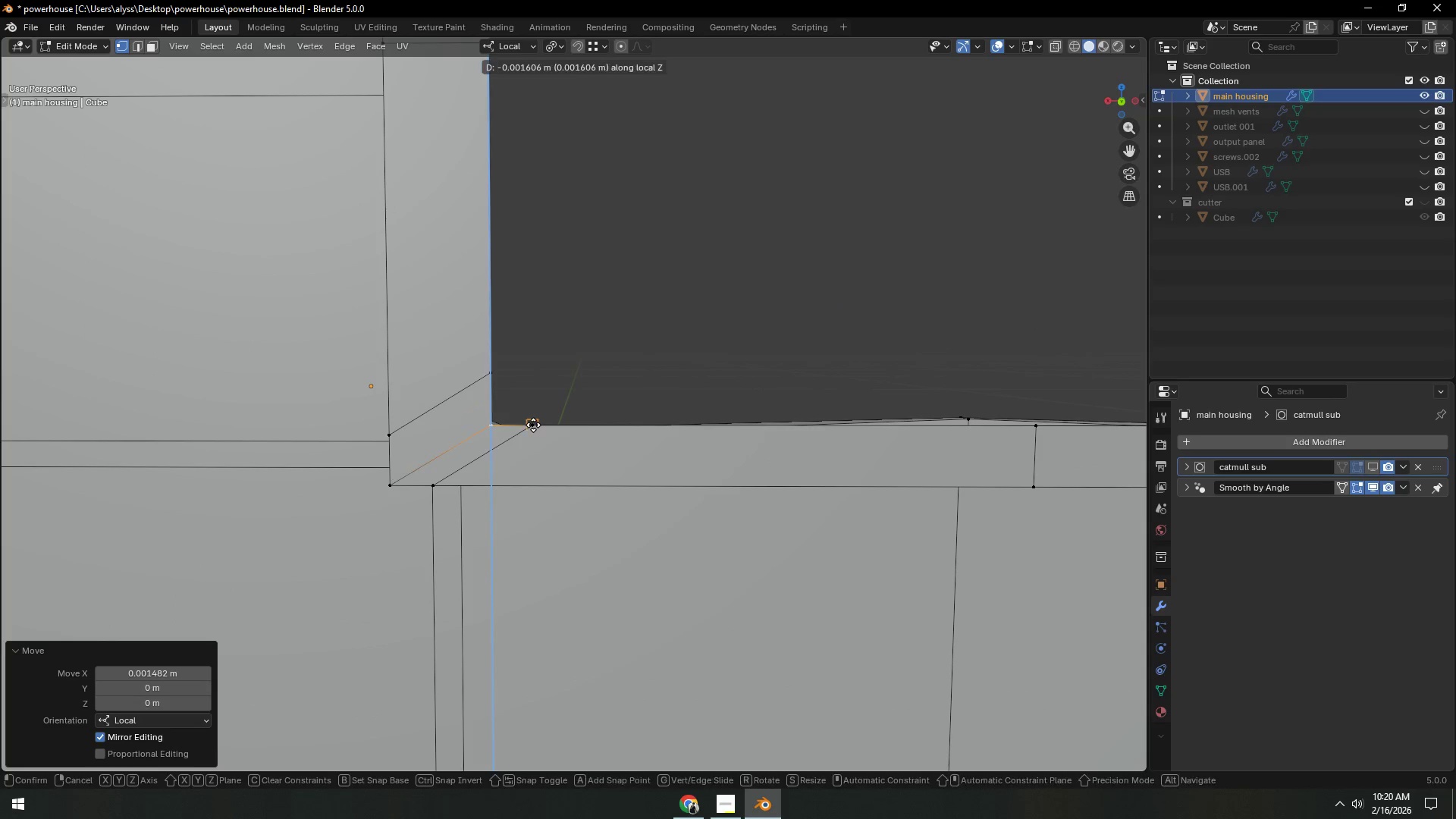 
hold_key(key=ControlLeft, duration=0.34)
left_click([533, 425])
 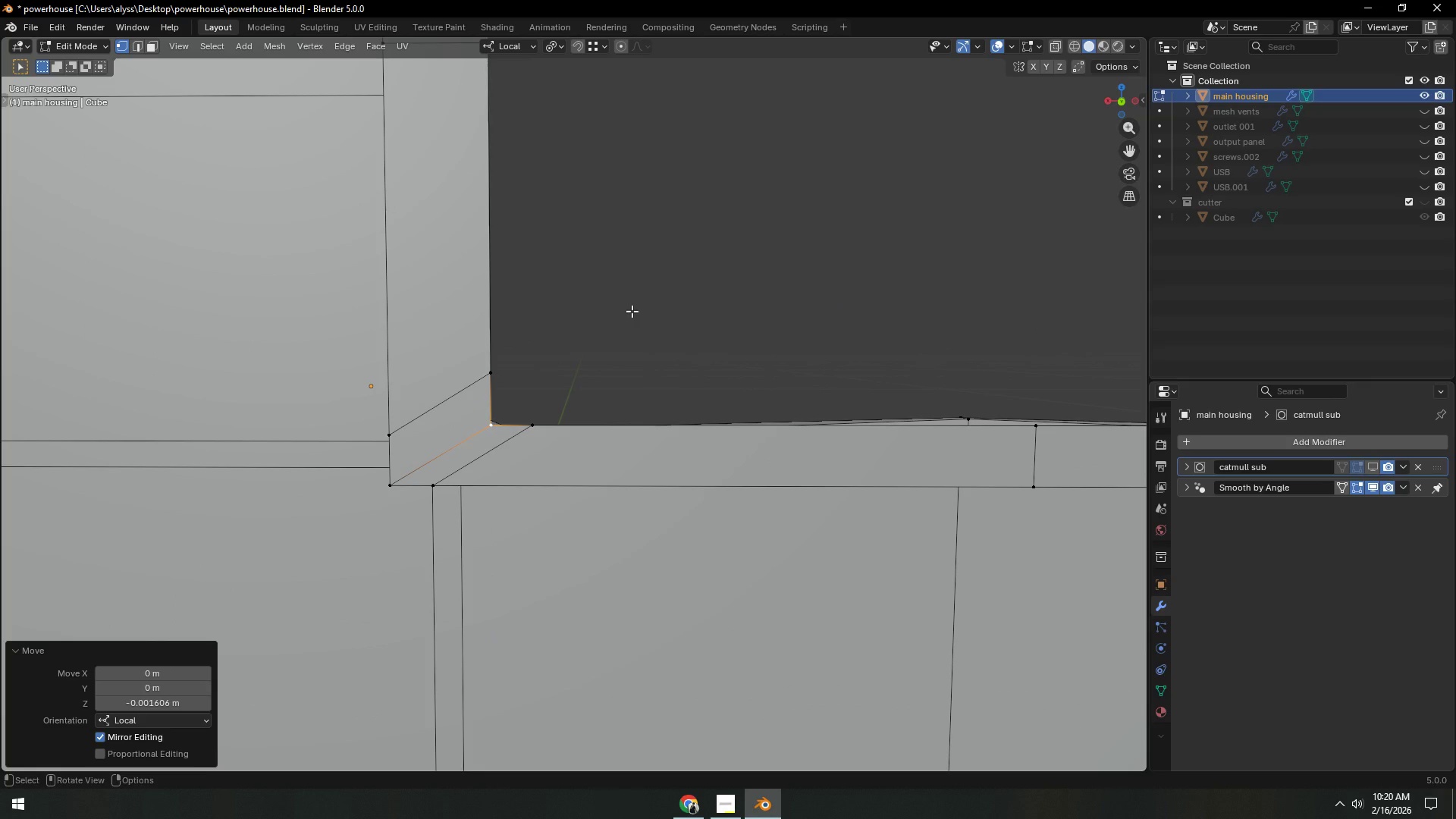 
left_click([632, 311])
 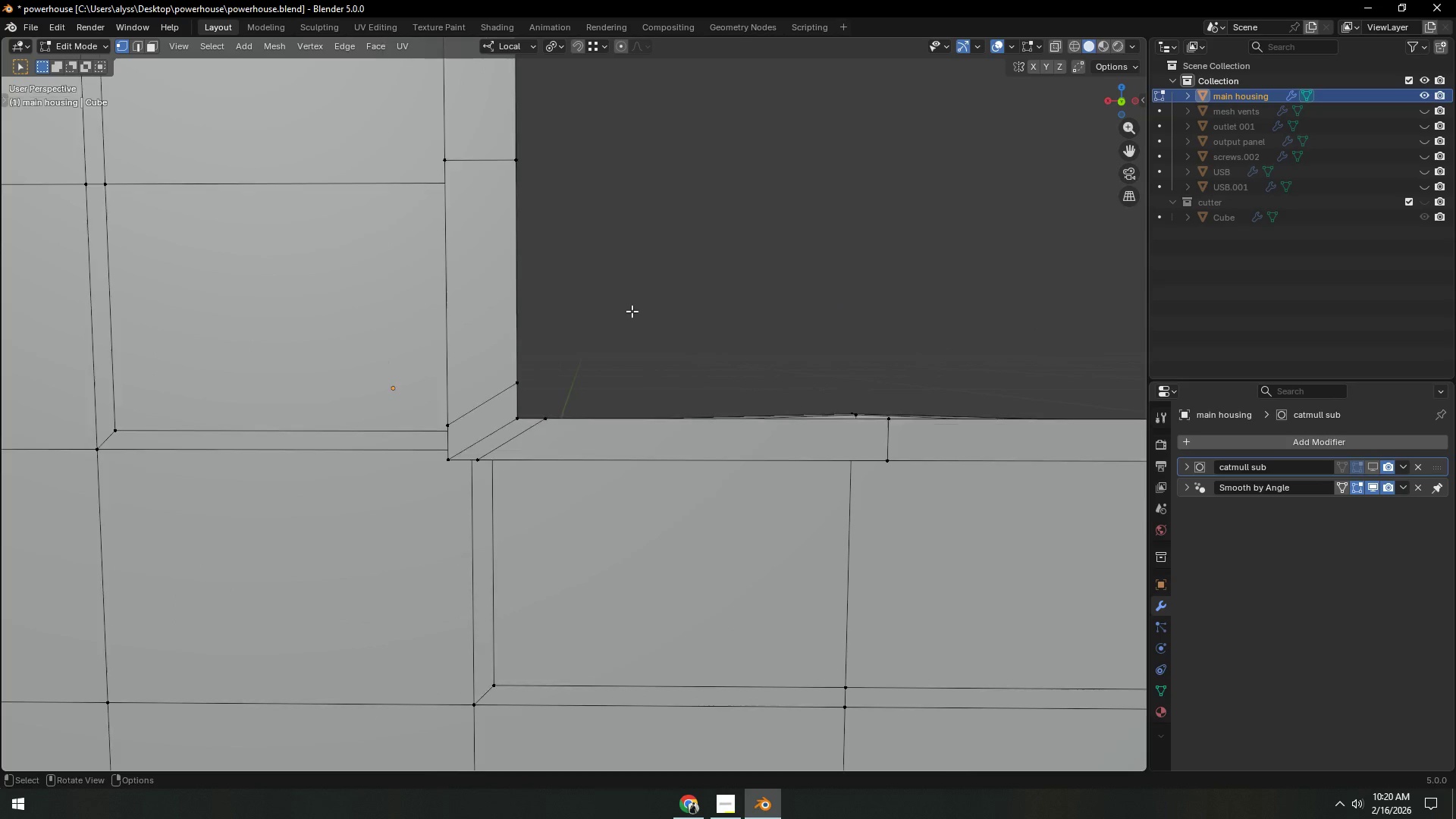 
scroll: coordinate [632, 311], scroll_direction: down, amount: 3.0
 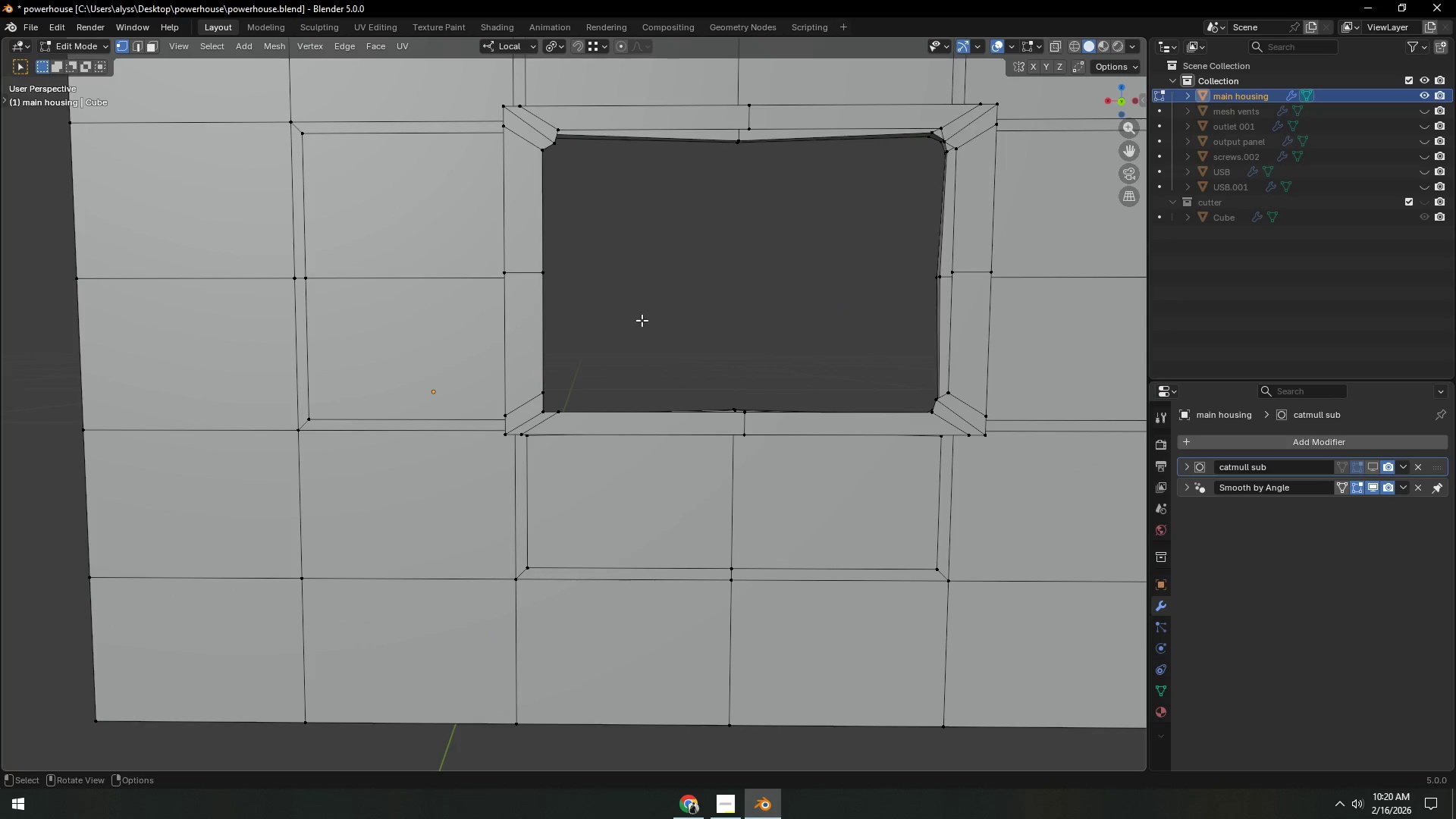 
hold_key(key=ShiftLeft, duration=0.39)
 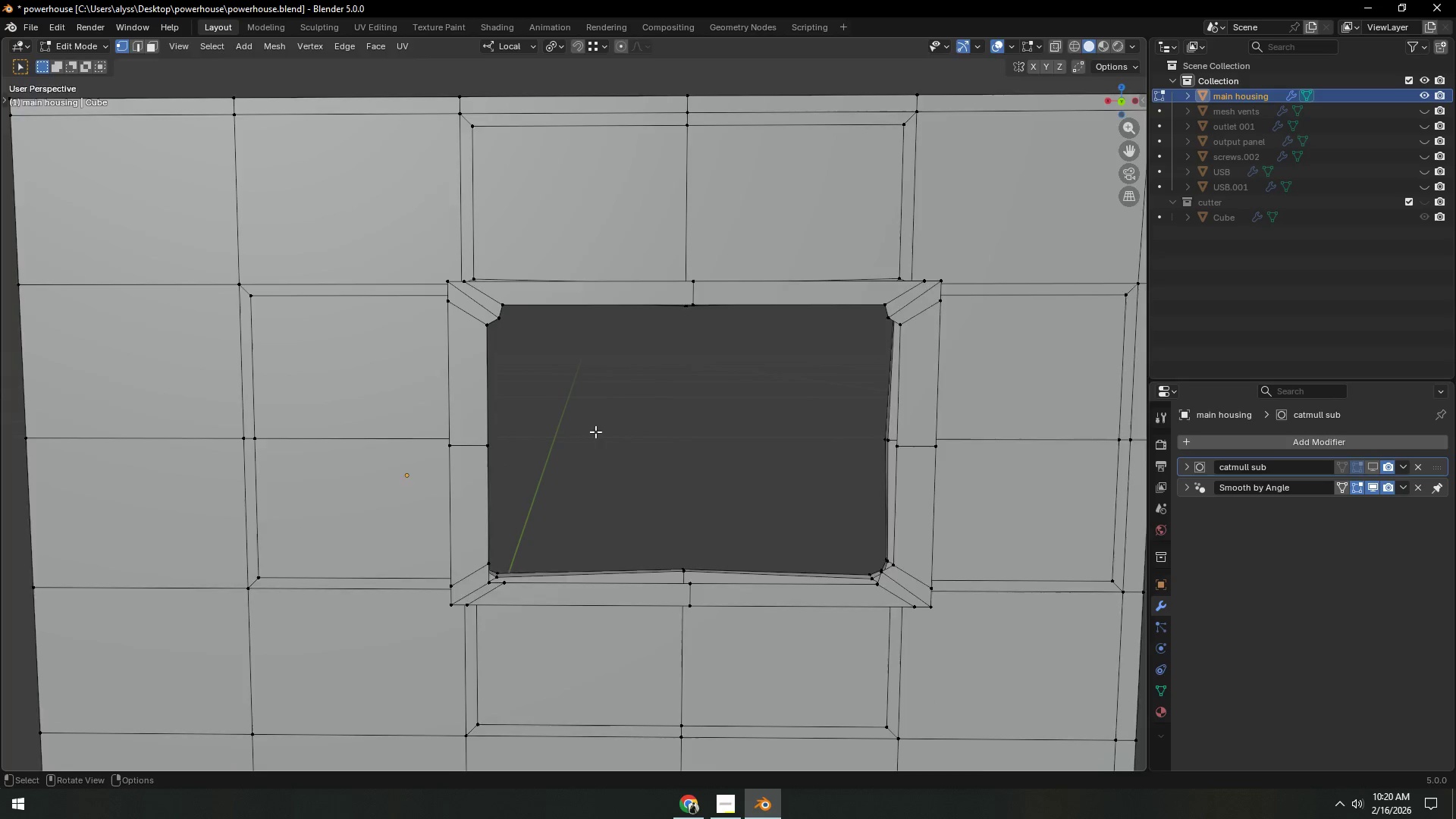 
scroll: coordinate [595, 431], scroll_direction: up, amount: 1.0
 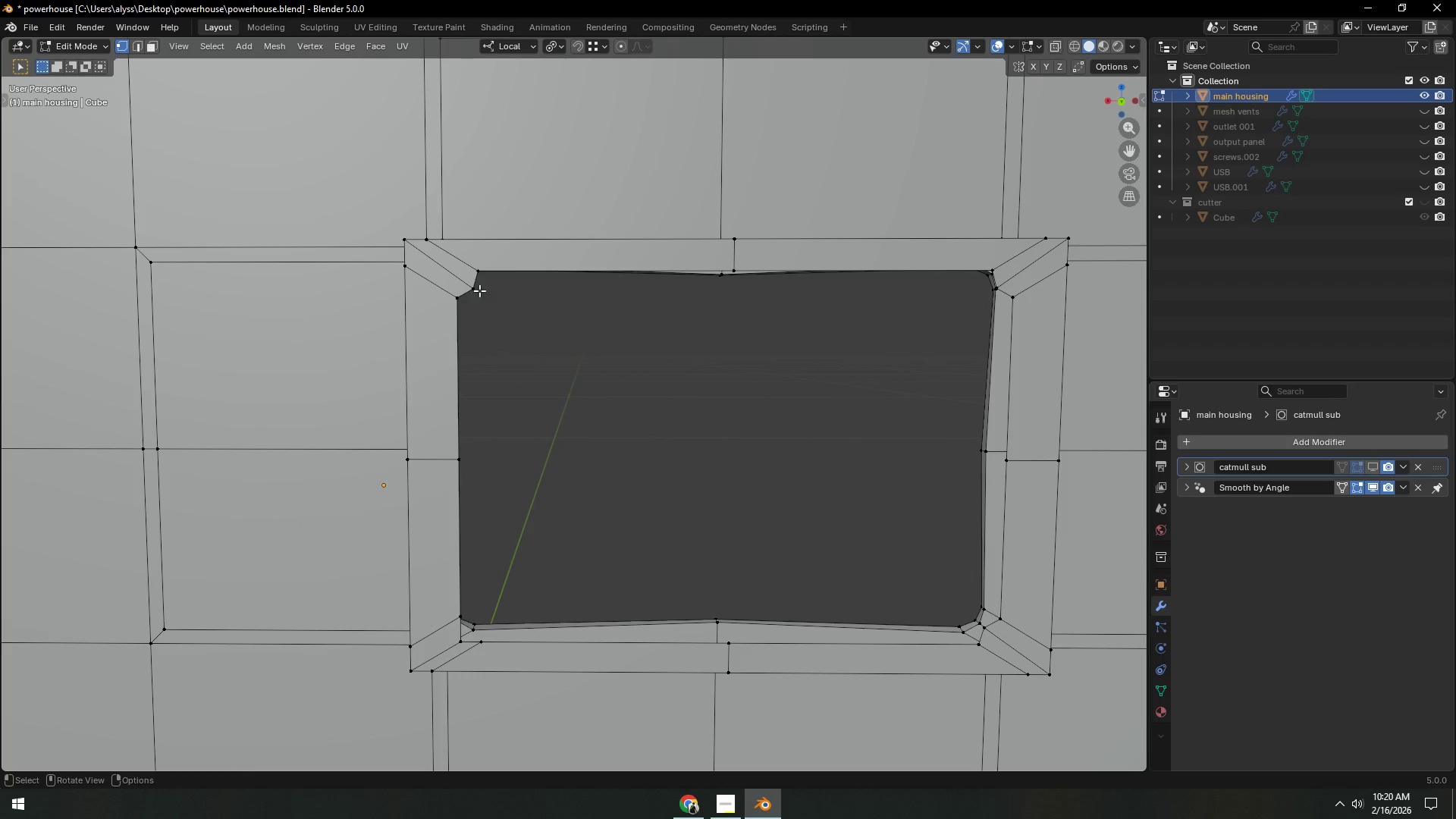 
left_click([479, 297])
 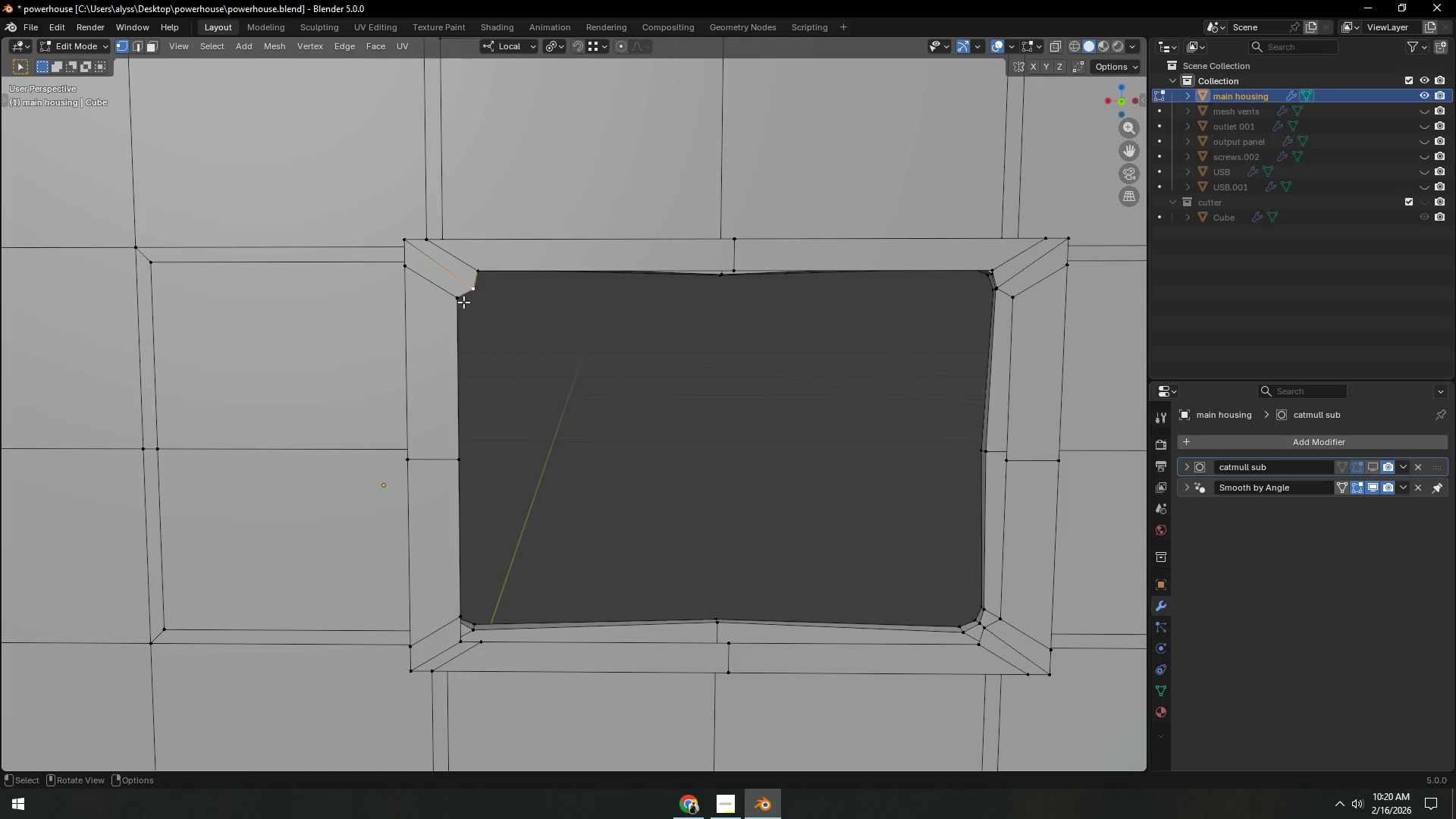 
type(gx)
 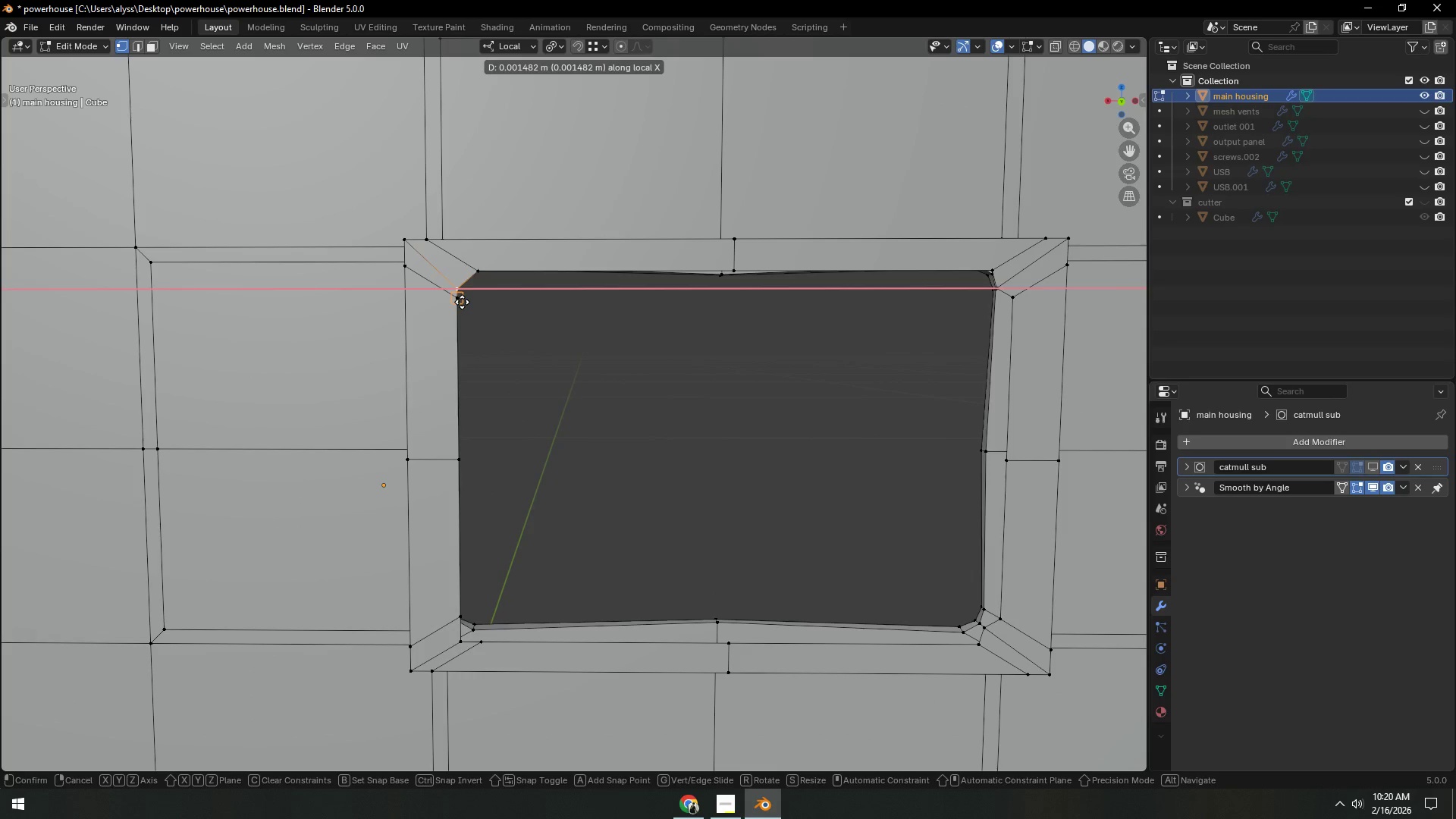 
key(Control+ControlLeft)
 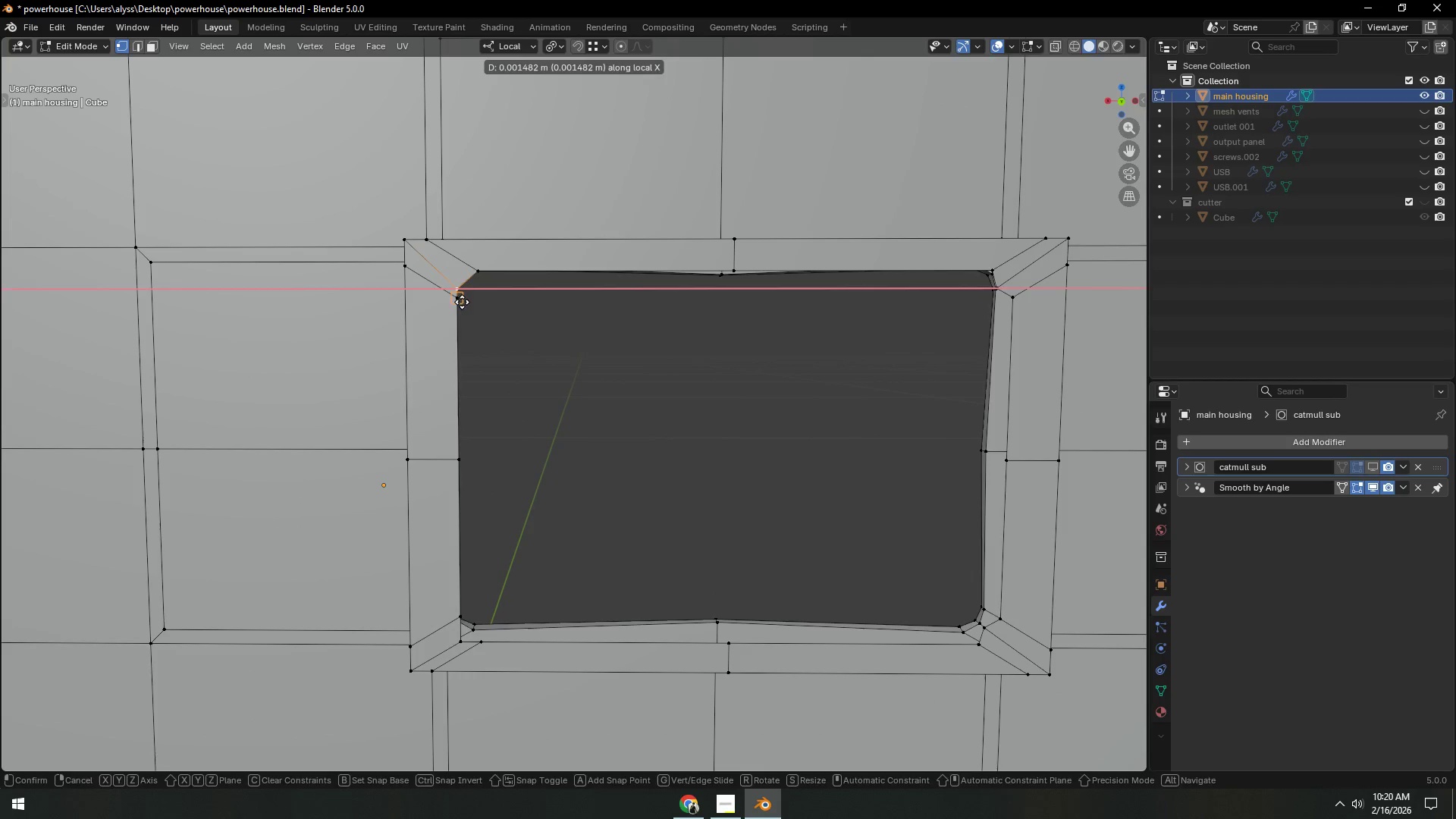 
left_click([462, 302])
 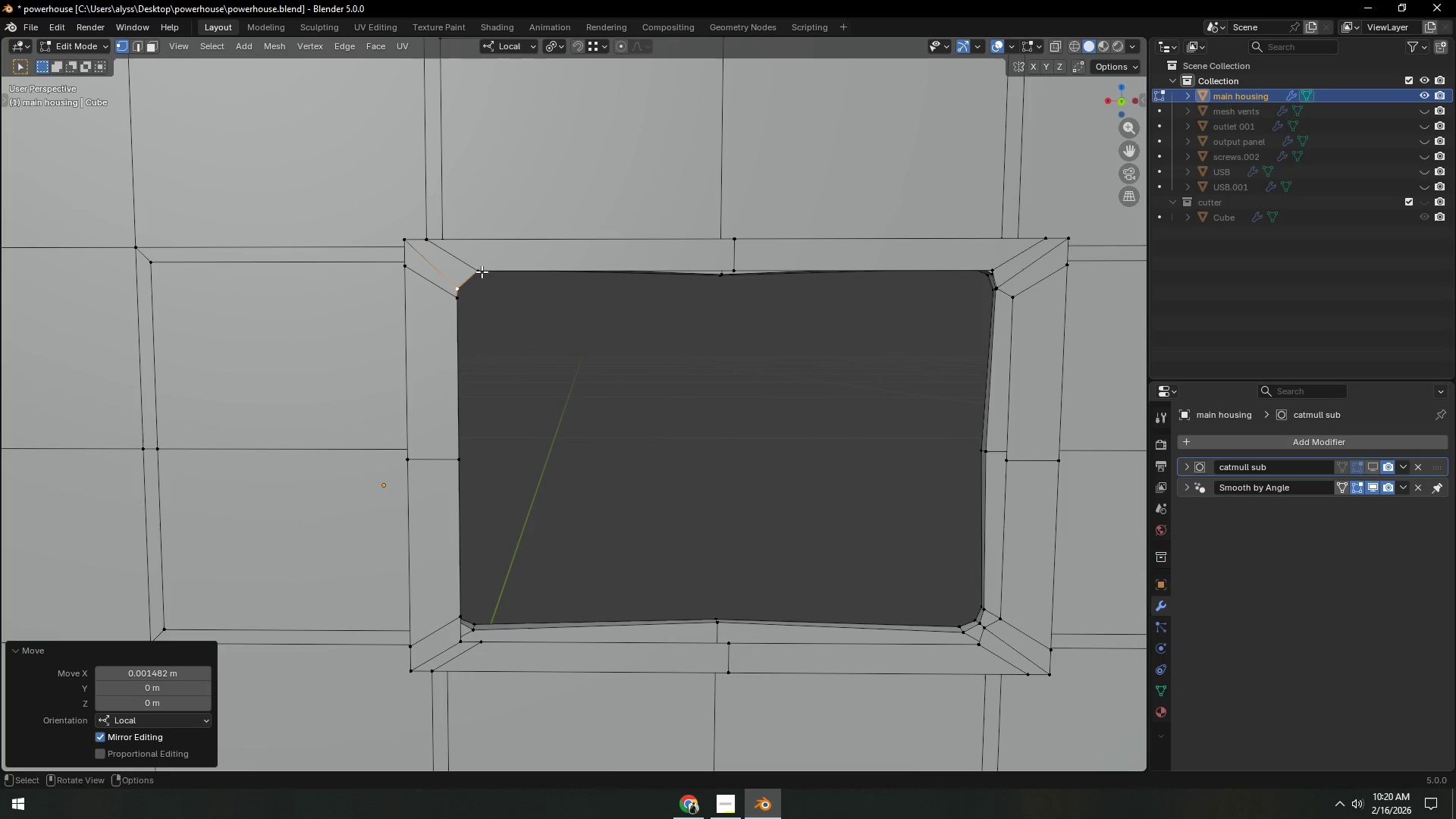 
type(gz)
 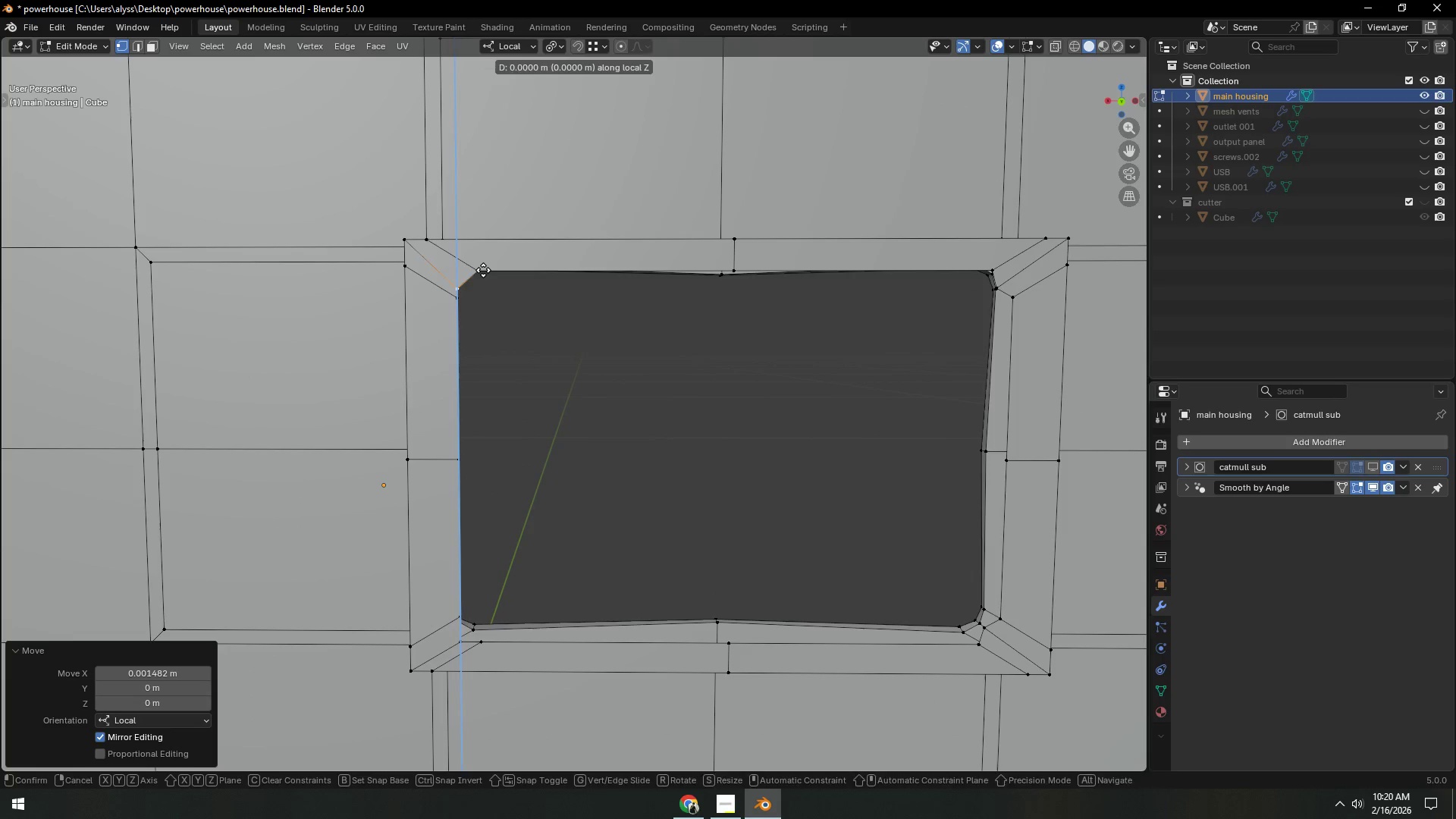 
hold_key(key=ControlLeft, duration=0.39)
left_click([483, 270])
 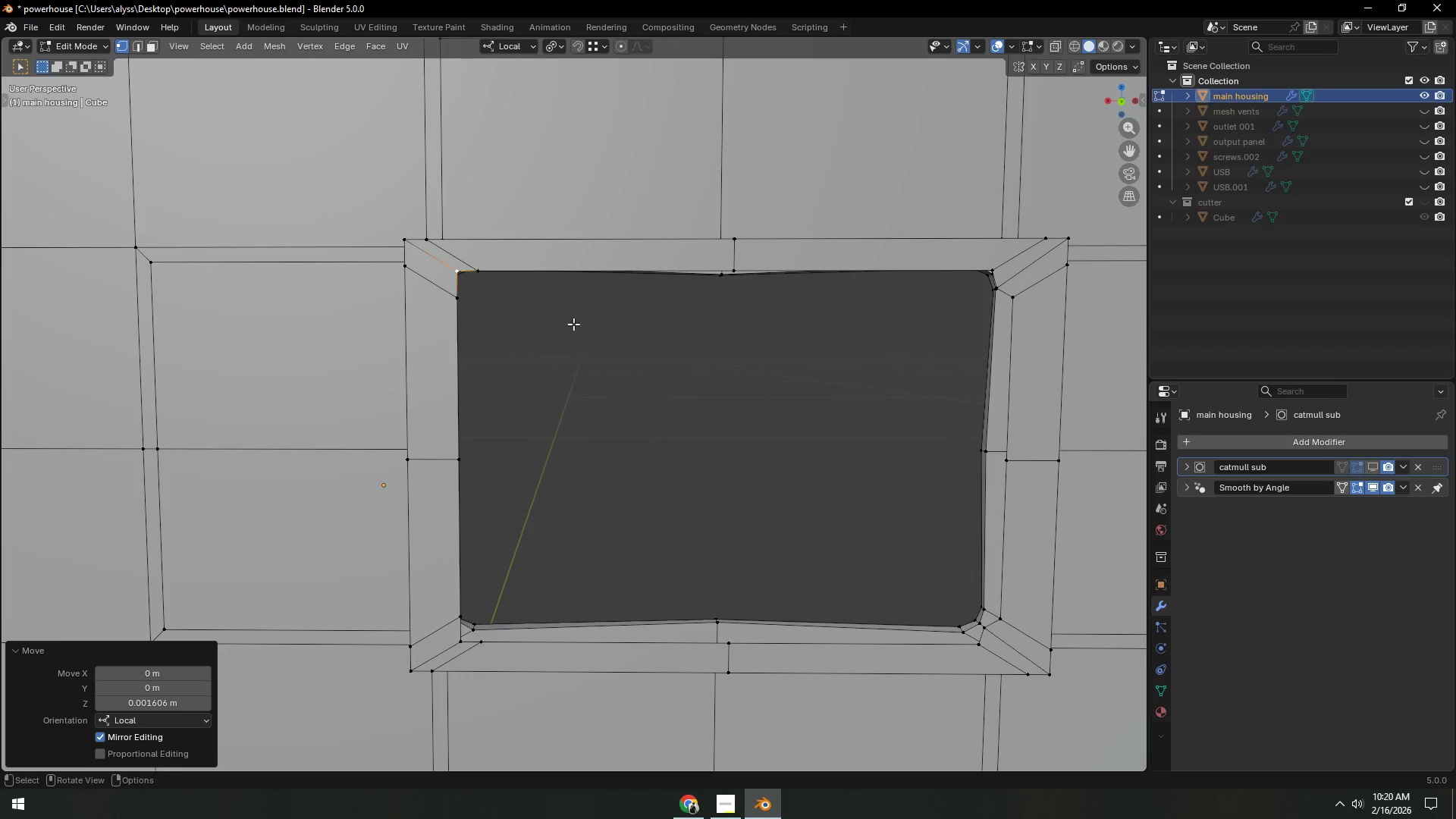 
hold_key(key=ShiftLeft, duration=0.42)
 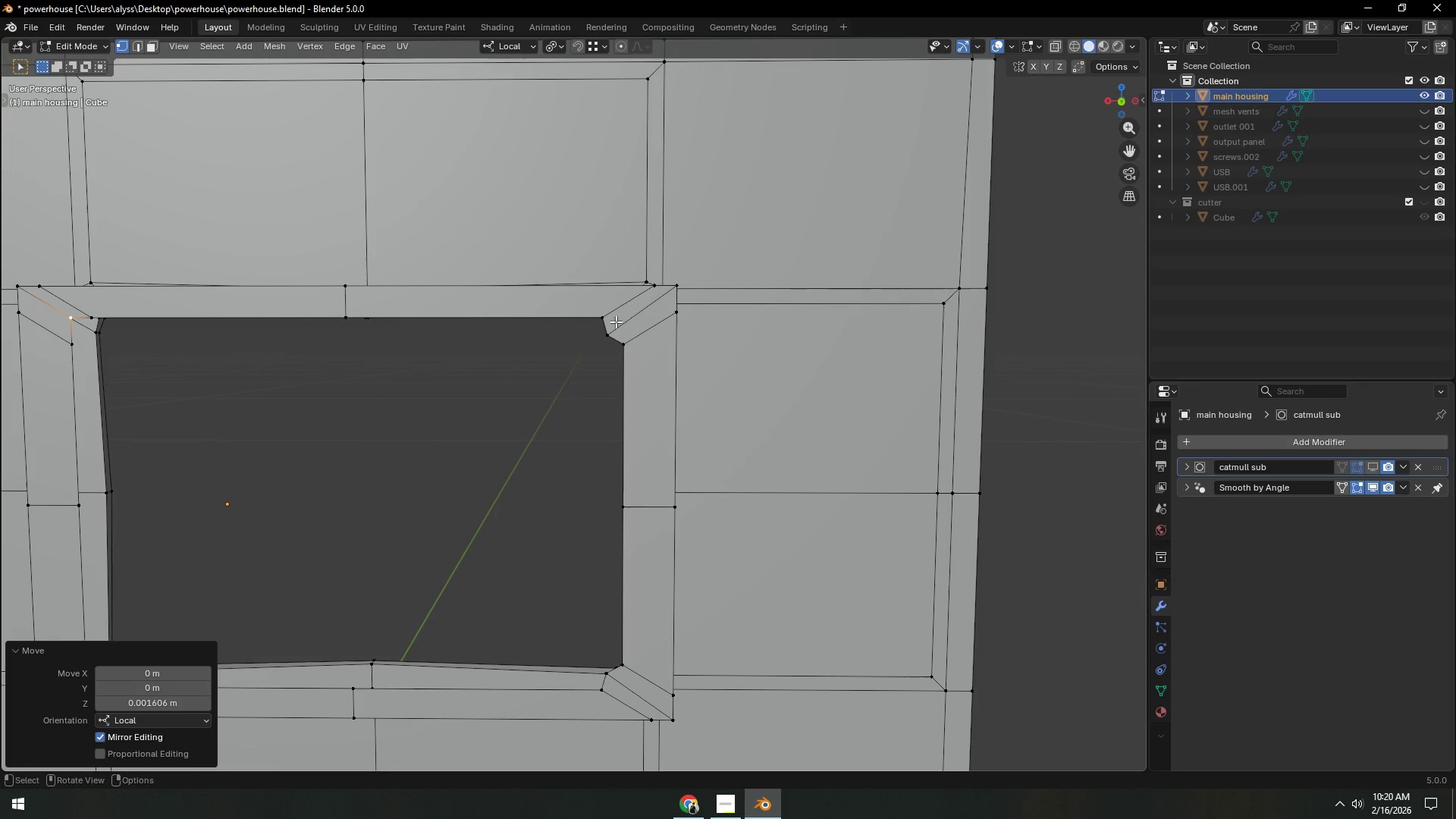 
left_click([610, 331])
 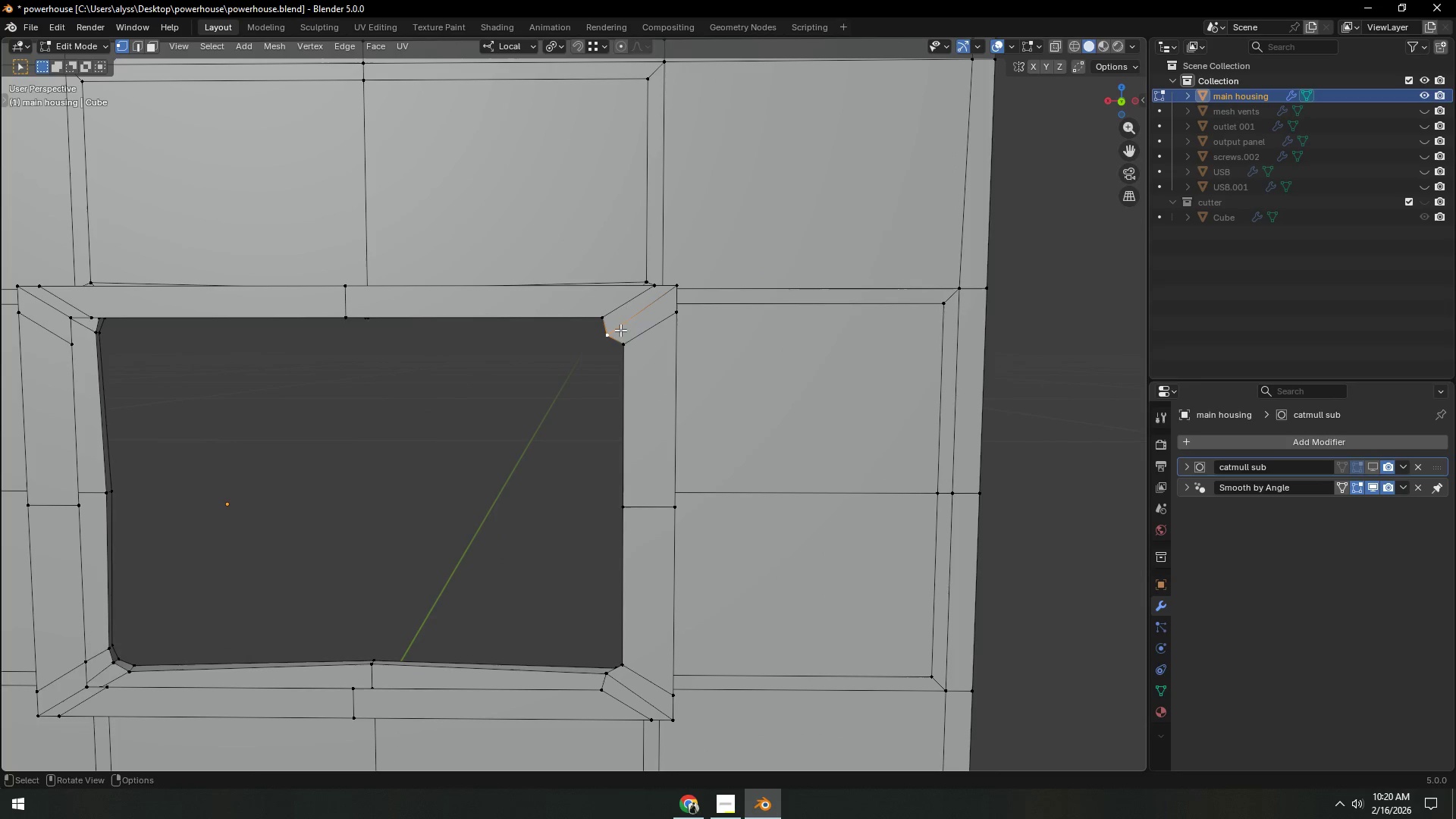 
type(gx)
 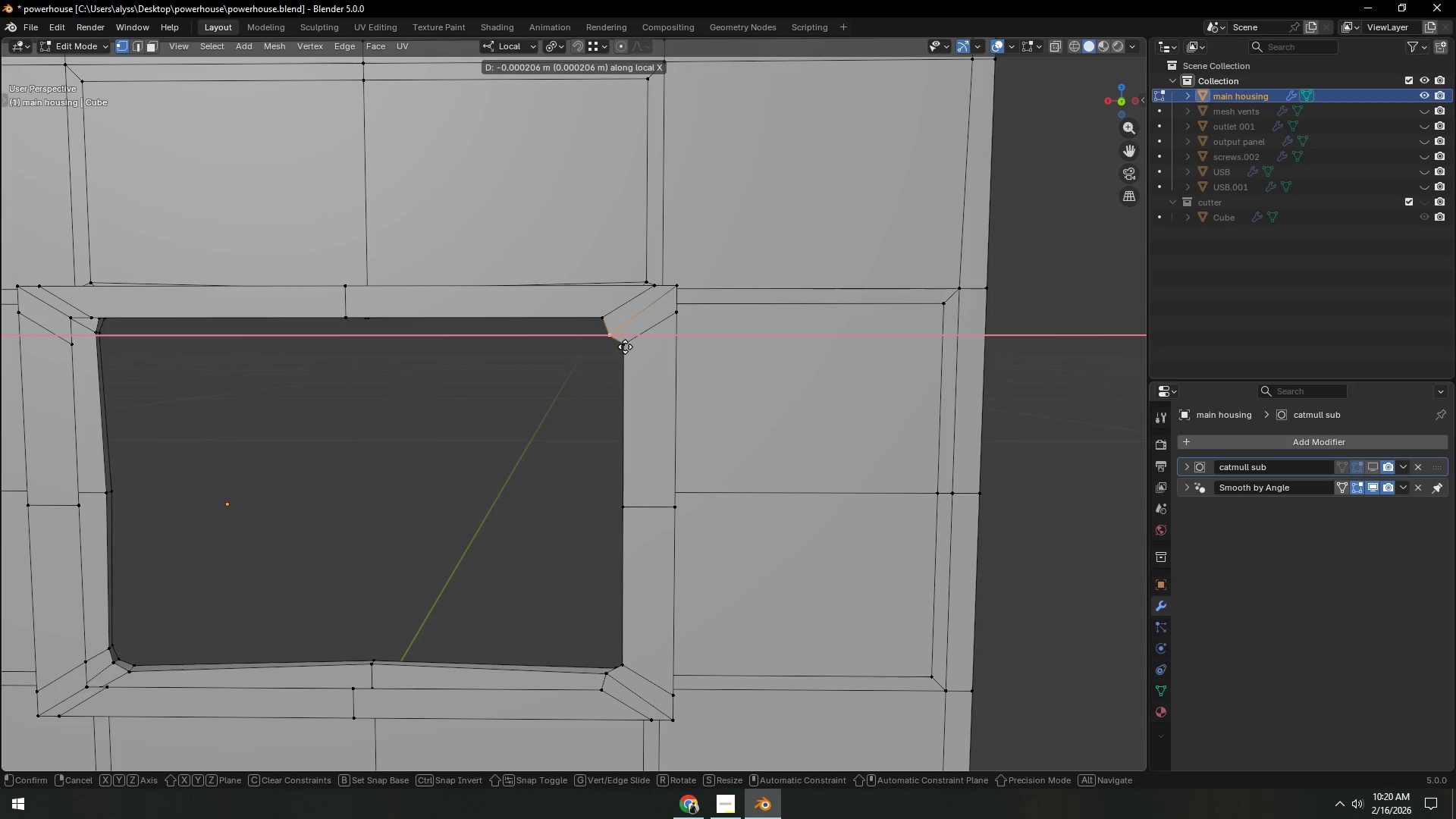 
hold_key(key=ControlLeft, duration=0.31)
left_click([625, 347])
 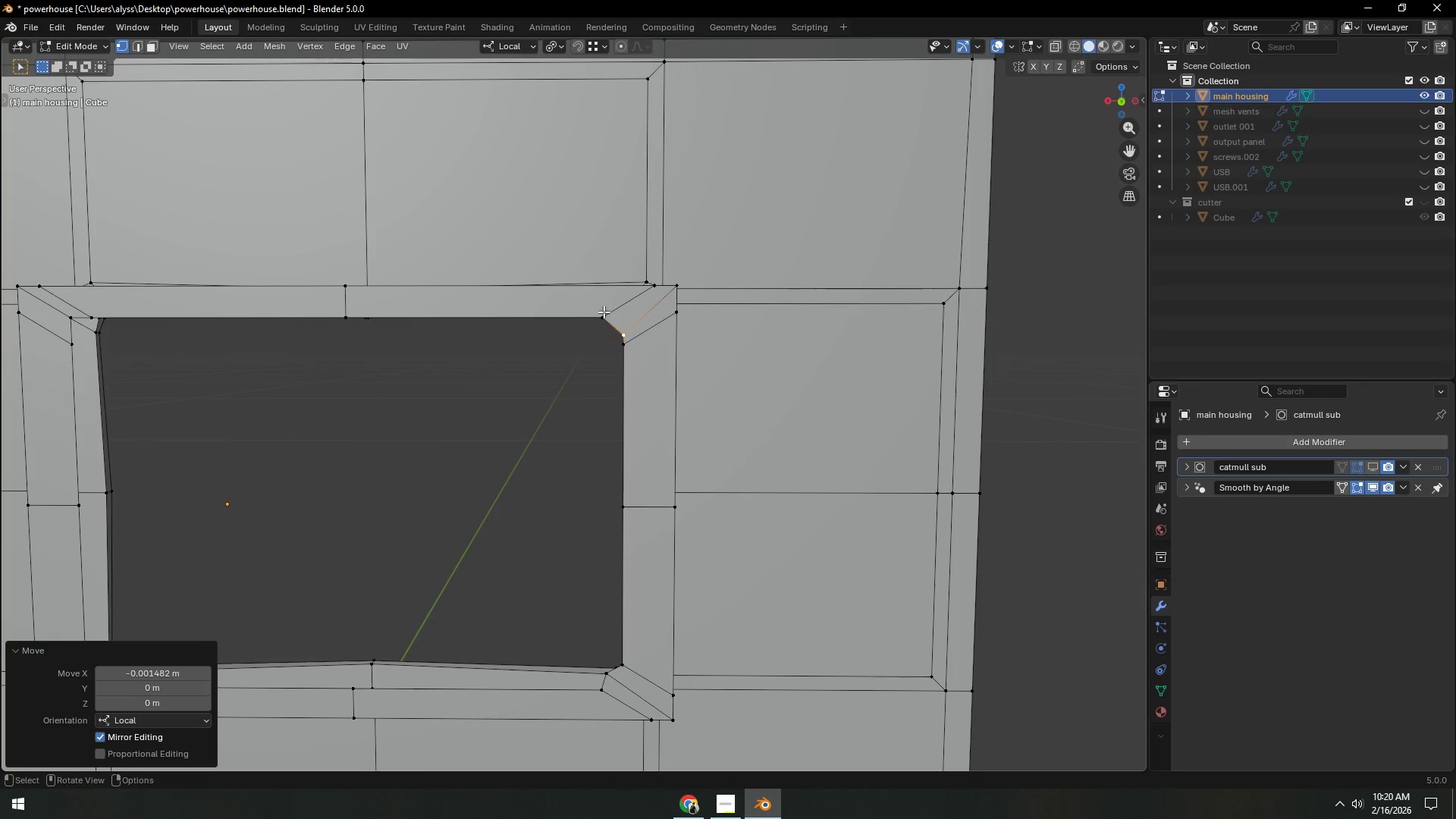 
type(gz)
 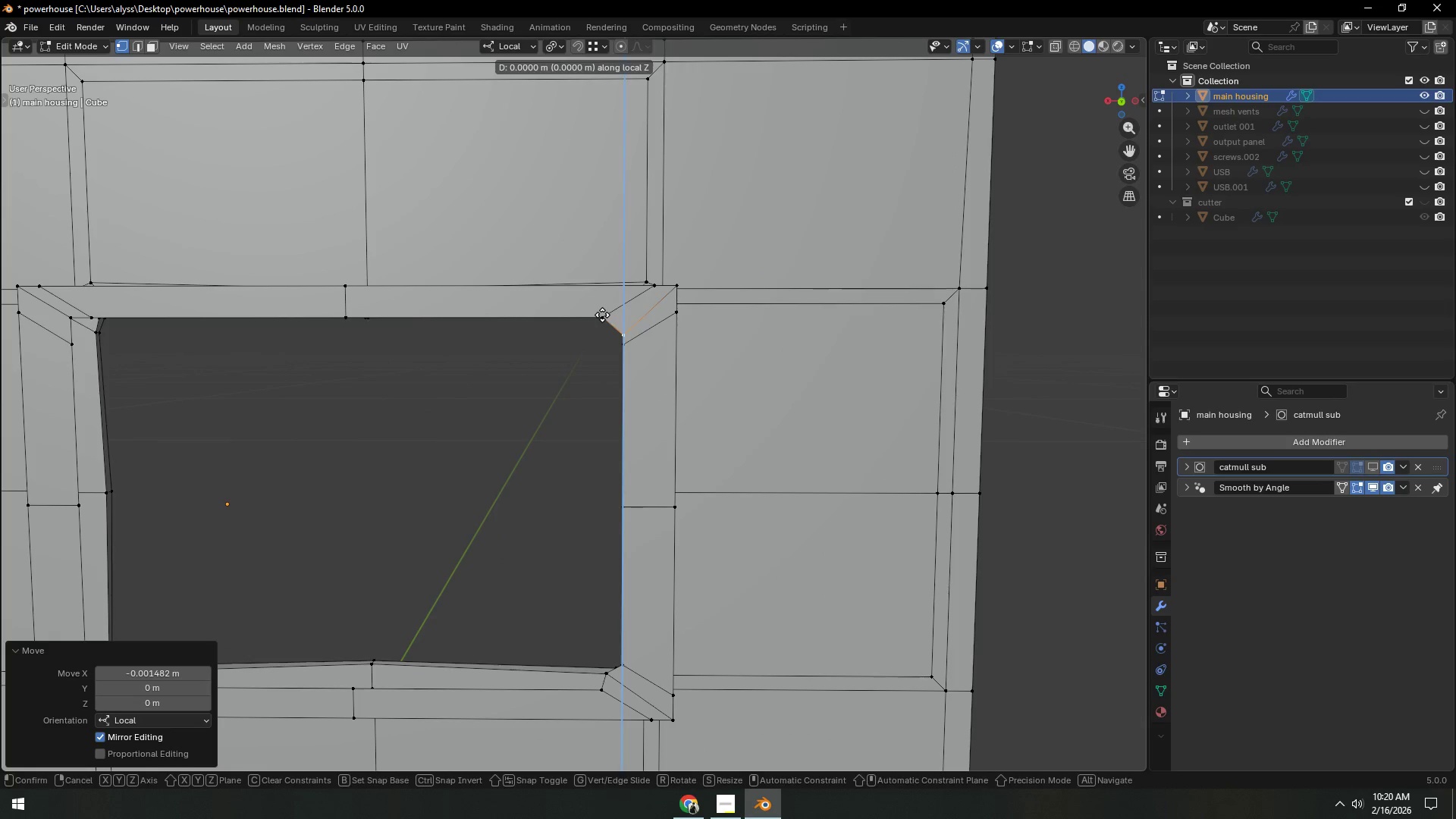 
hold_key(key=ControlLeft, duration=0.31)
left_click([602, 315])
 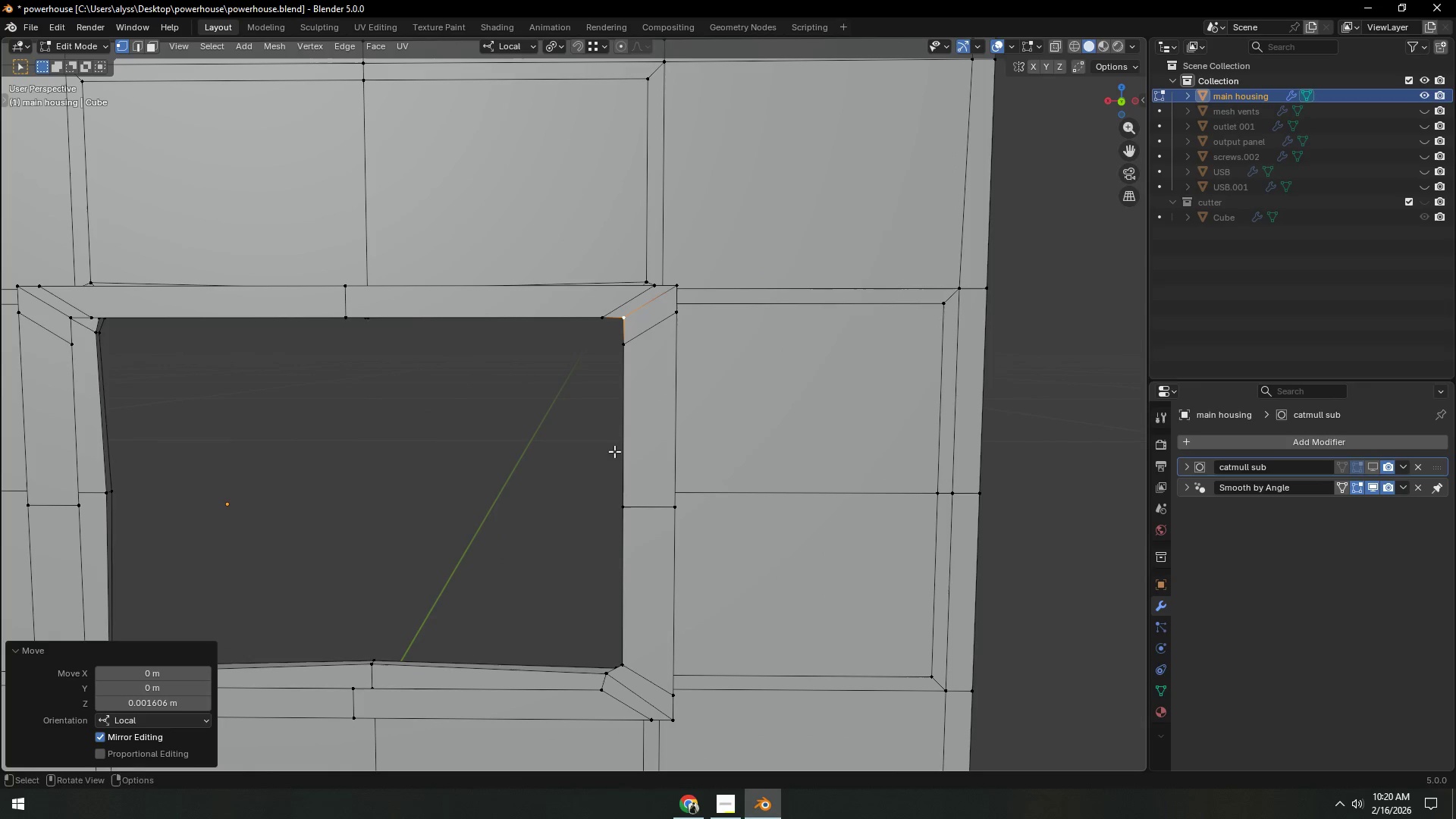 
hold_key(key=ShiftLeft, duration=0.34)
 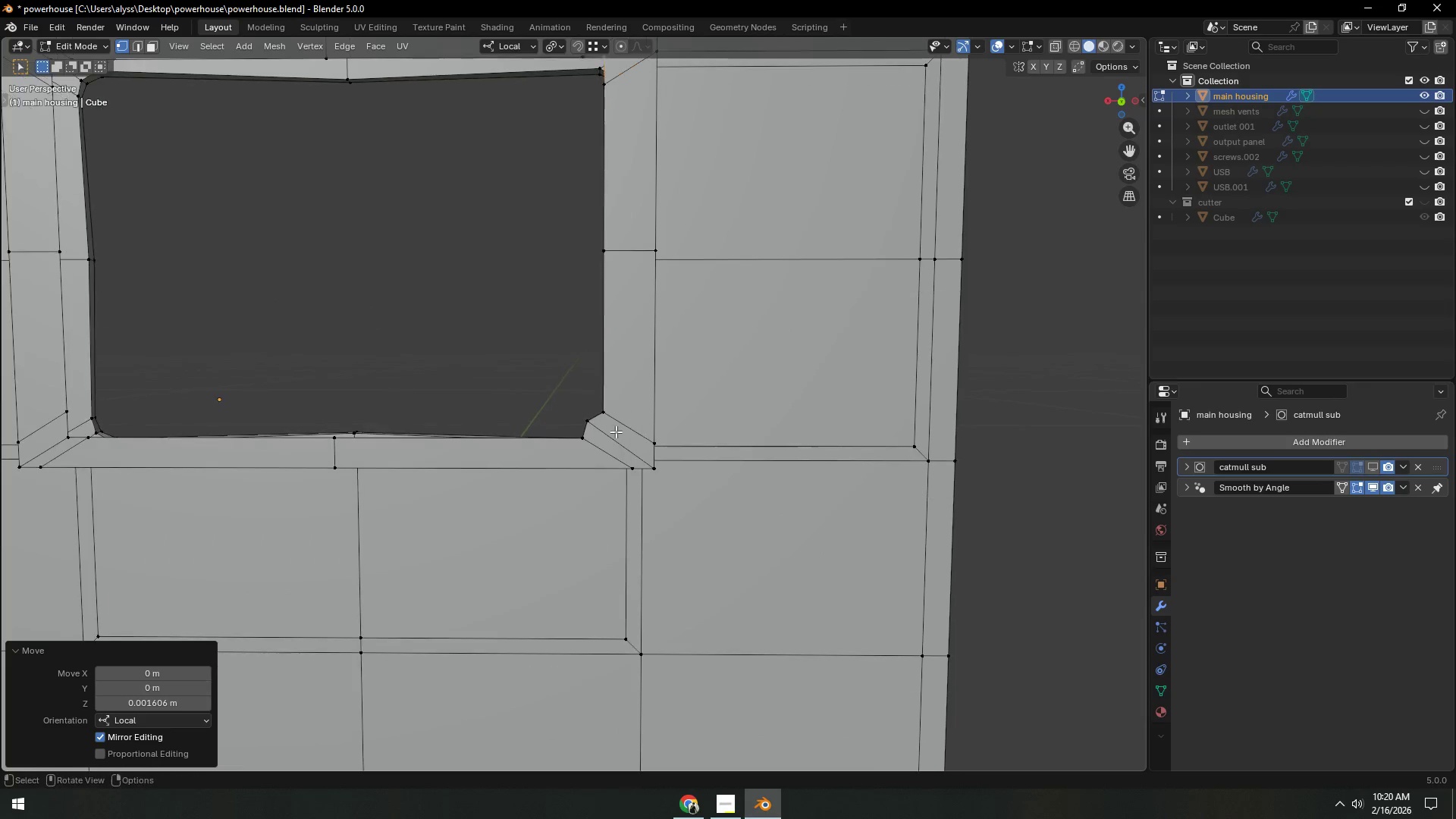 
left_click([597, 434])
 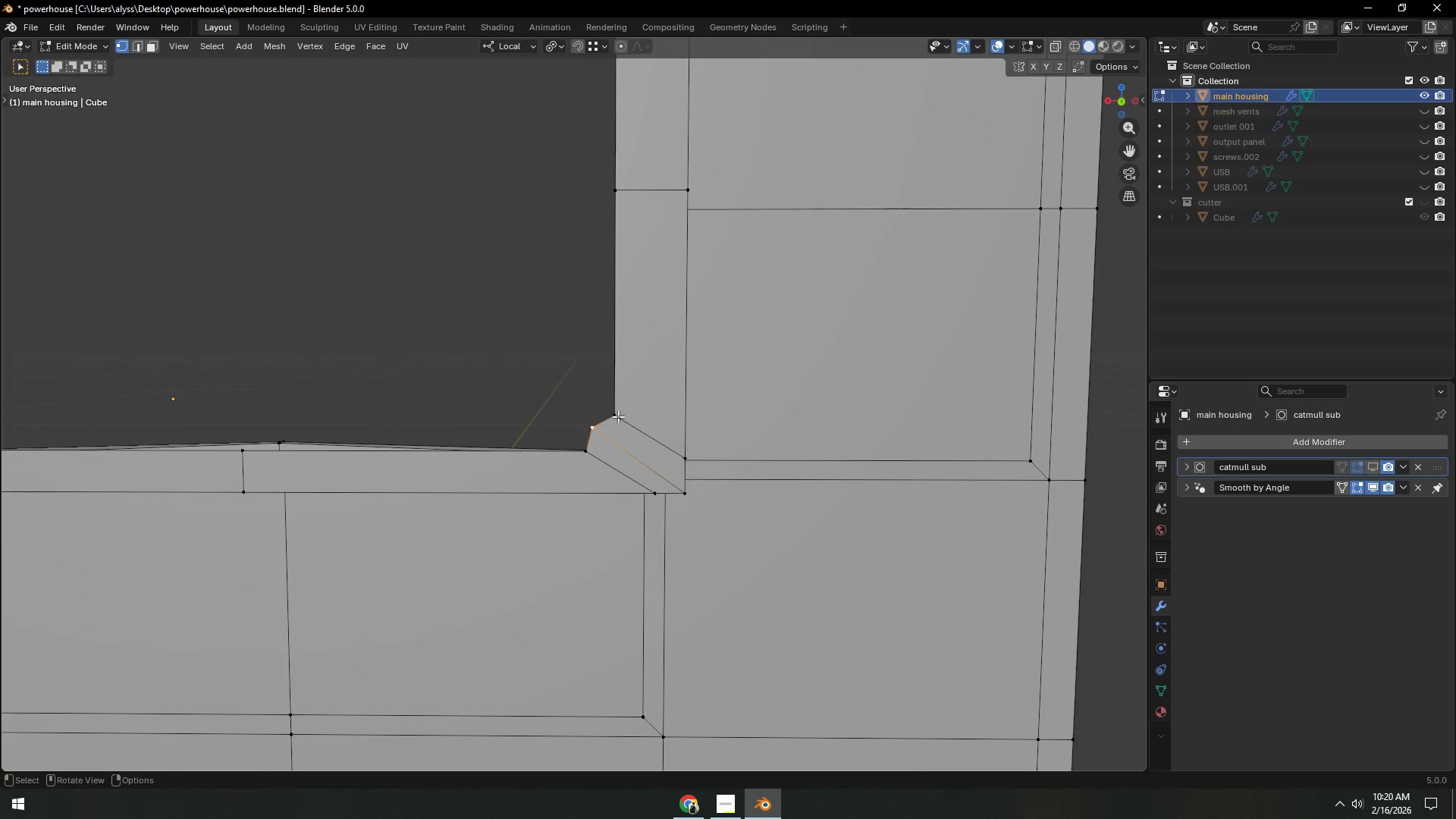 
scroll: coordinate [616, 440], scroll_direction: up, amount: 1.0
 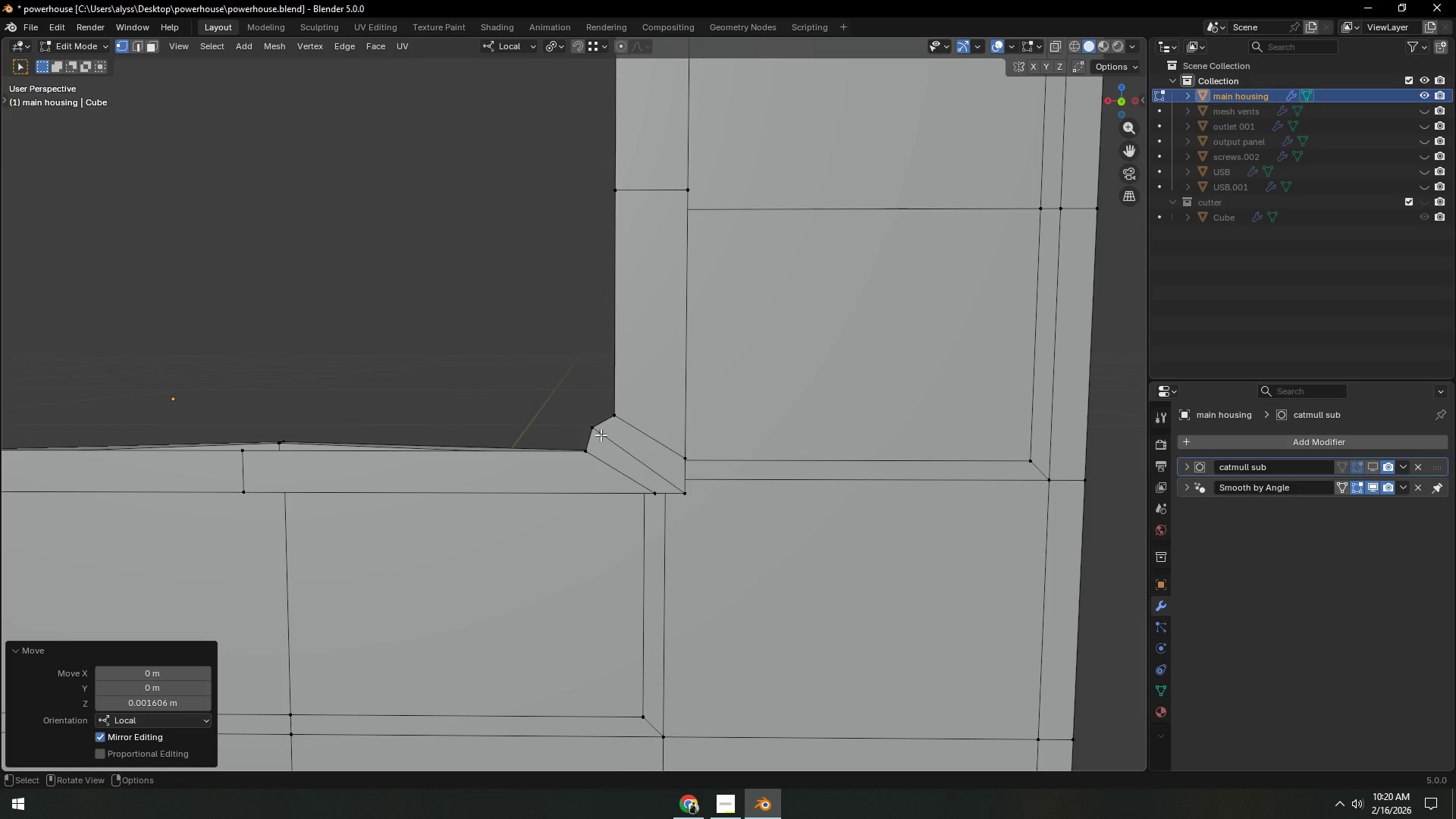 
type(gx)
 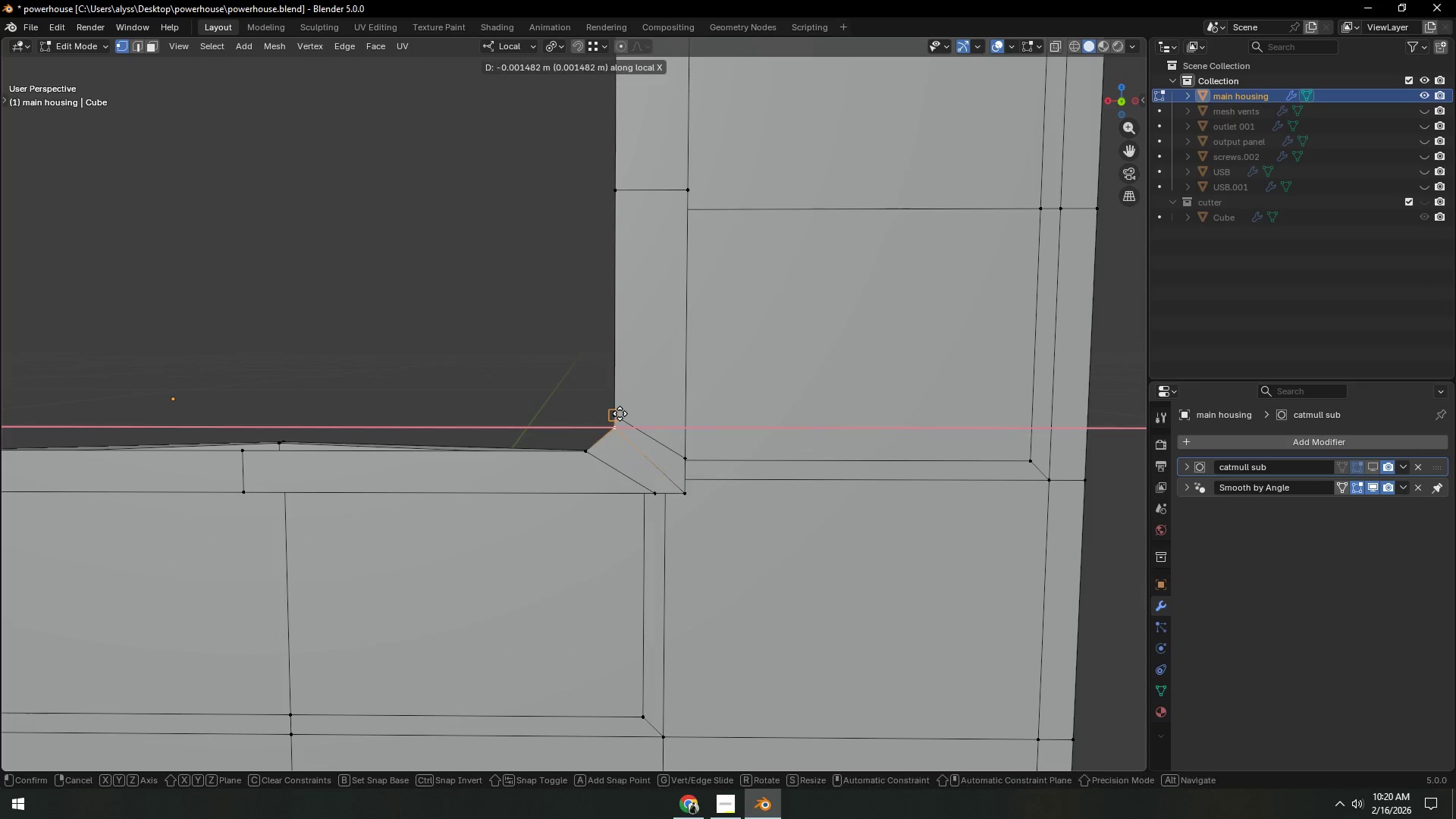 
hold_key(key=ControlLeft, duration=0.33)
 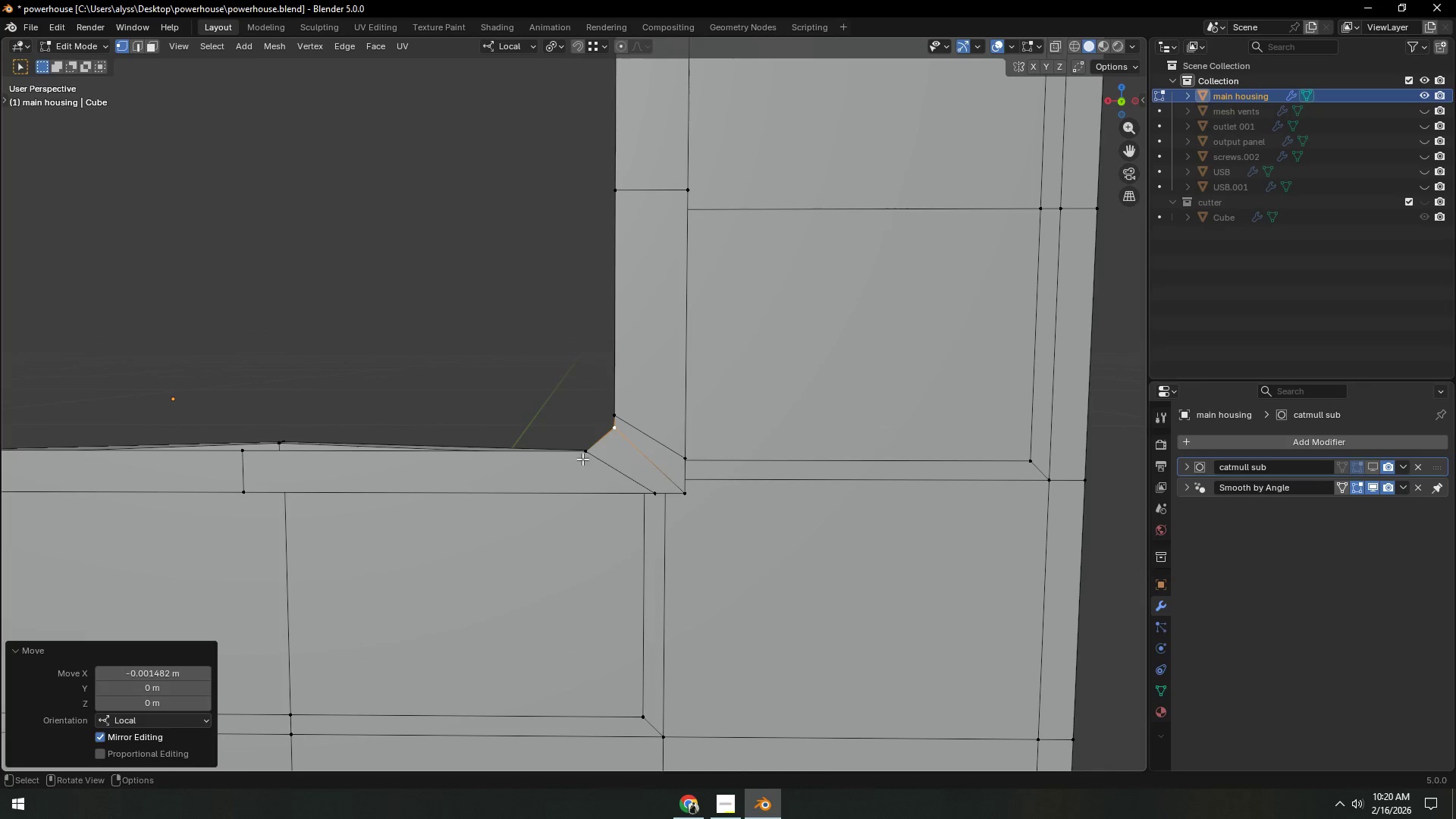 
double_click([582, 459])
 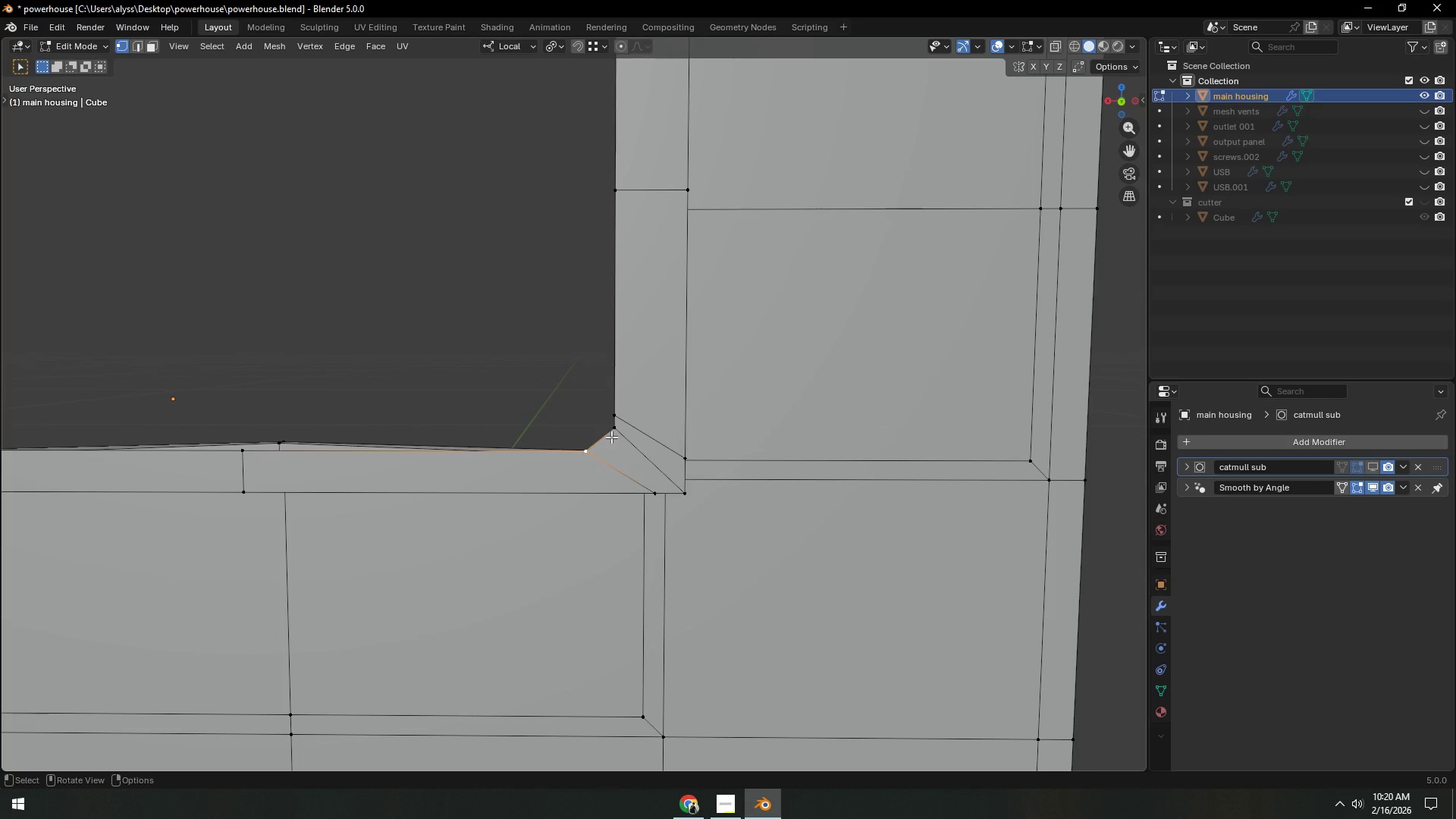 
type(gz)
 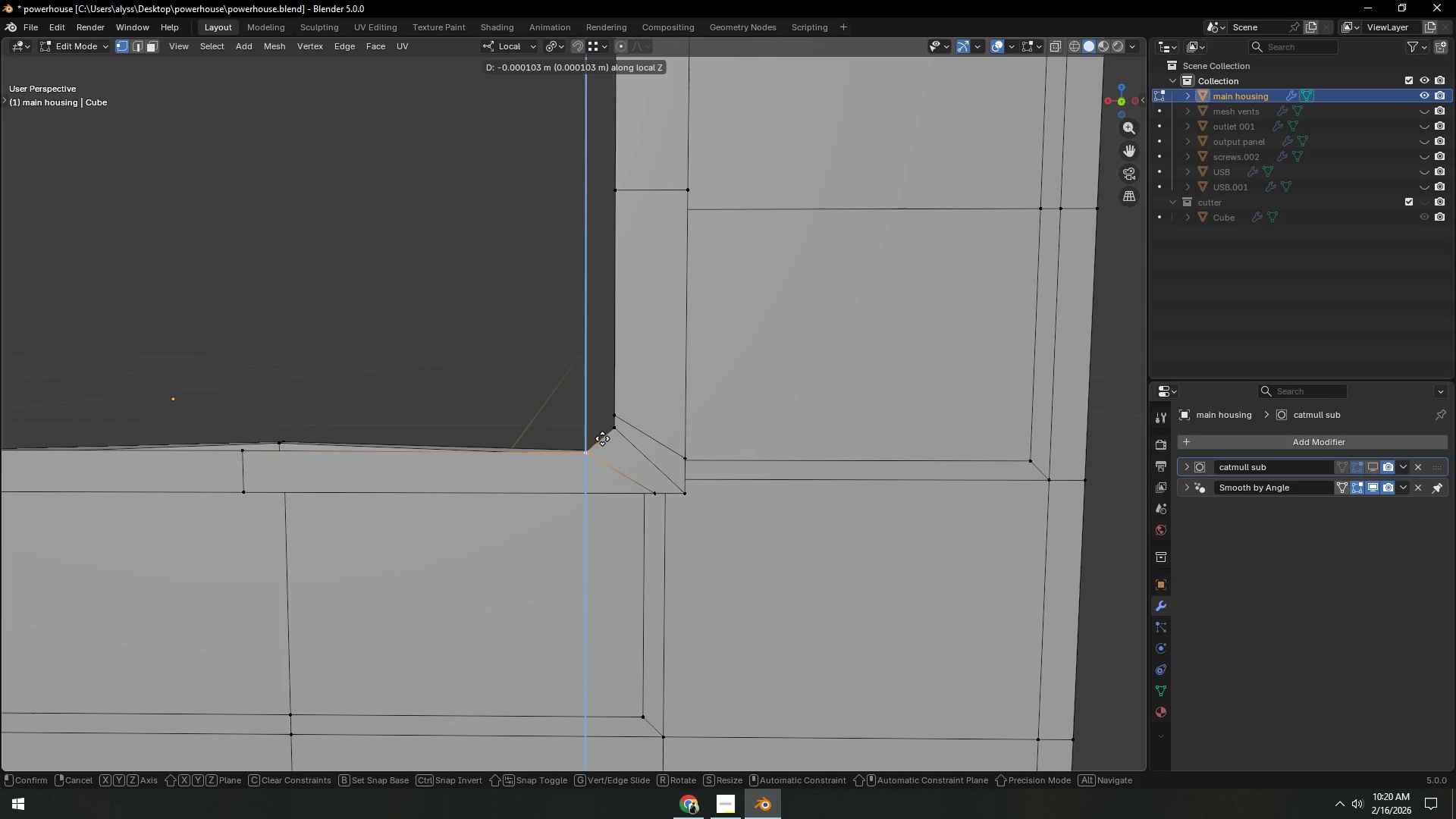 
right_click([604, 438])
 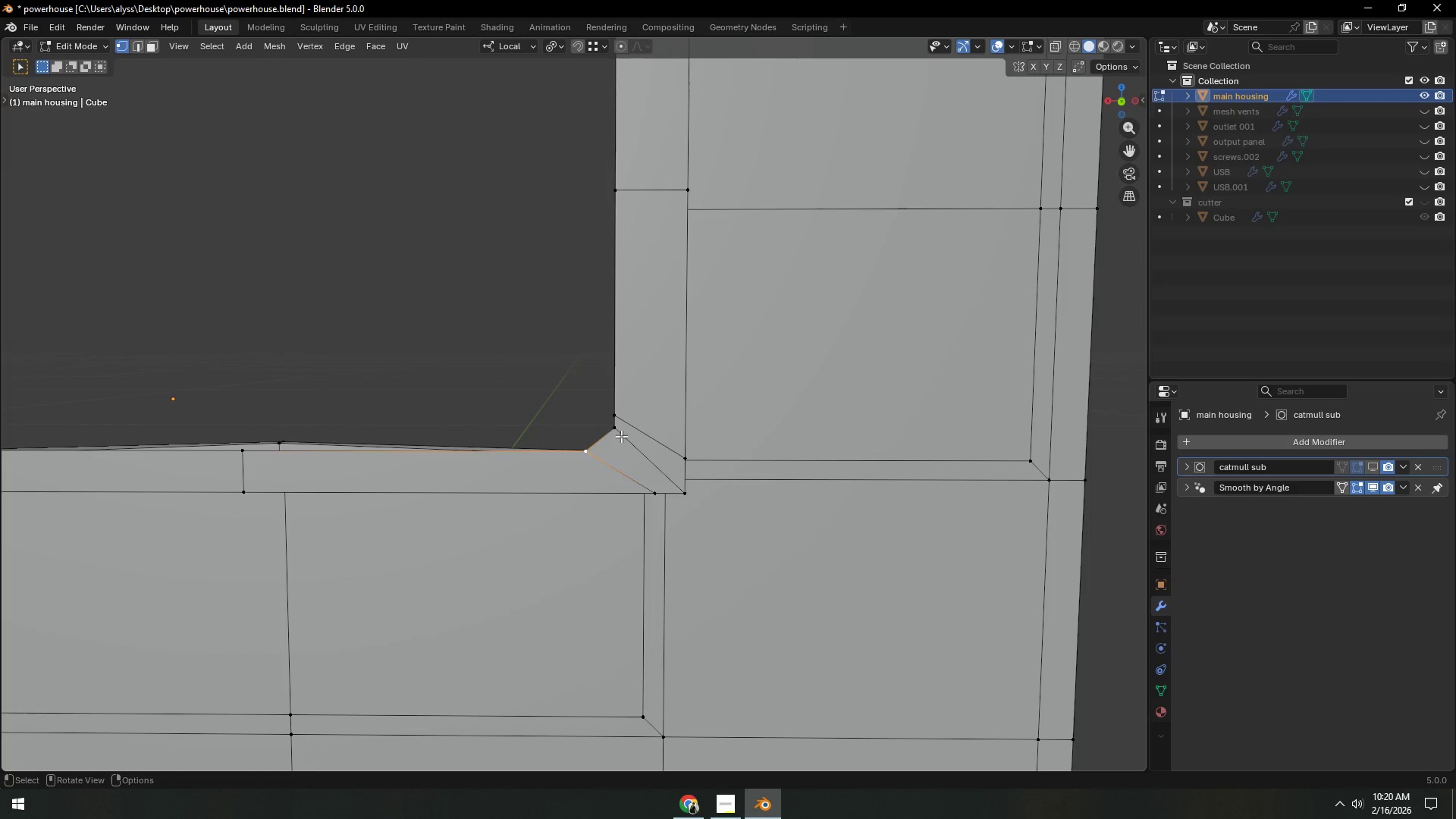 
left_click([621, 436])
 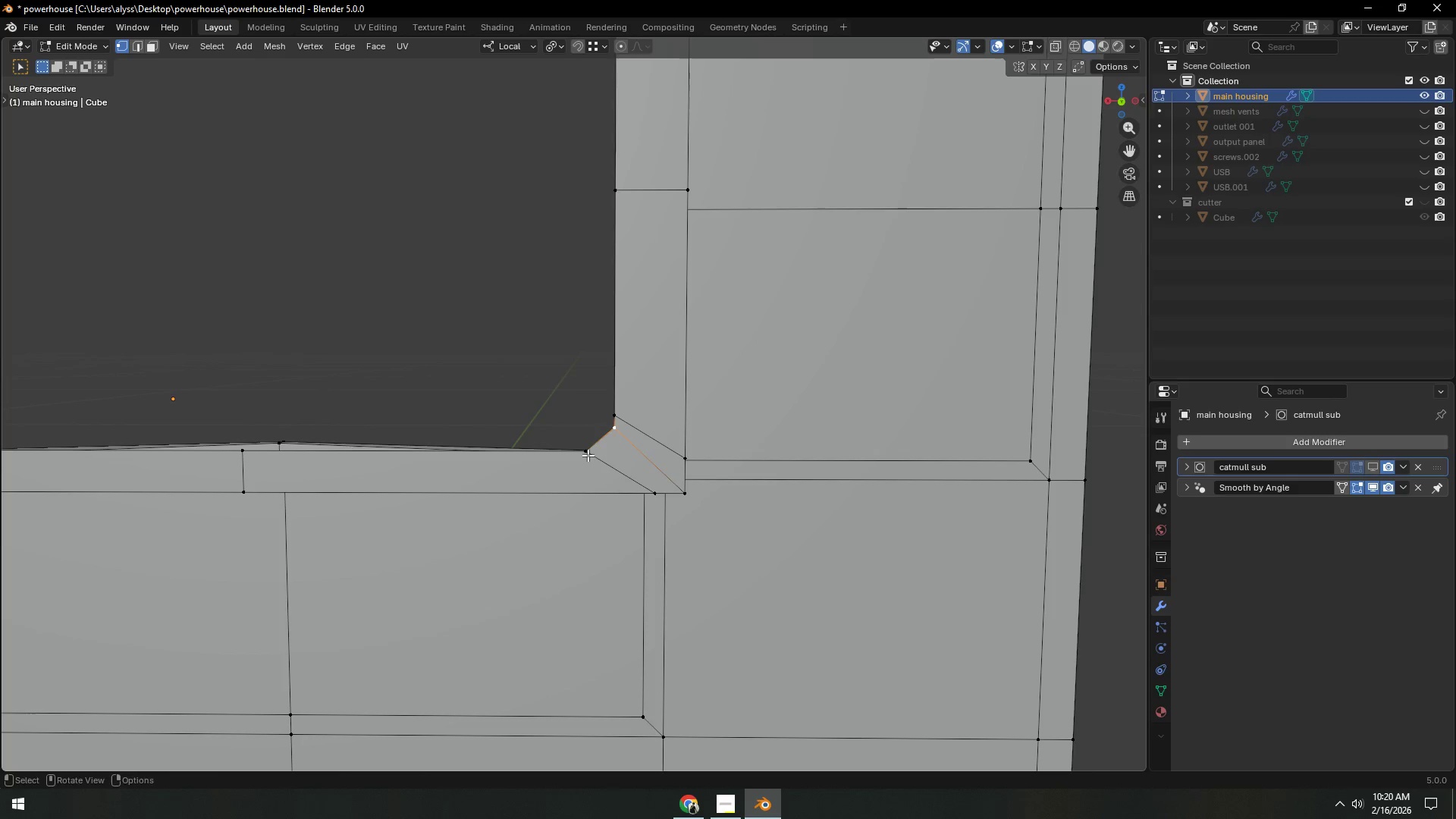 
type(gz)
 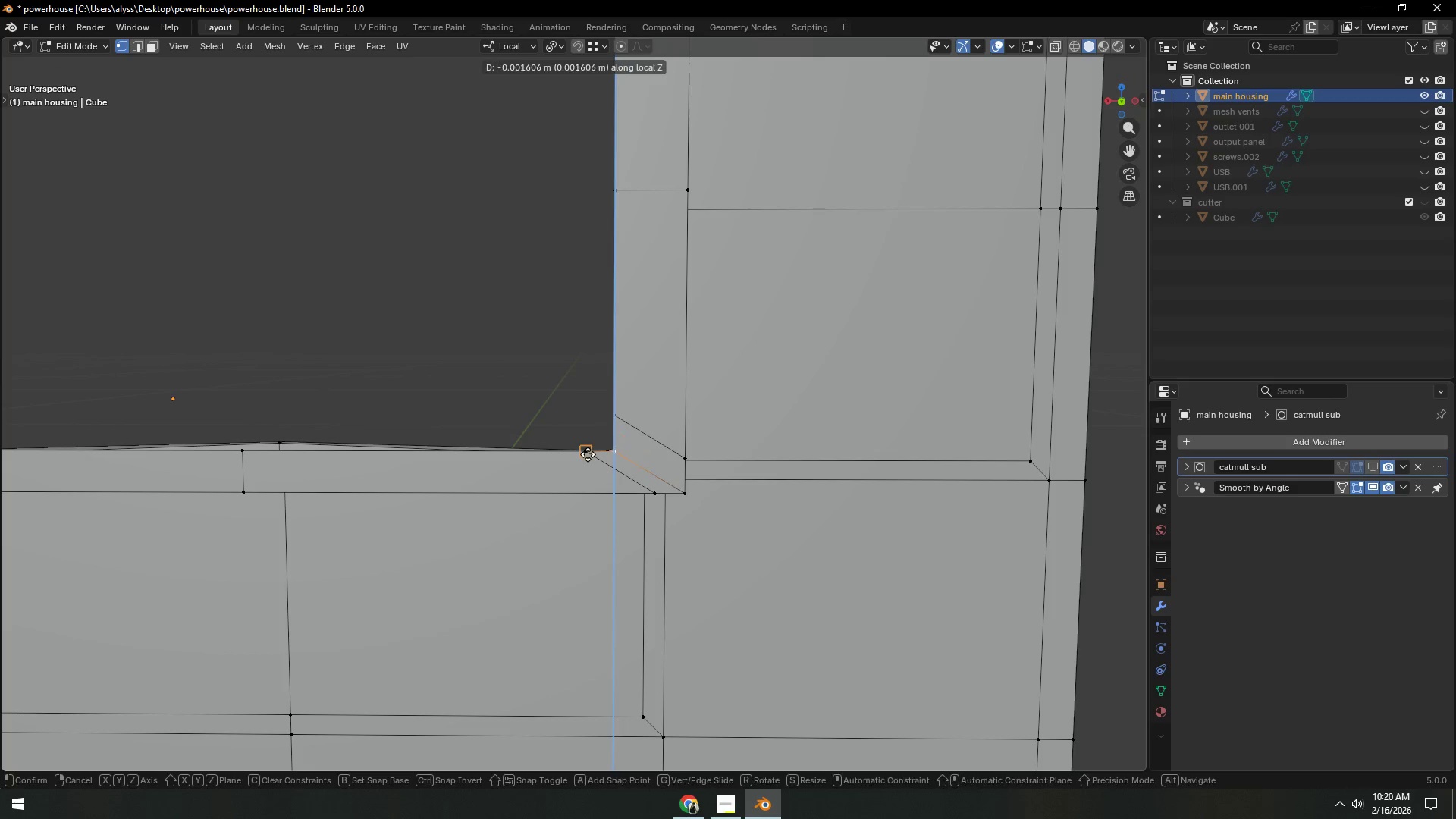 
hold_key(key=ControlLeft, duration=0.33)
left_click([588, 454])
 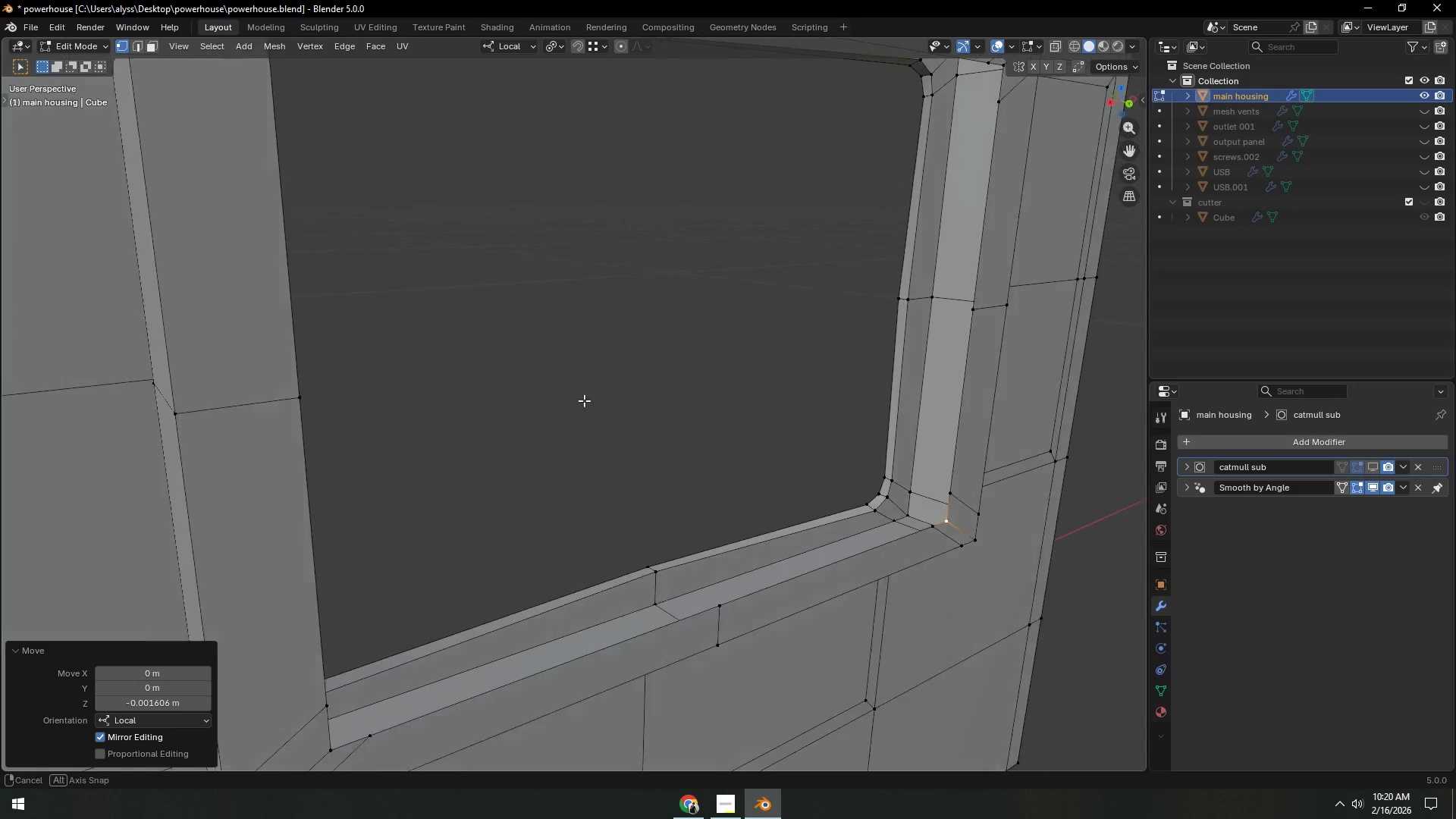 
key(Shift+ShiftLeft)
 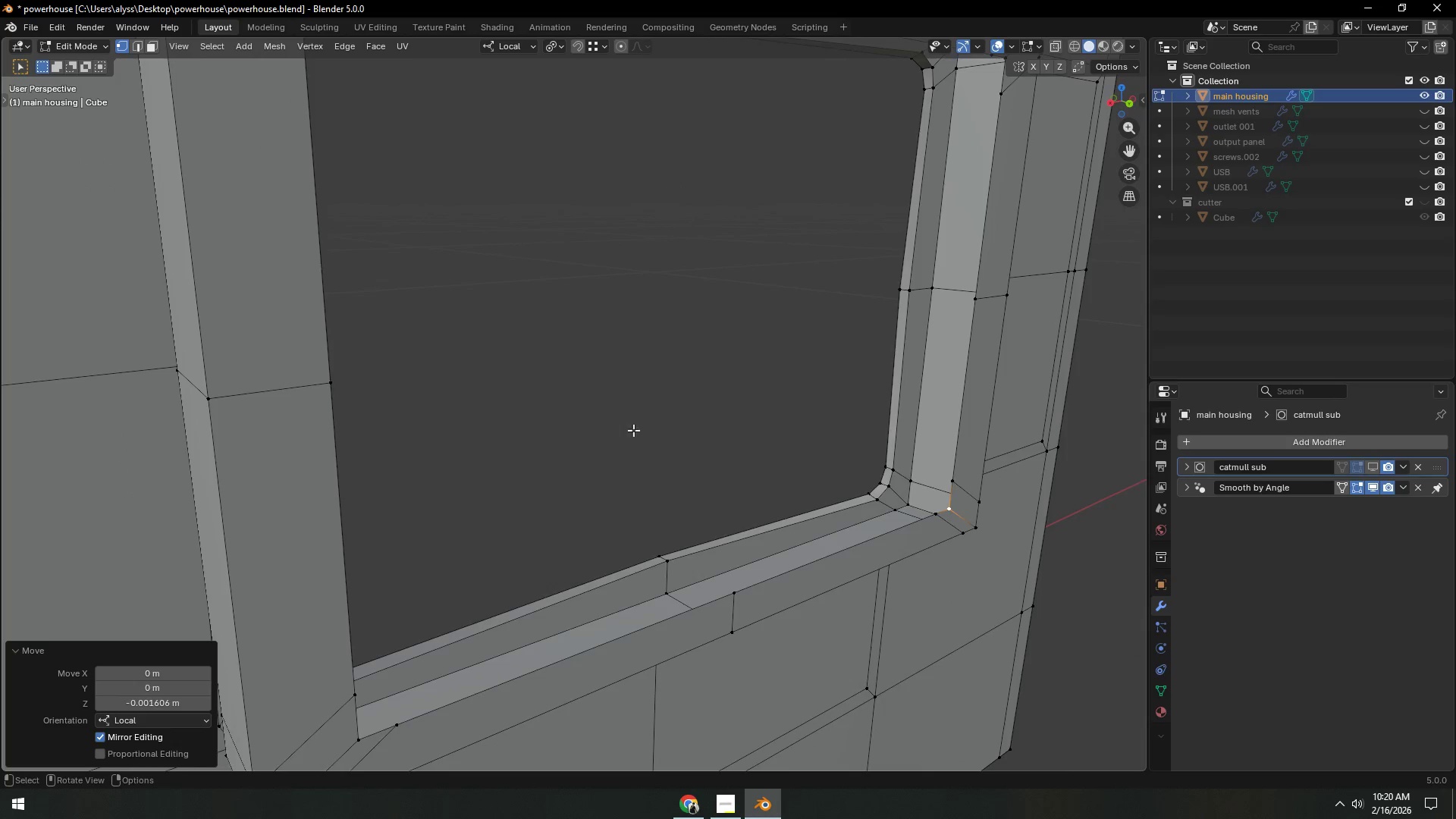 
key(2)
 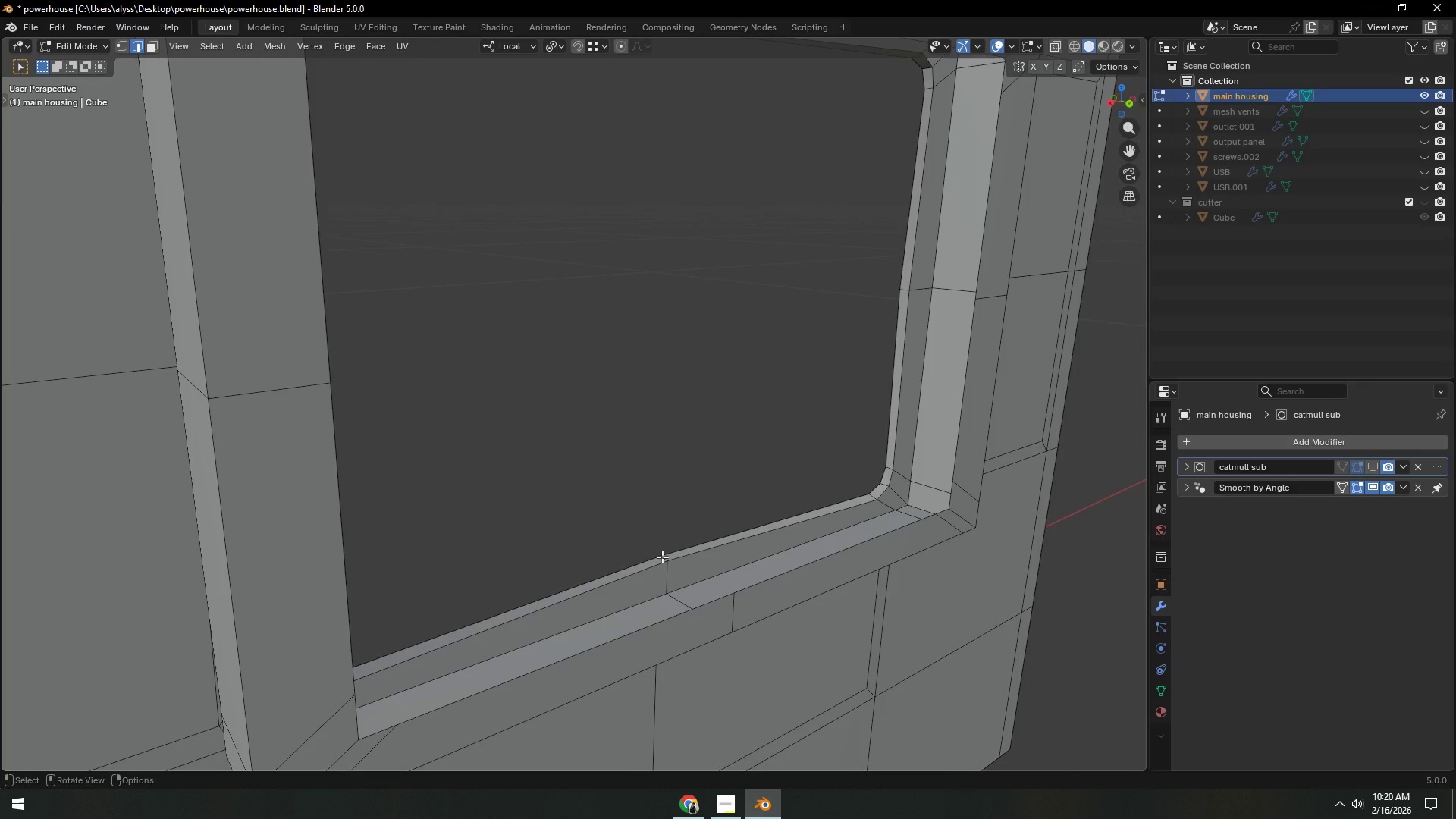 
left_click([662, 557])
 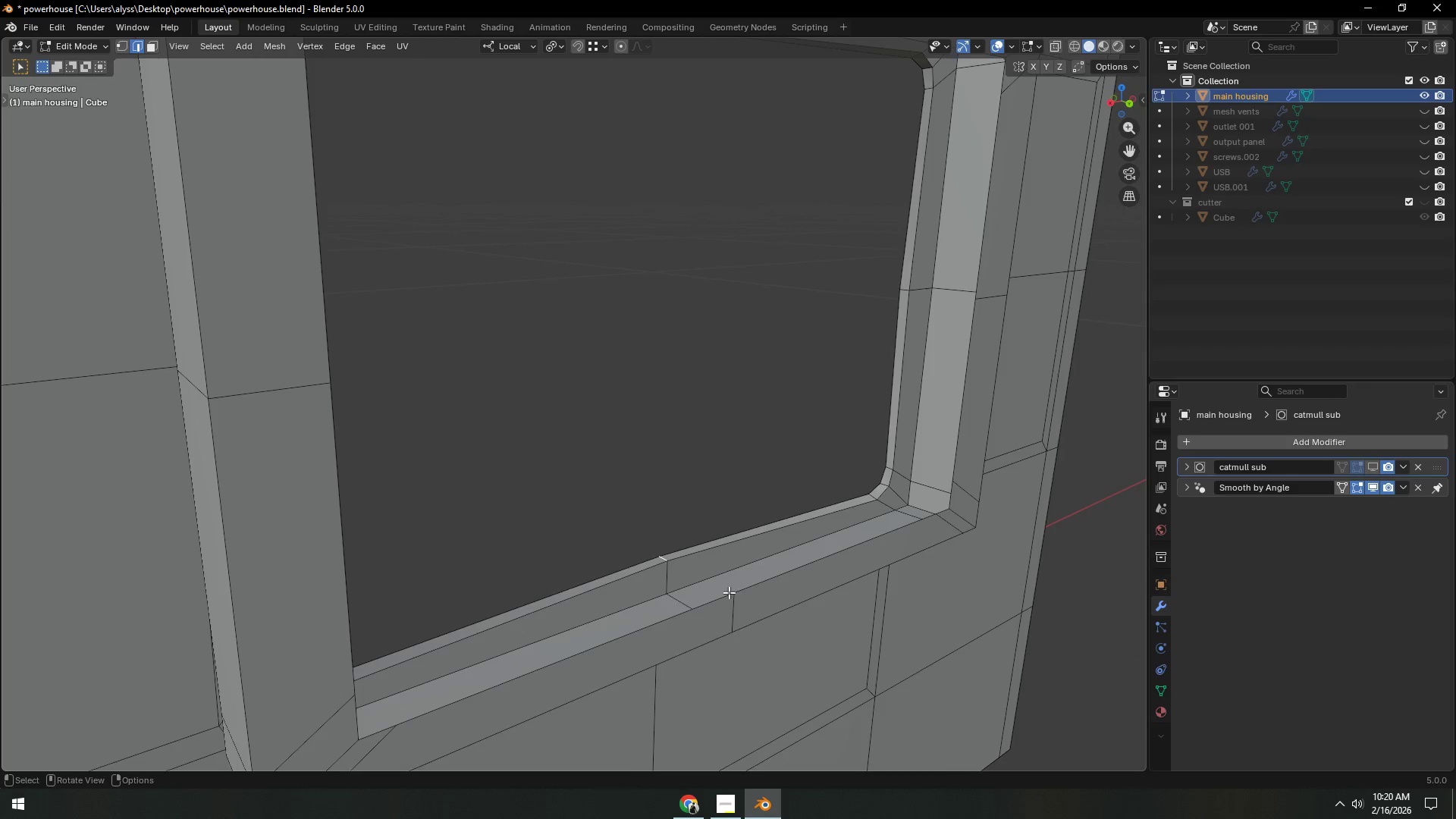 
type(gz)
 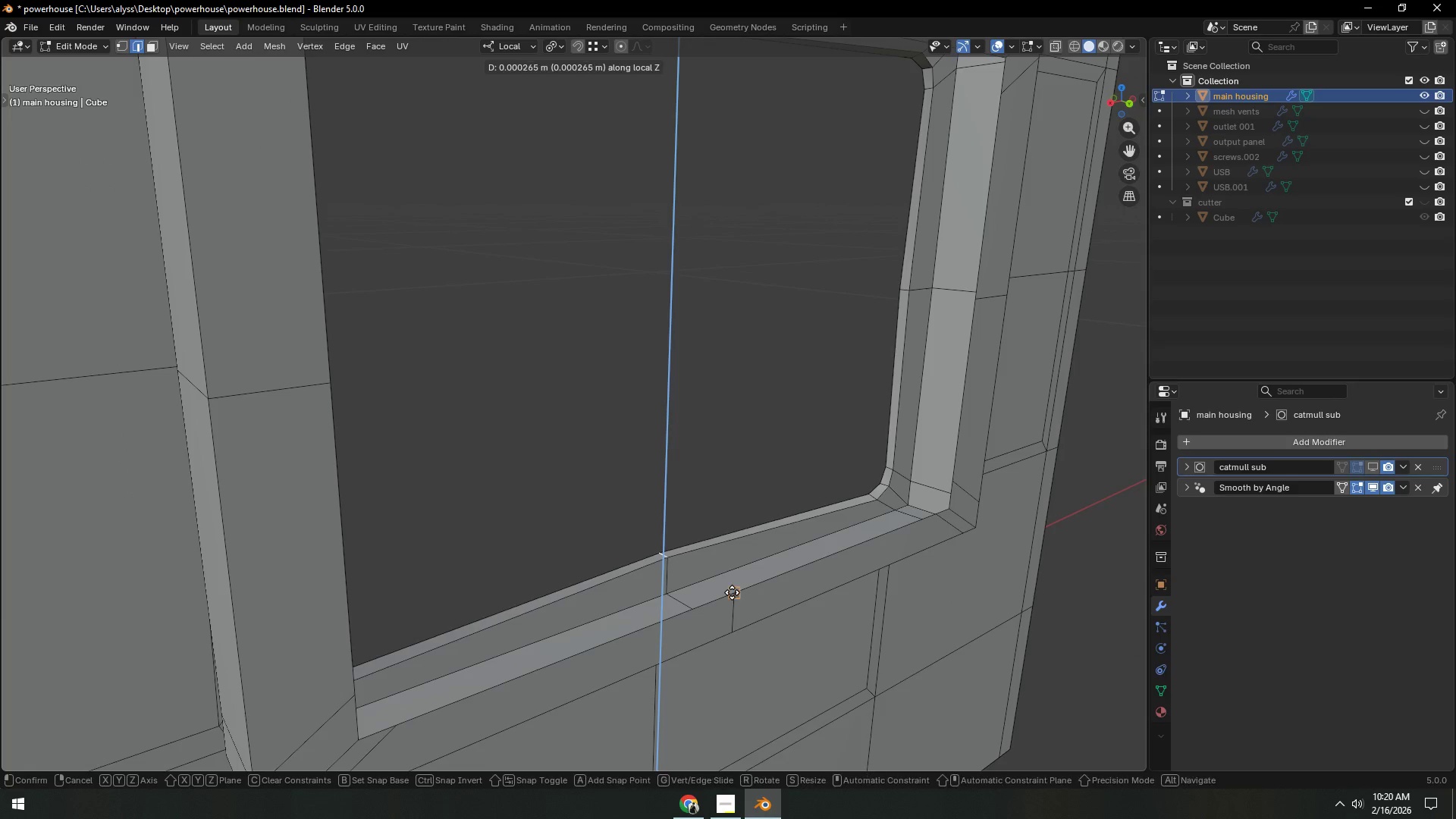 
hold_key(key=ControlLeft, duration=1.27)
right_click([742, 598])
 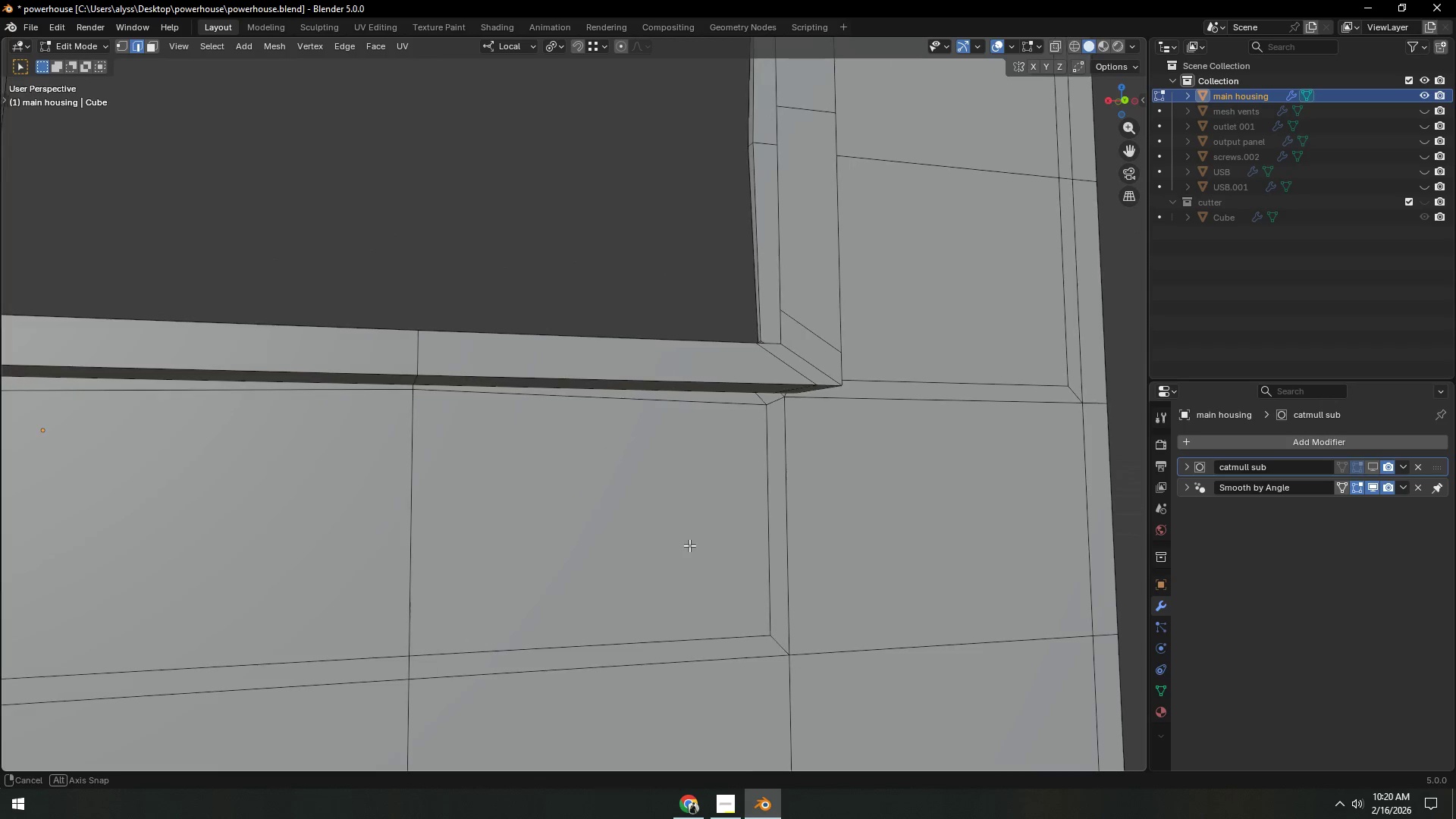 
key(Backquote)
 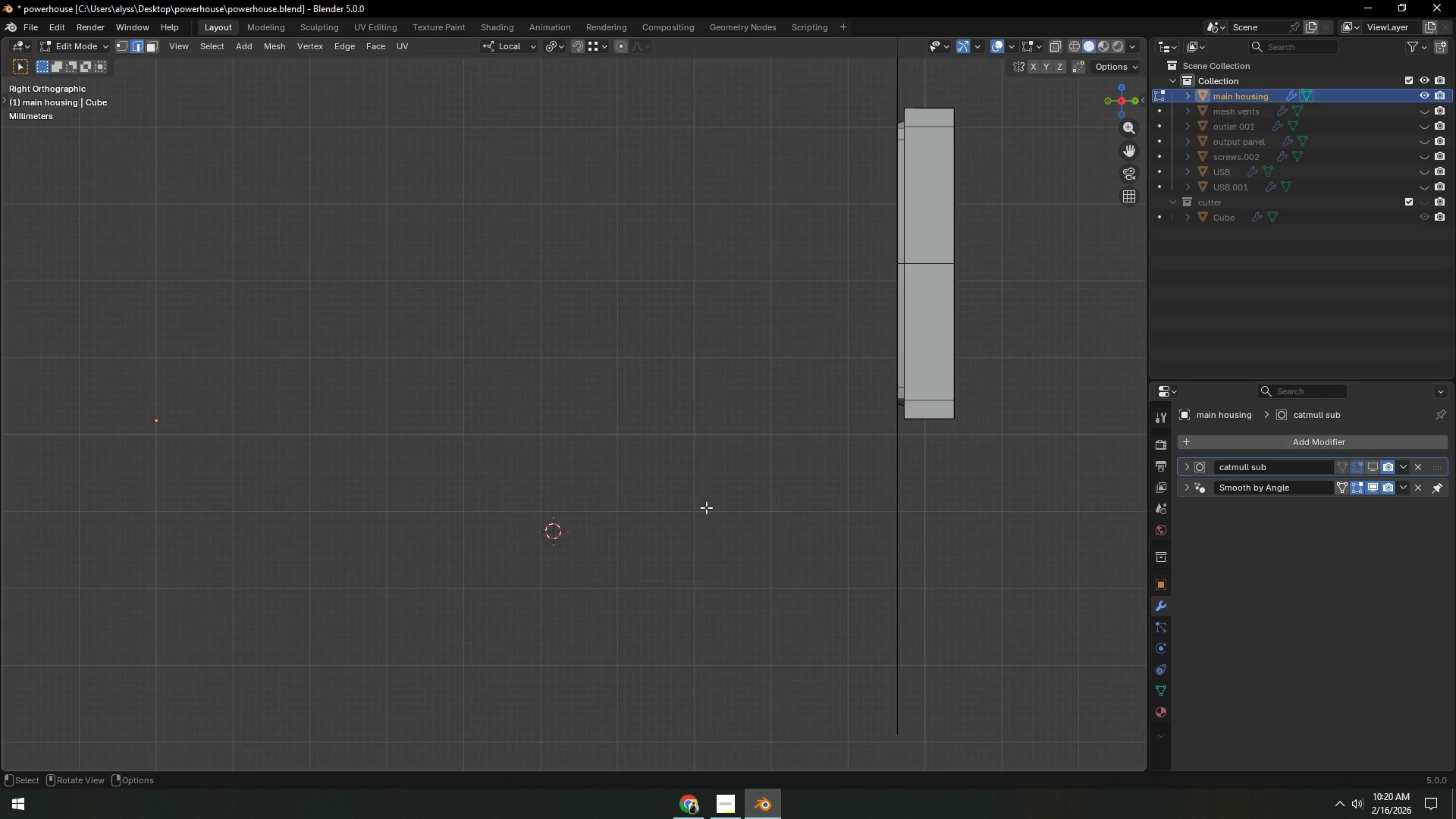 
hold_key(key=Backquote, duration=0.59)
 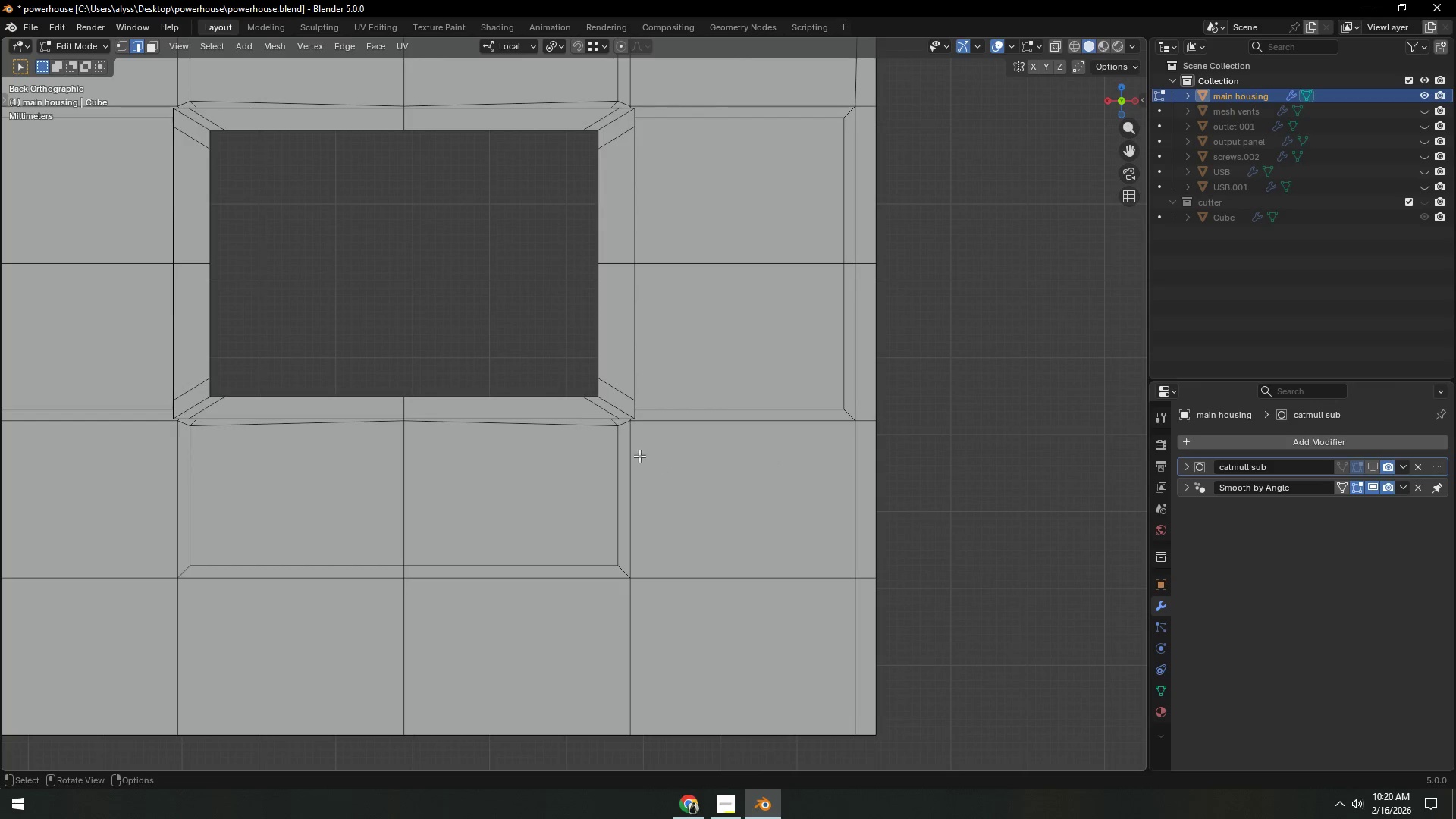 
hold_key(key=ShiftLeft, duration=0.42)
 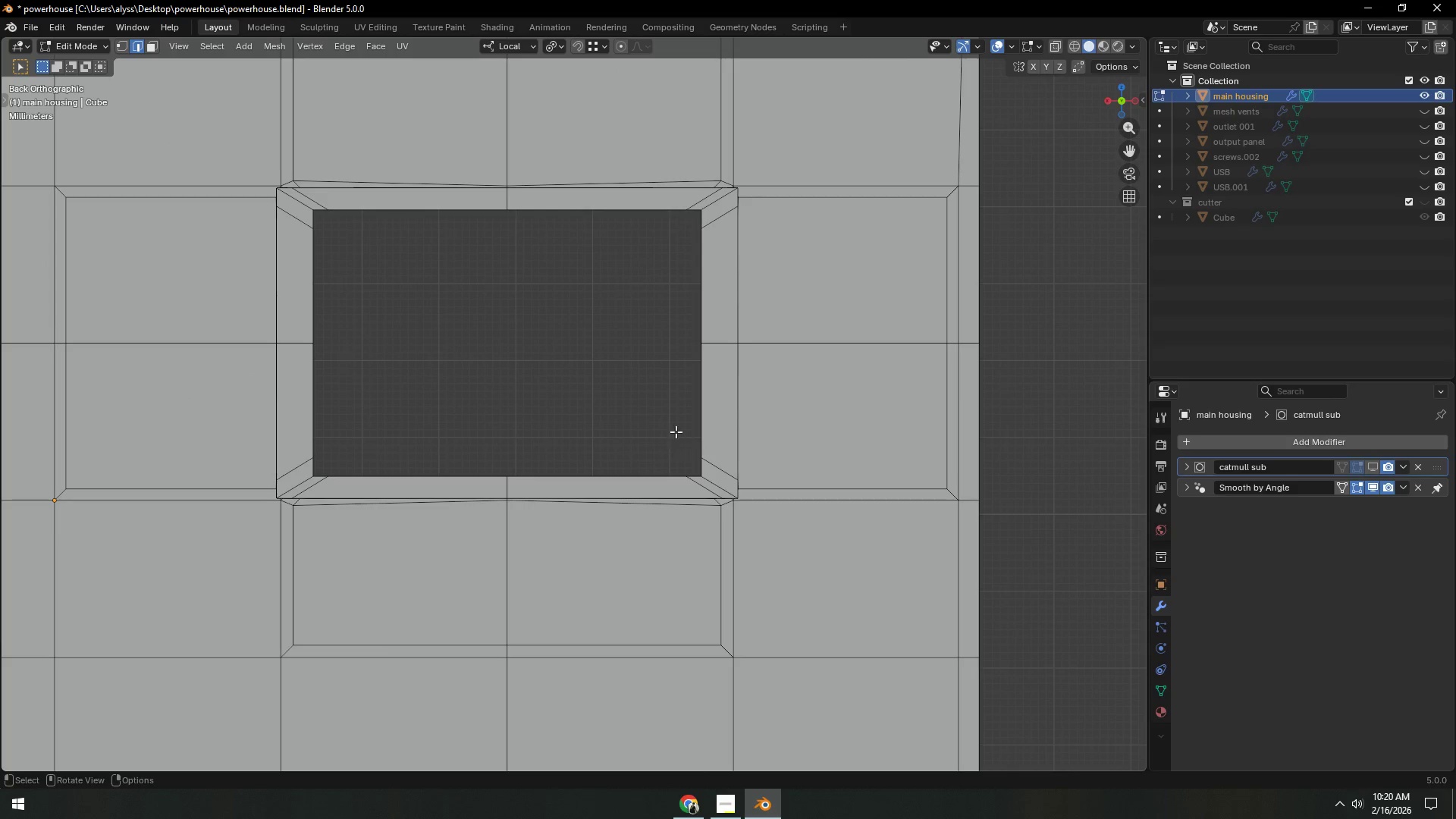 
hold_key(key=ShiftLeft, duration=0.48)
 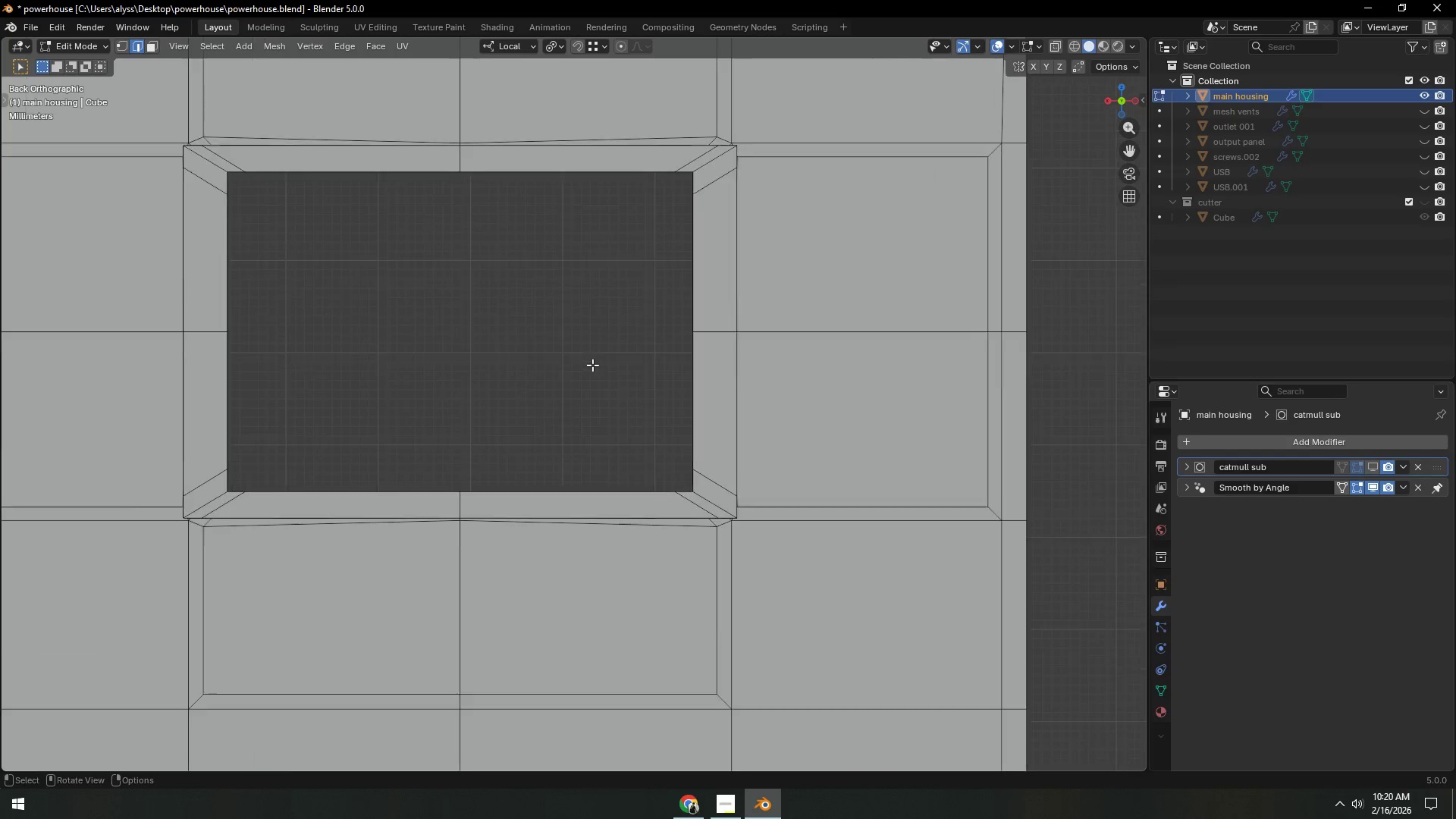 
scroll: coordinate [592, 365], scroll_direction: up, amount: 2.0
 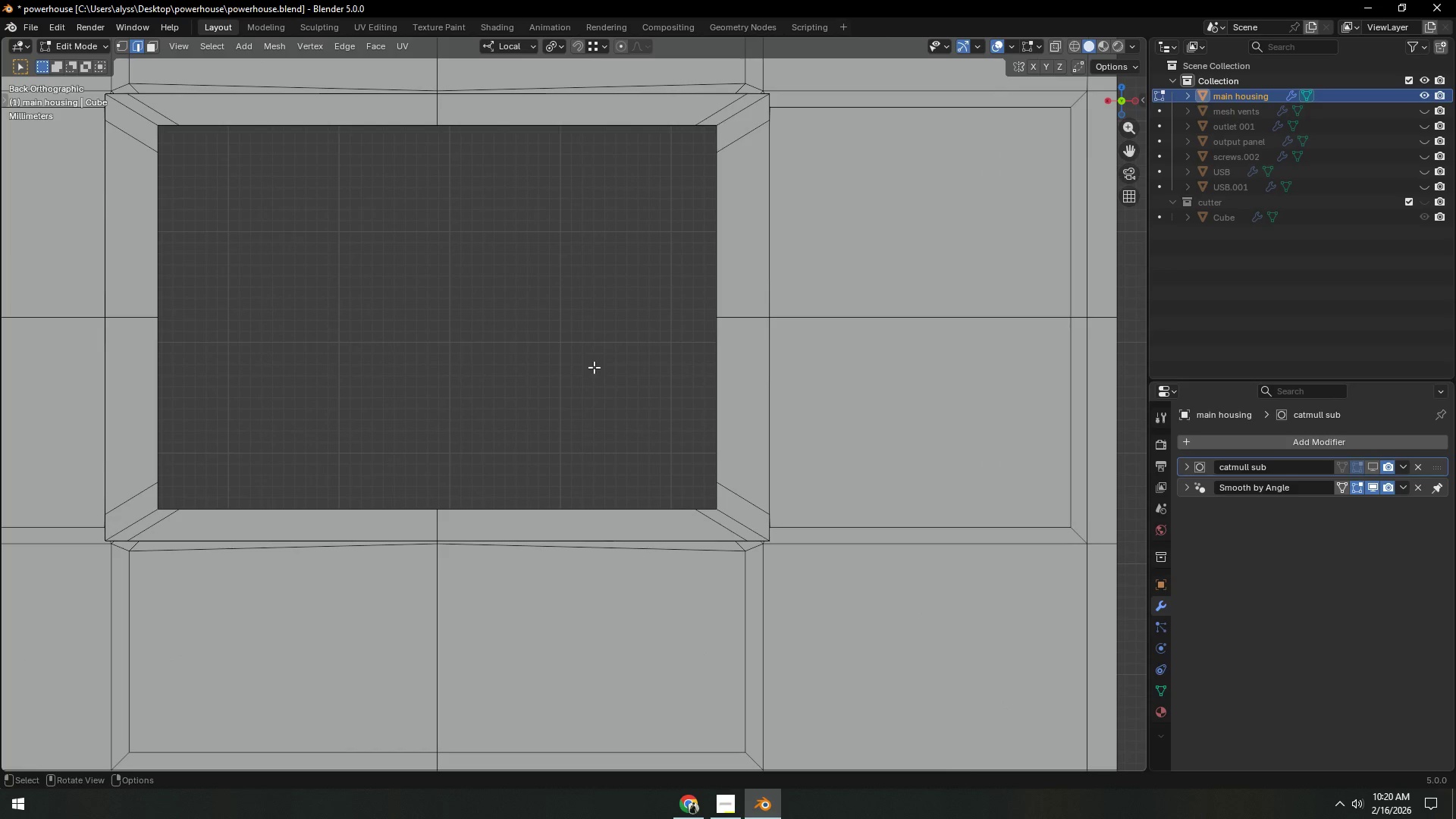 
scroll: coordinate [594, 367], scroll_direction: down, amount: 2.0
 